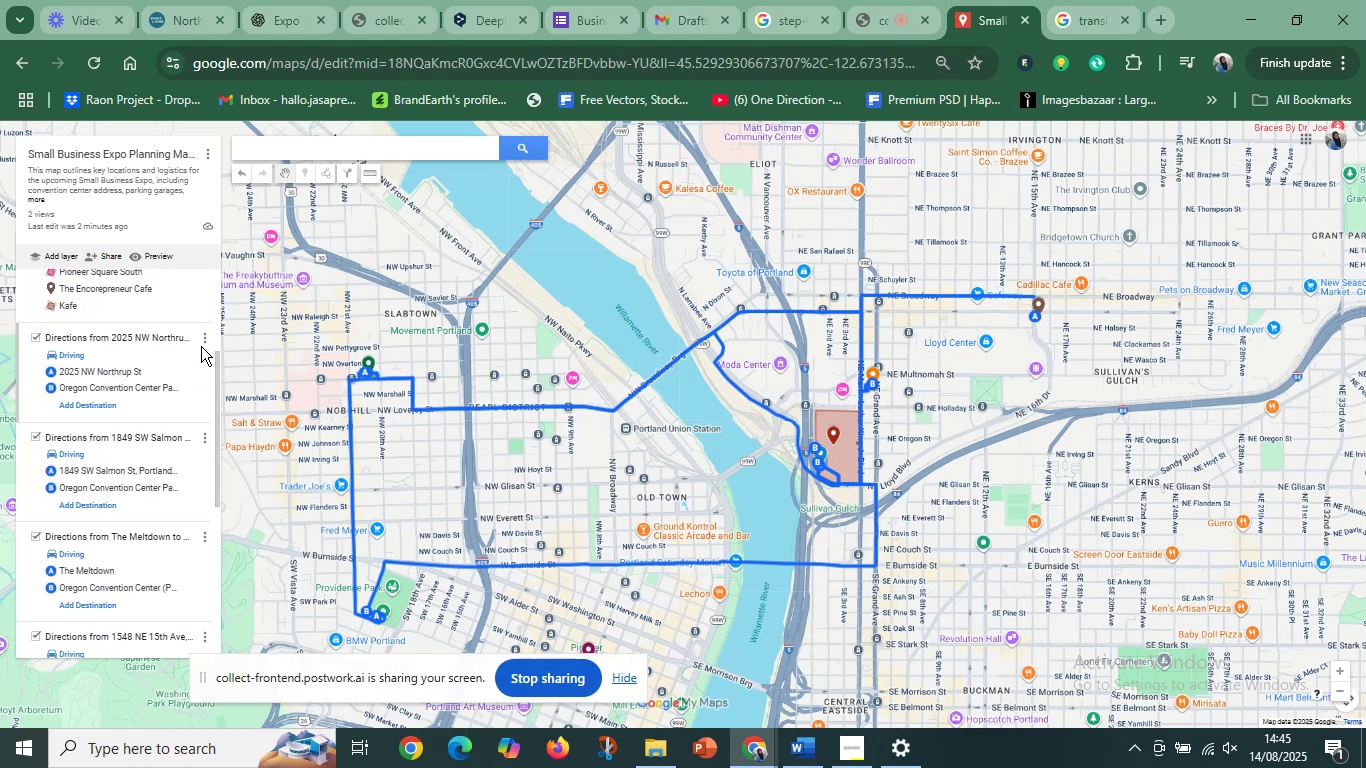 
left_click([205, 337])
 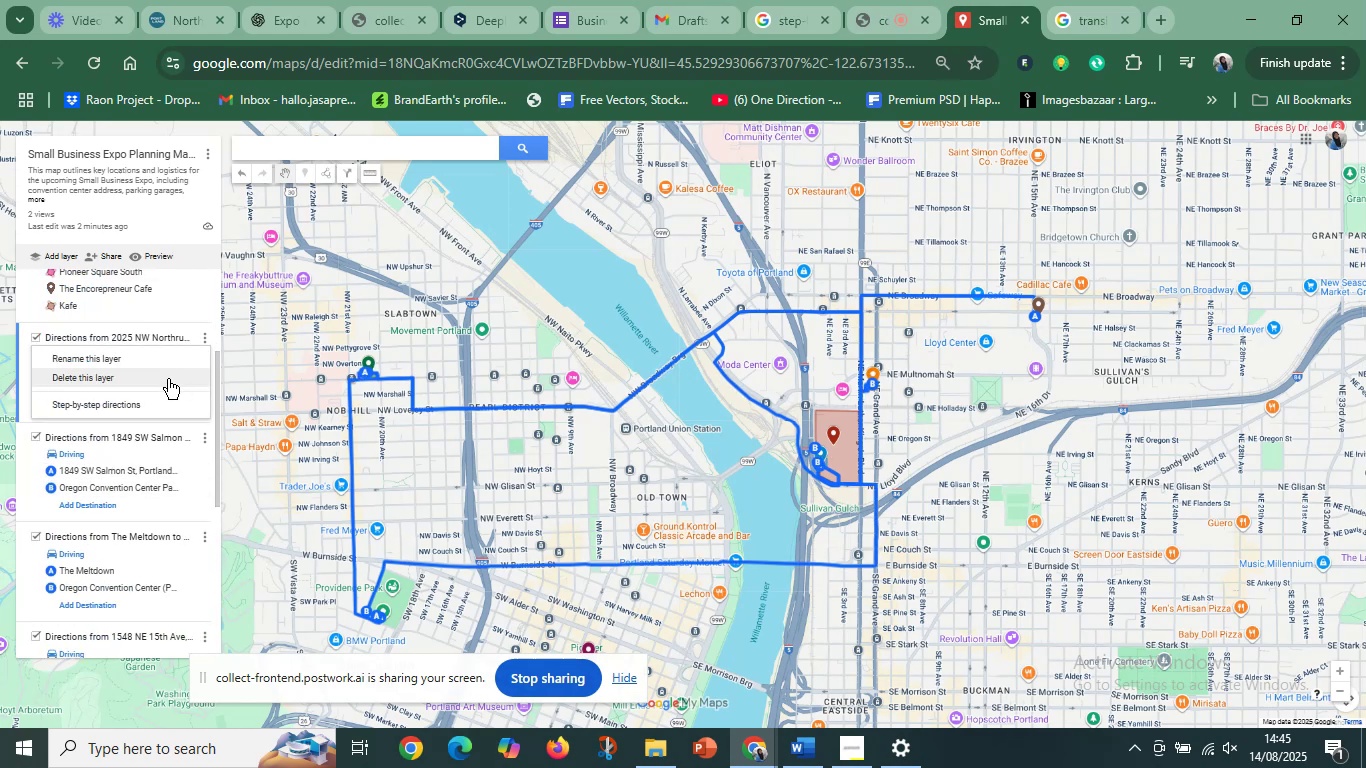 
left_click([168, 379])
 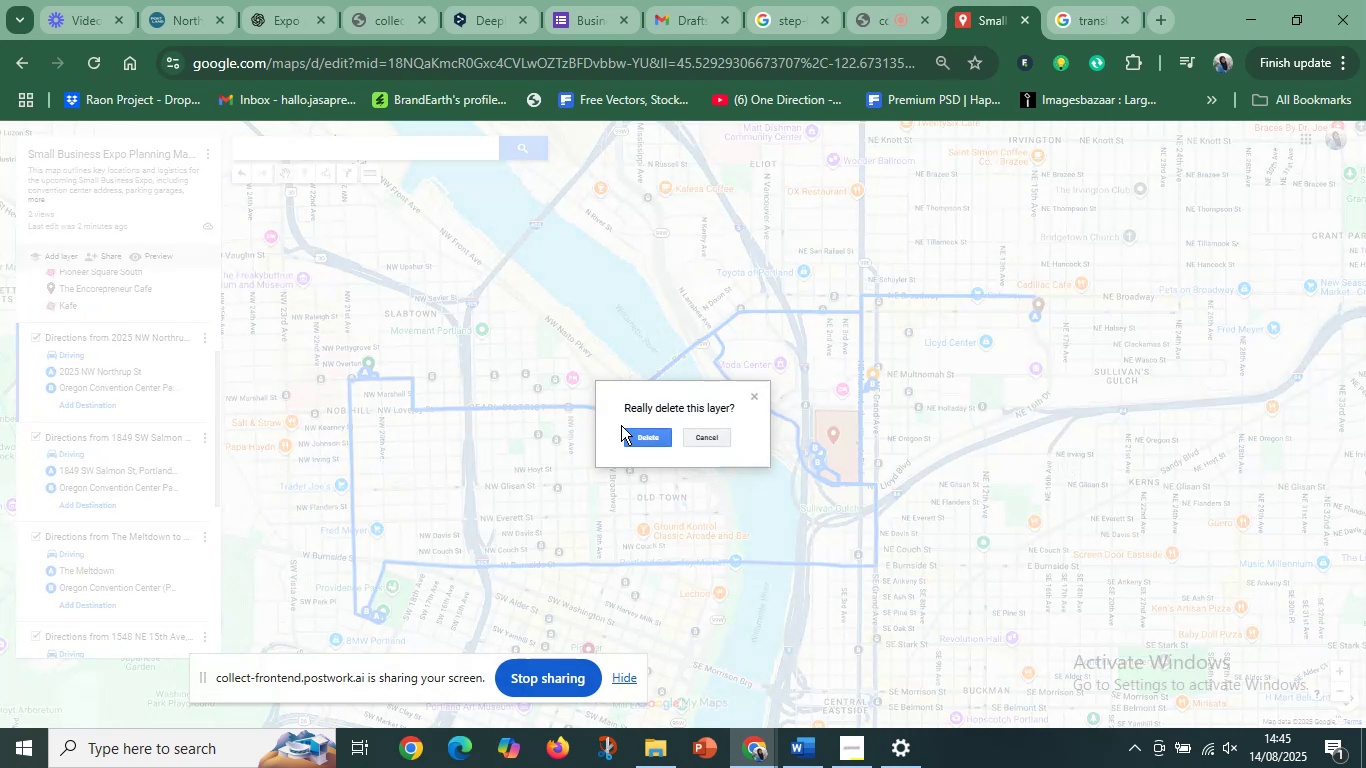 
left_click([640, 433])
 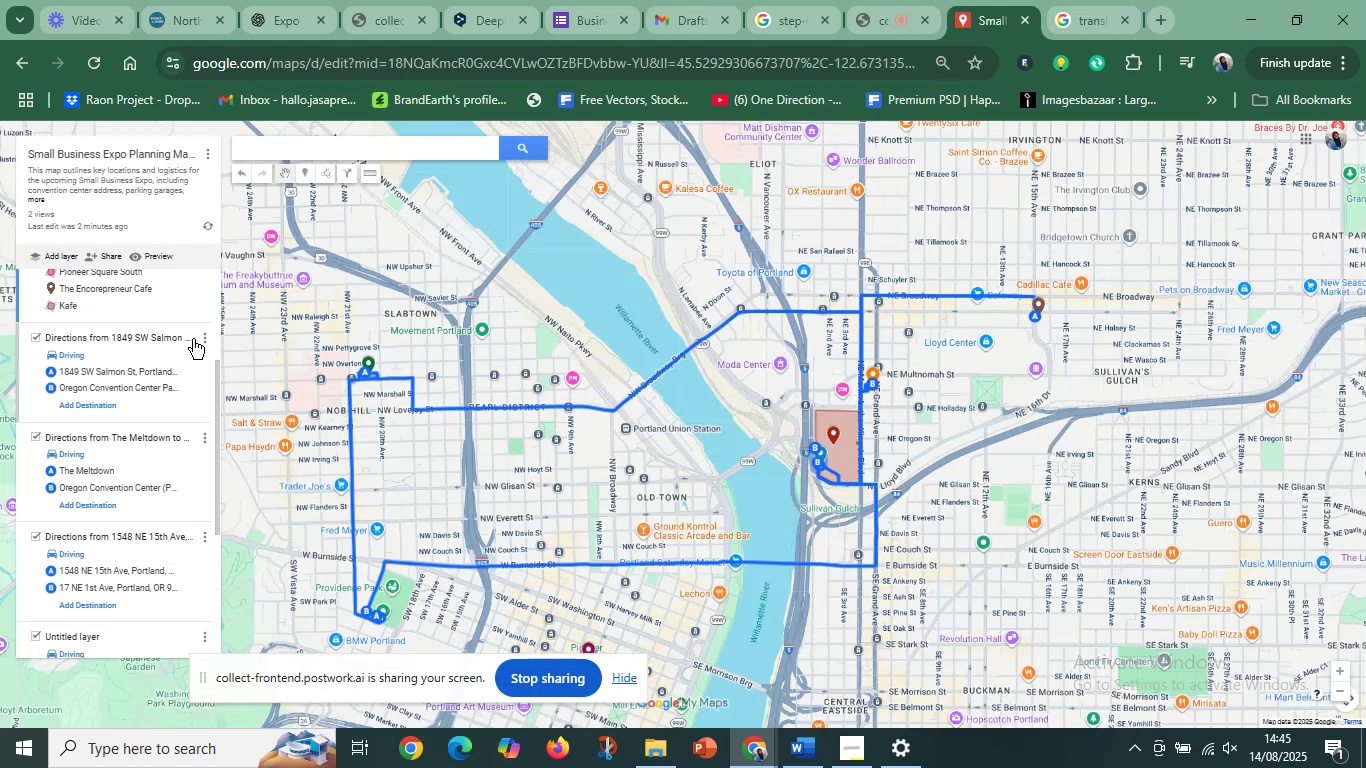 
left_click([199, 336])
 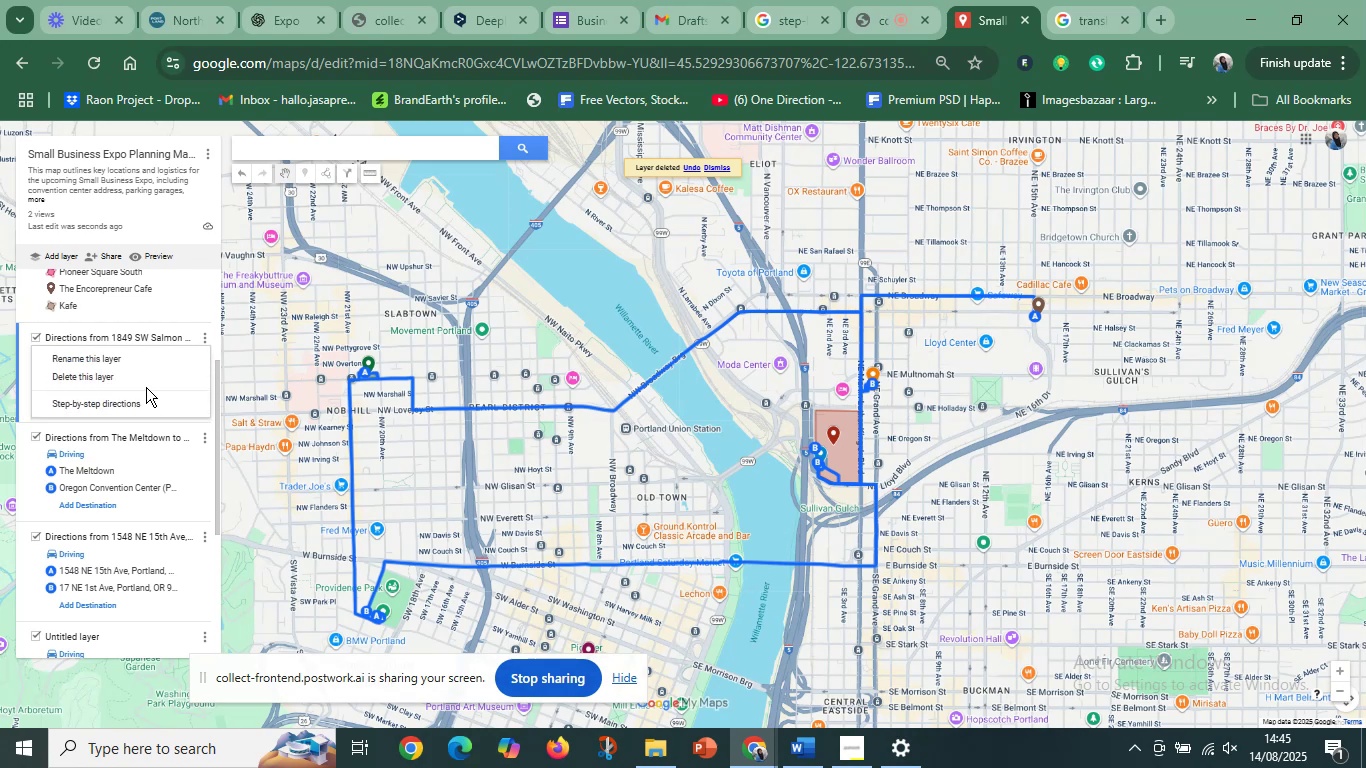 
left_click([145, 381])
 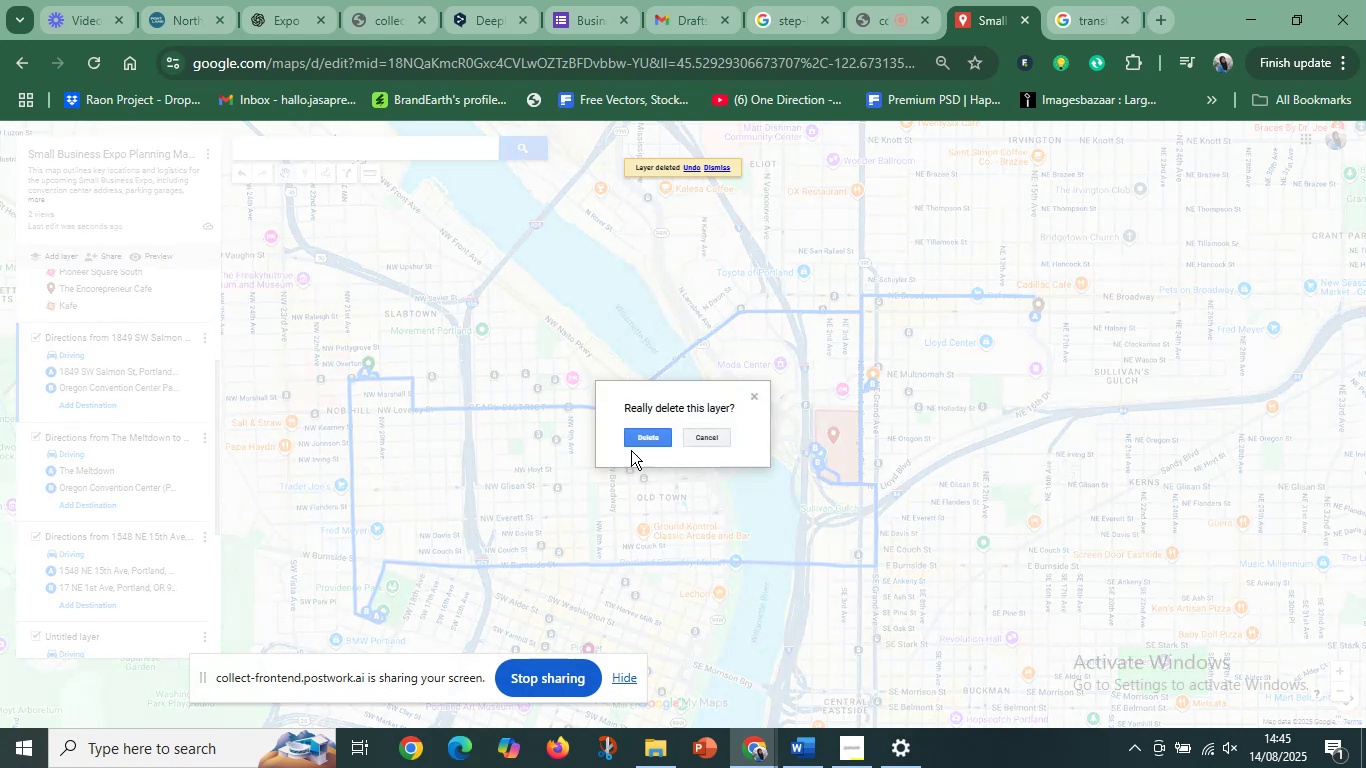 
left_click([650, 437])
 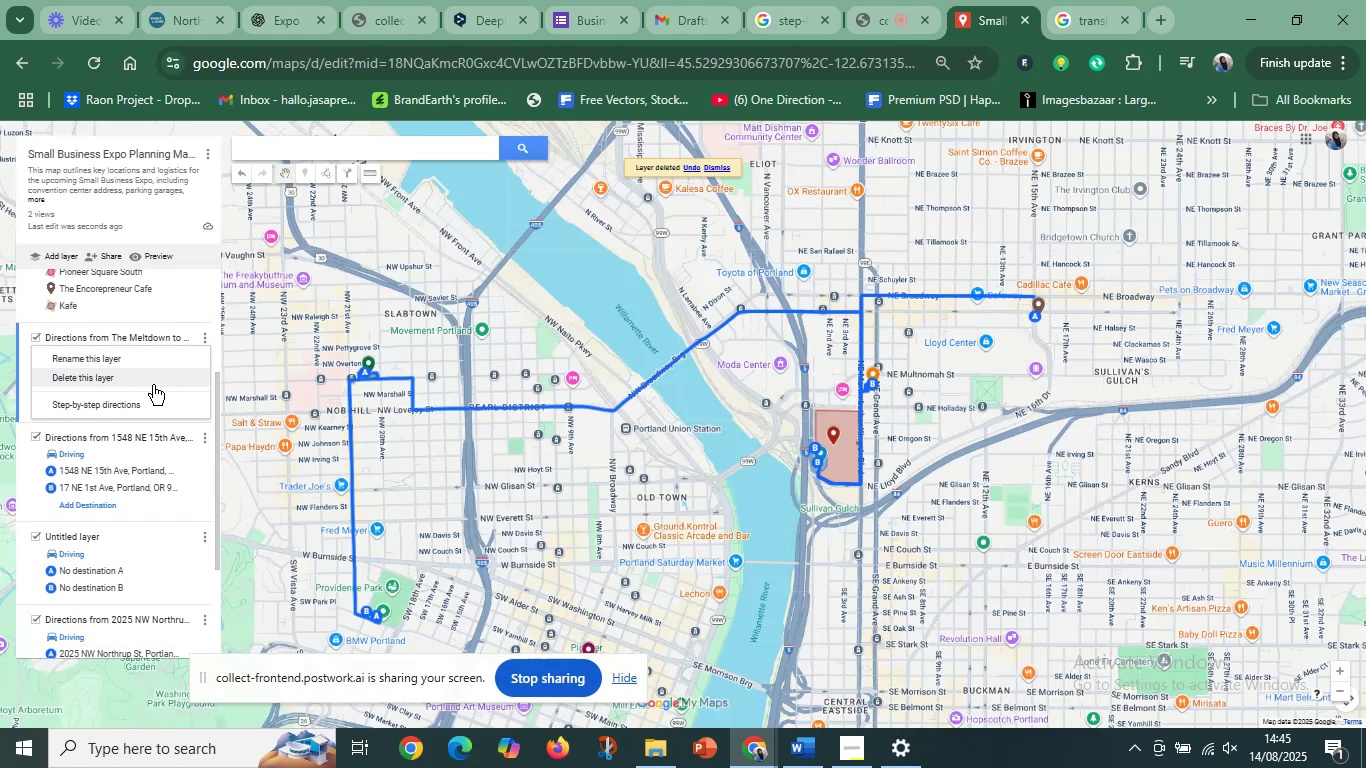 
left_click([149, 379])
 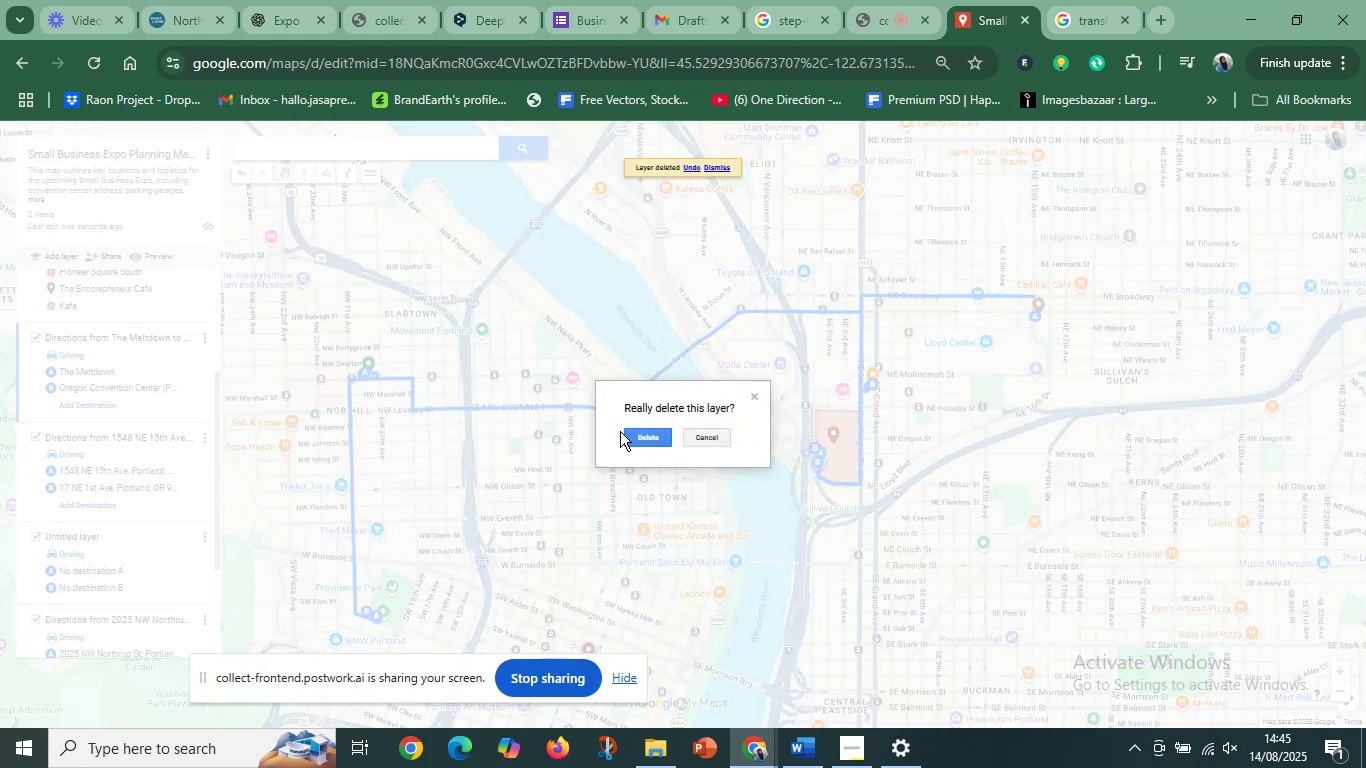 
left_click([630, 433])
 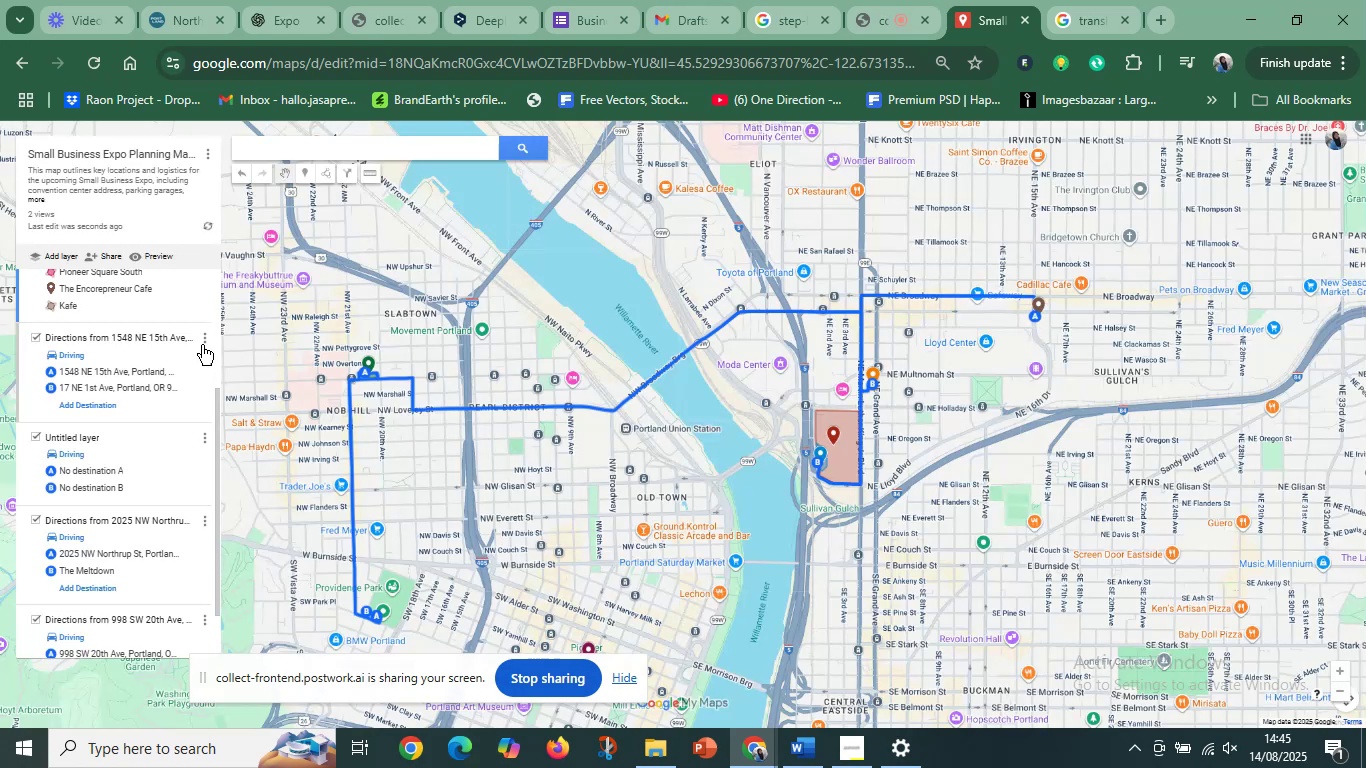 
left_click([203, 338])
 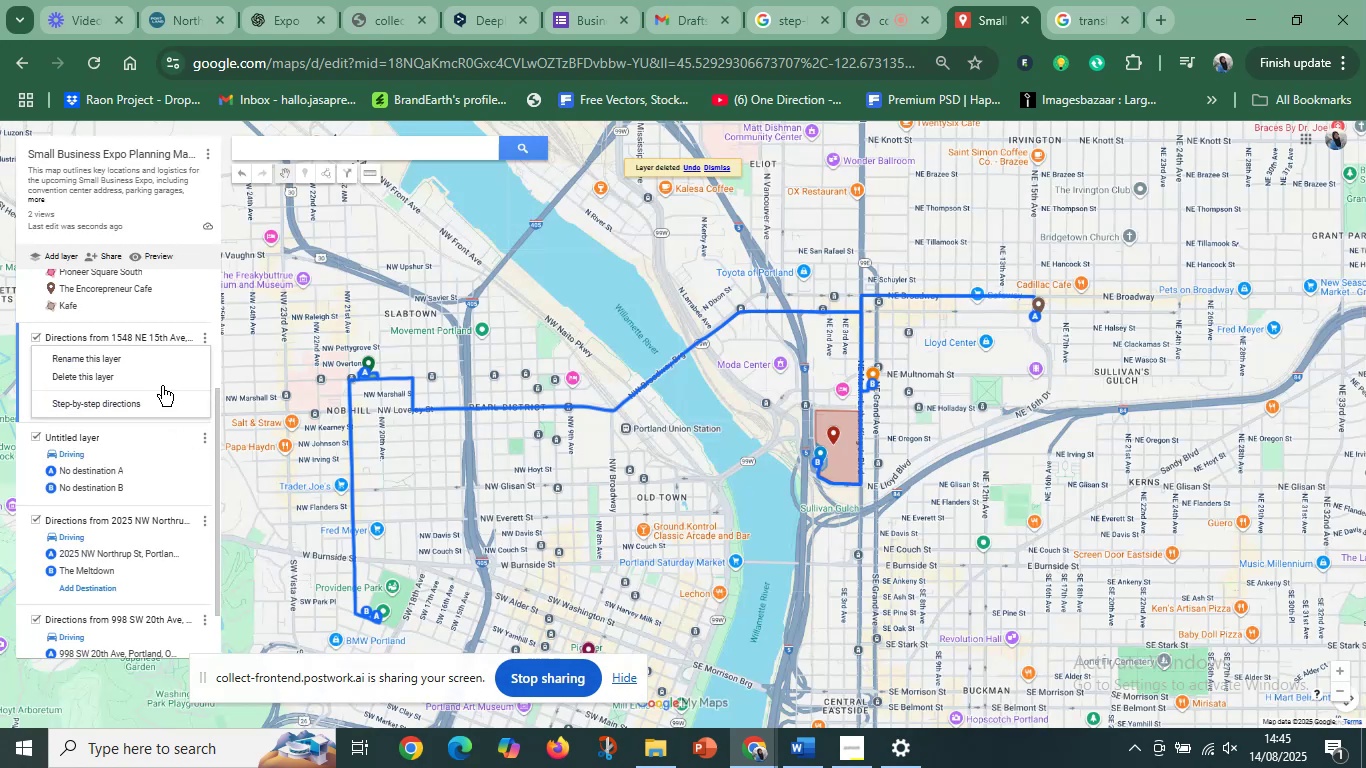 
left_click([162, 383])
 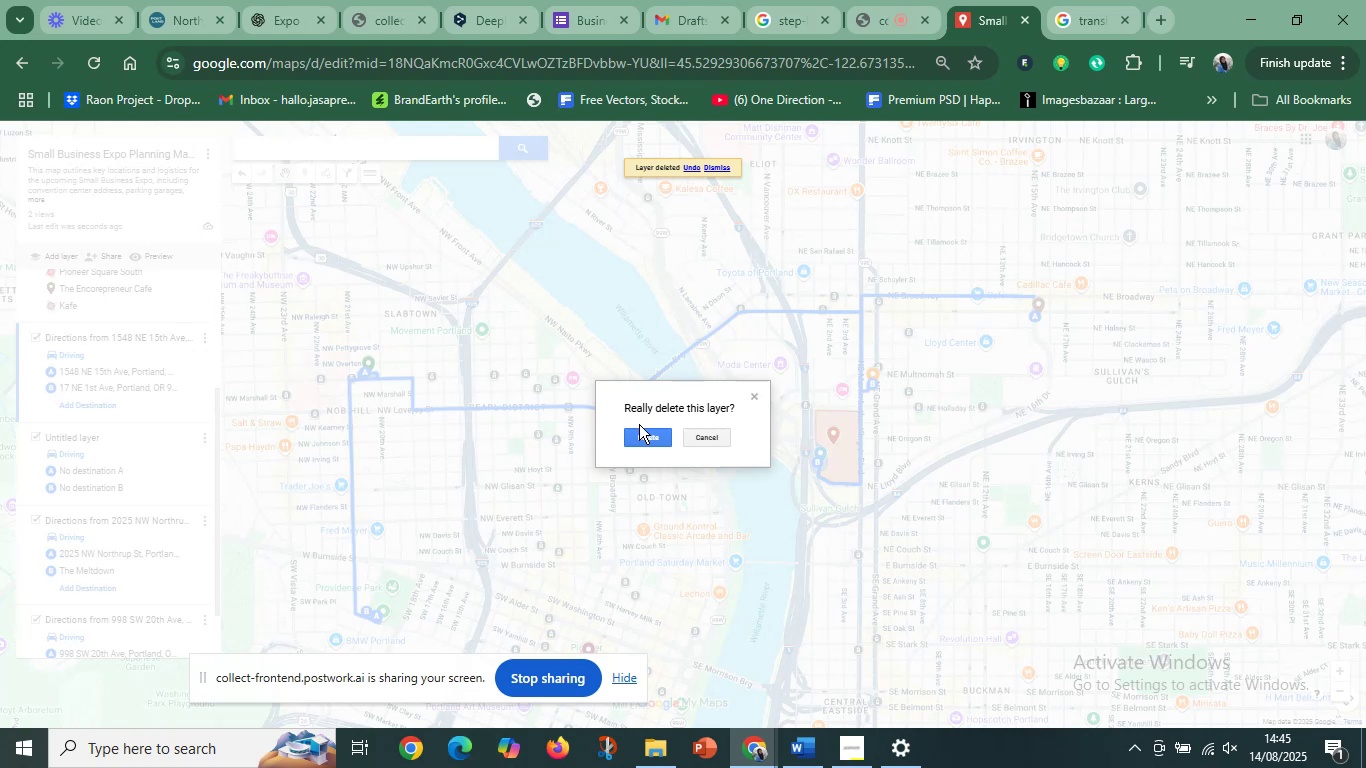 
left_click([638, 433])
 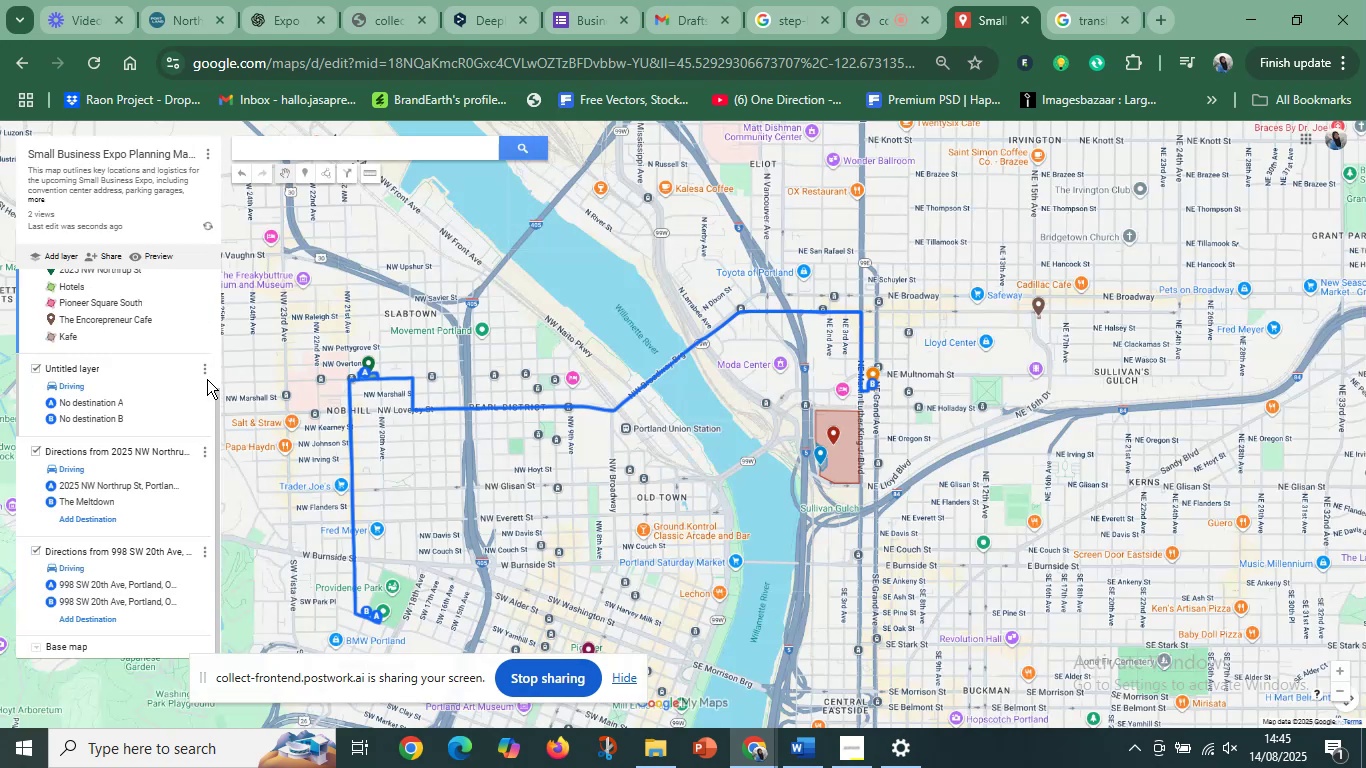 
left_click([206, 372])
 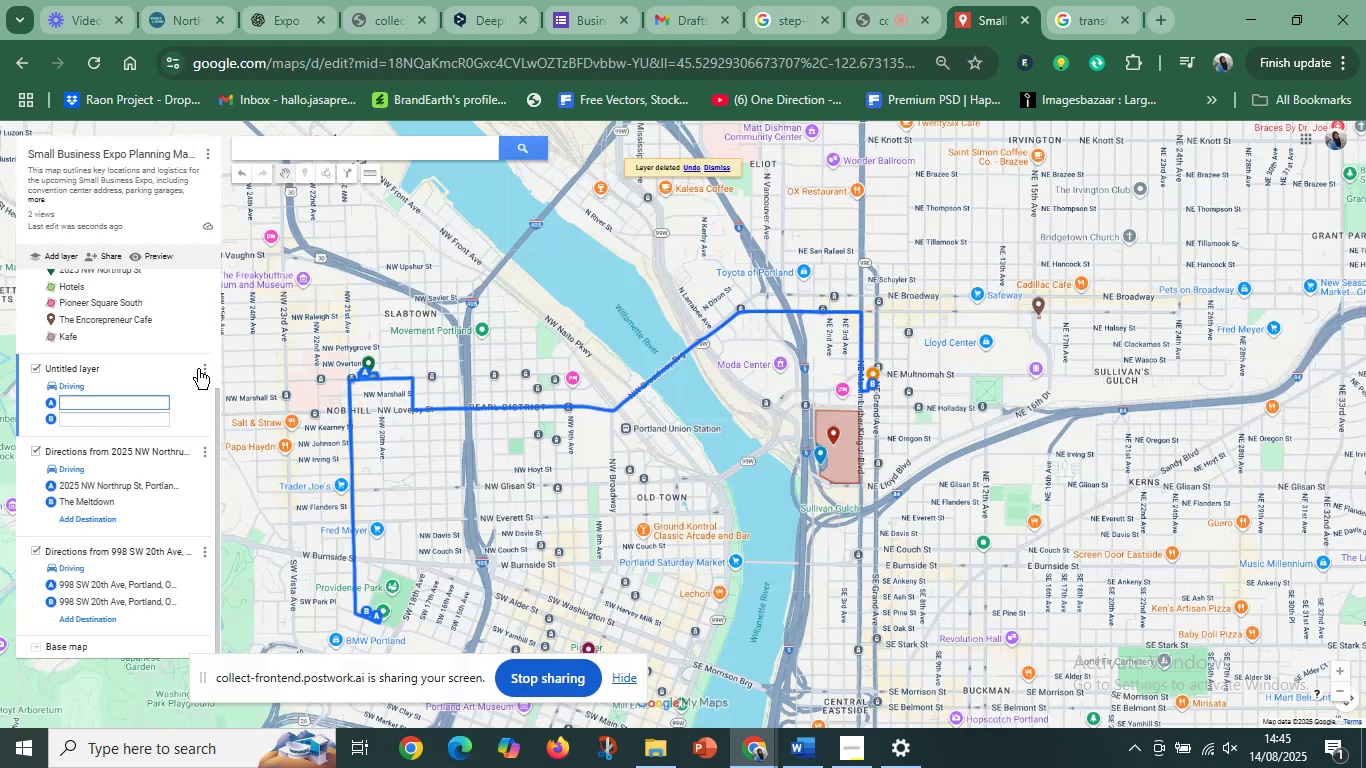 
left_click([198, 368])
 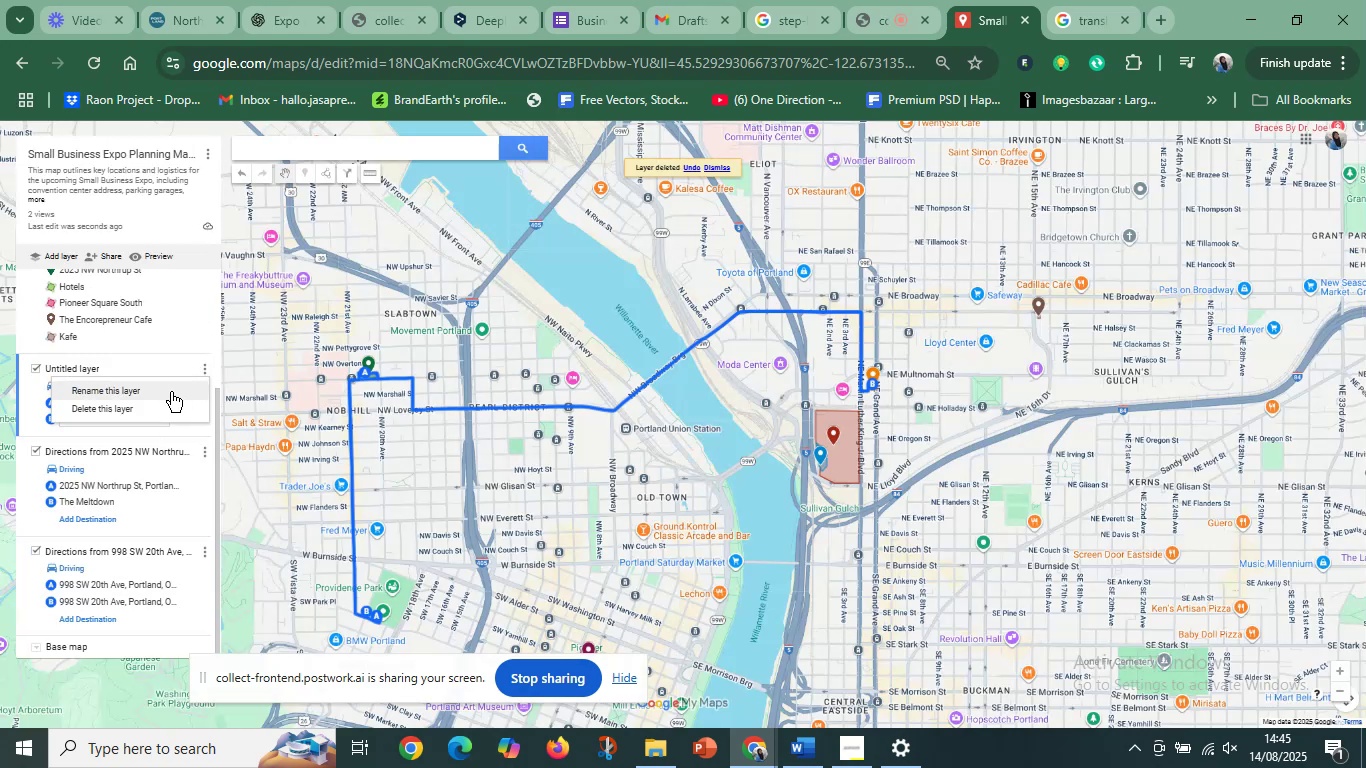 
left_click([171, 392])
 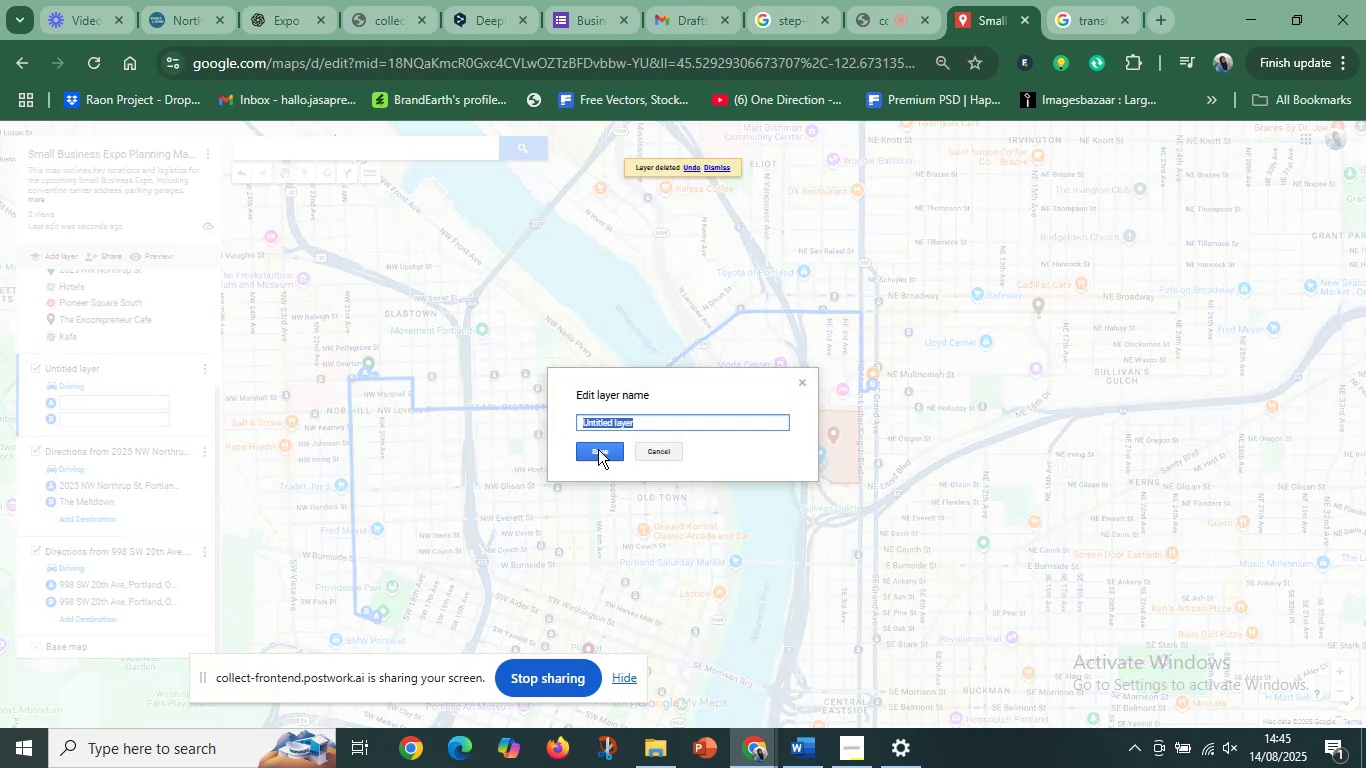 
left_click([660, 448])
 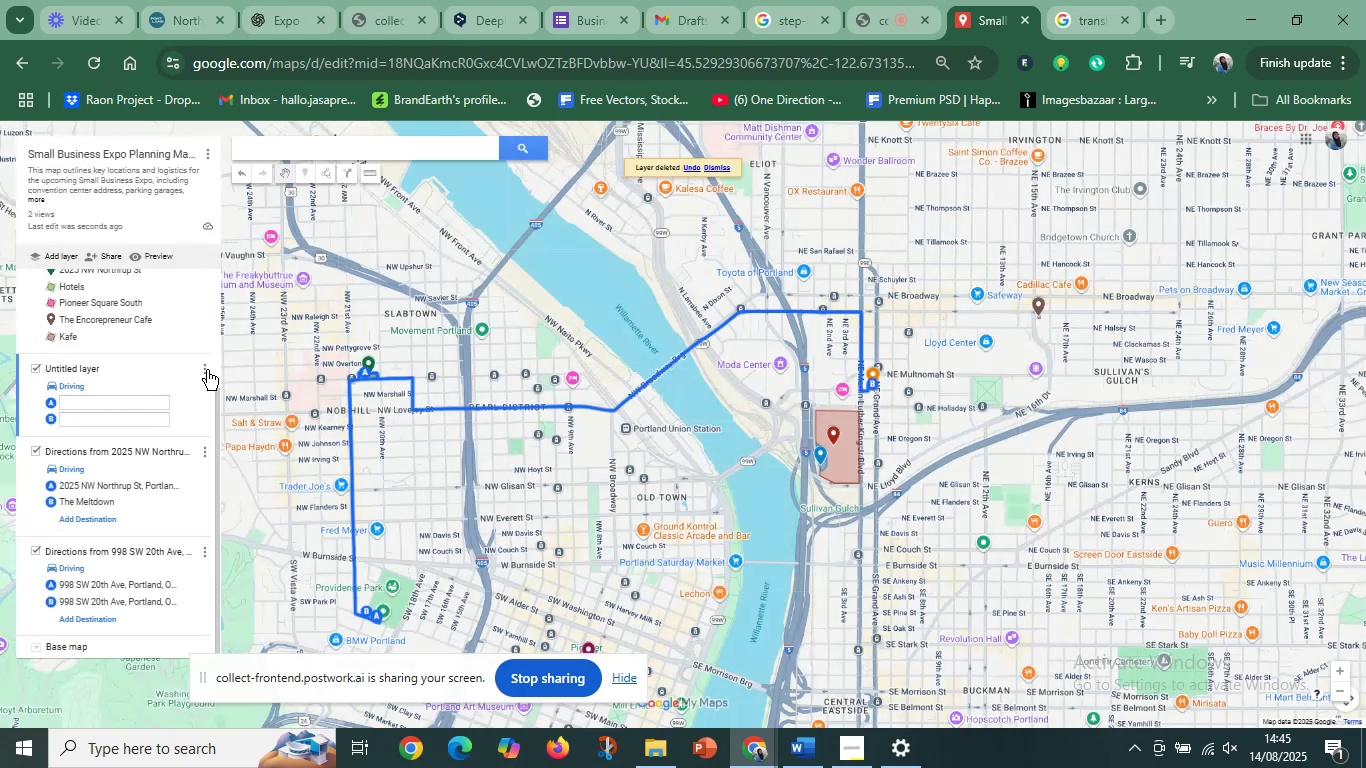 
left_click([201, 368])
 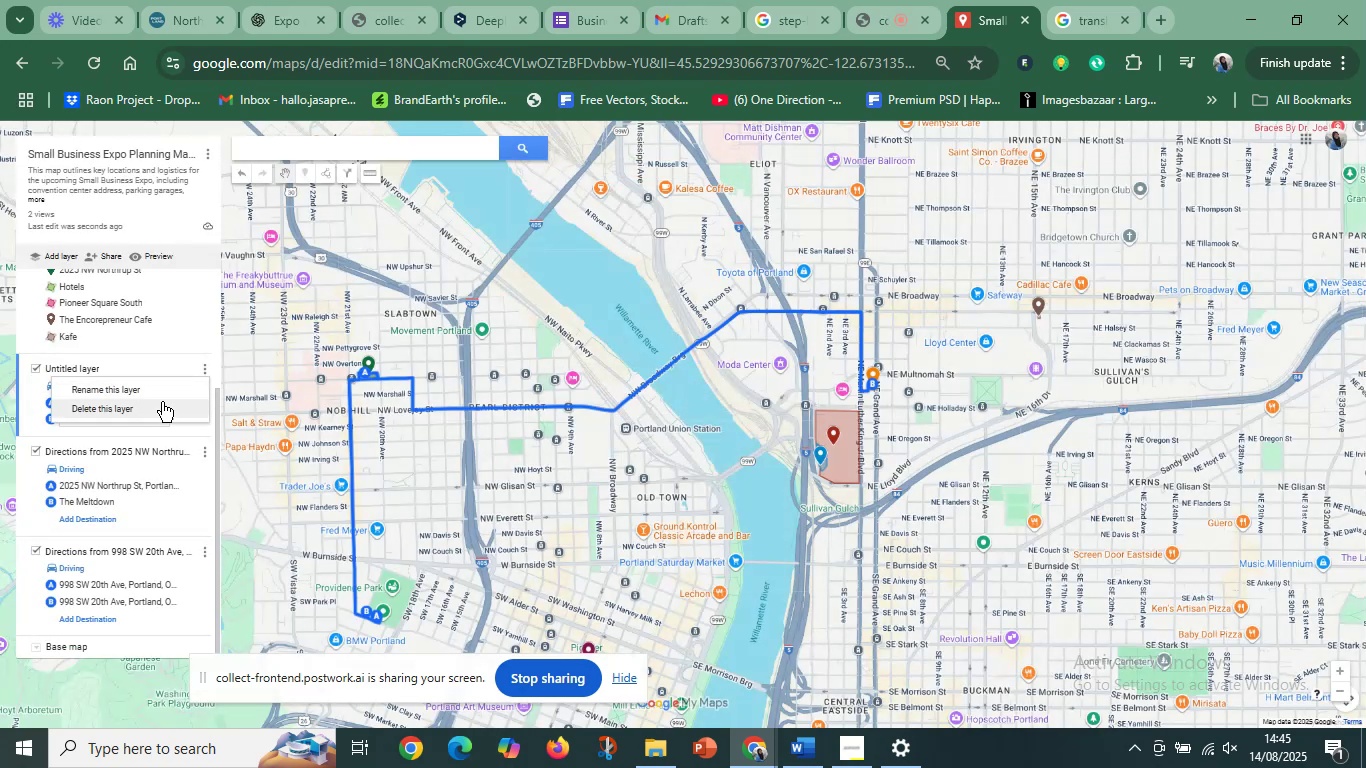 
left_click([158, 408])
 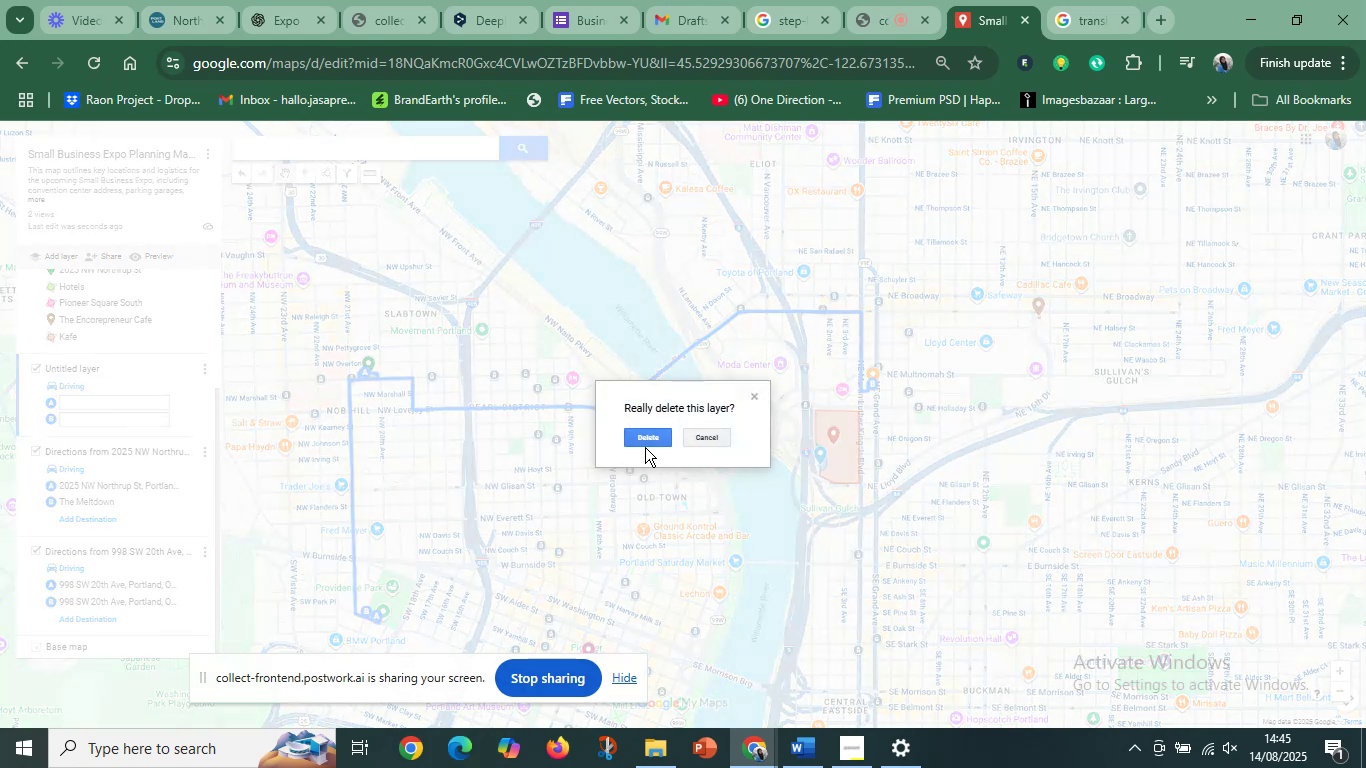 
left_click([648, 441])
 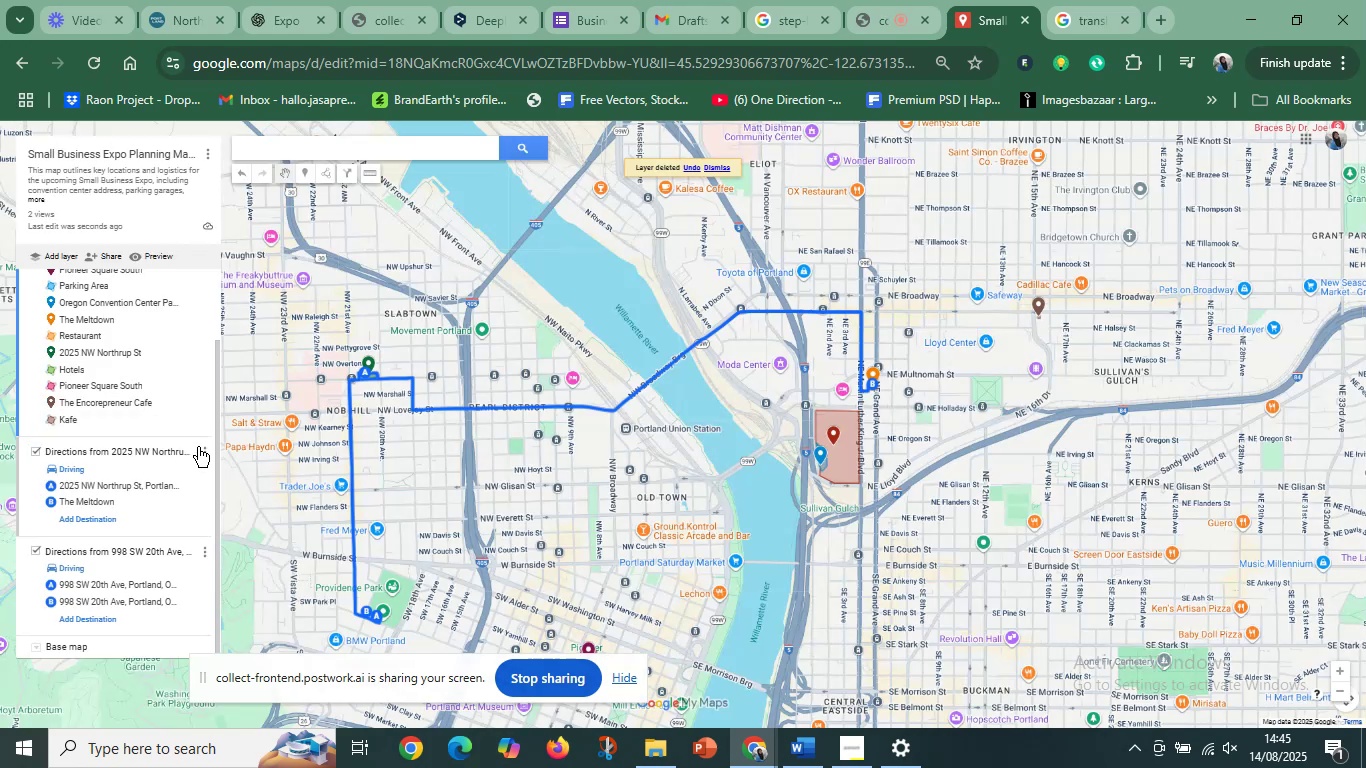 
scroll: coordinate [152, 531], scroll_direction: down, amount: 1.0
 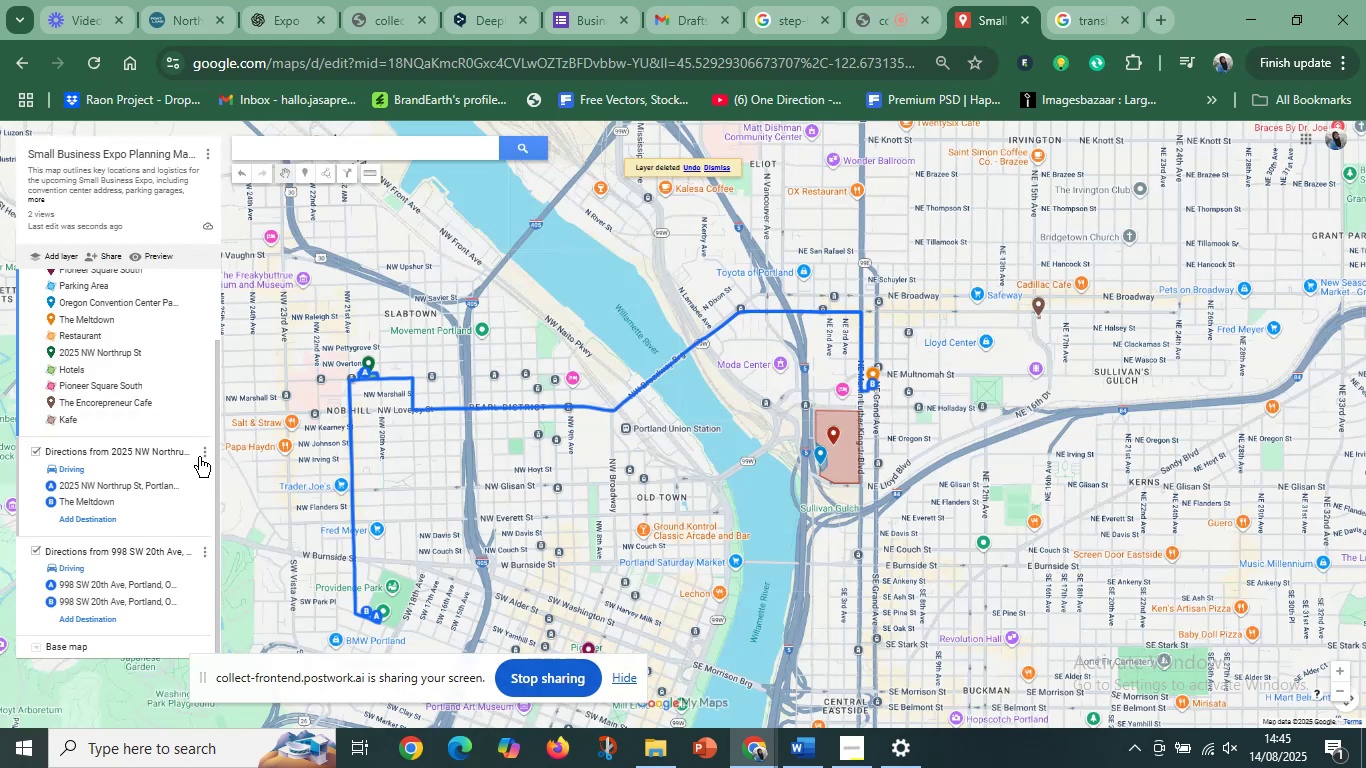 
left_click([203, 452])
 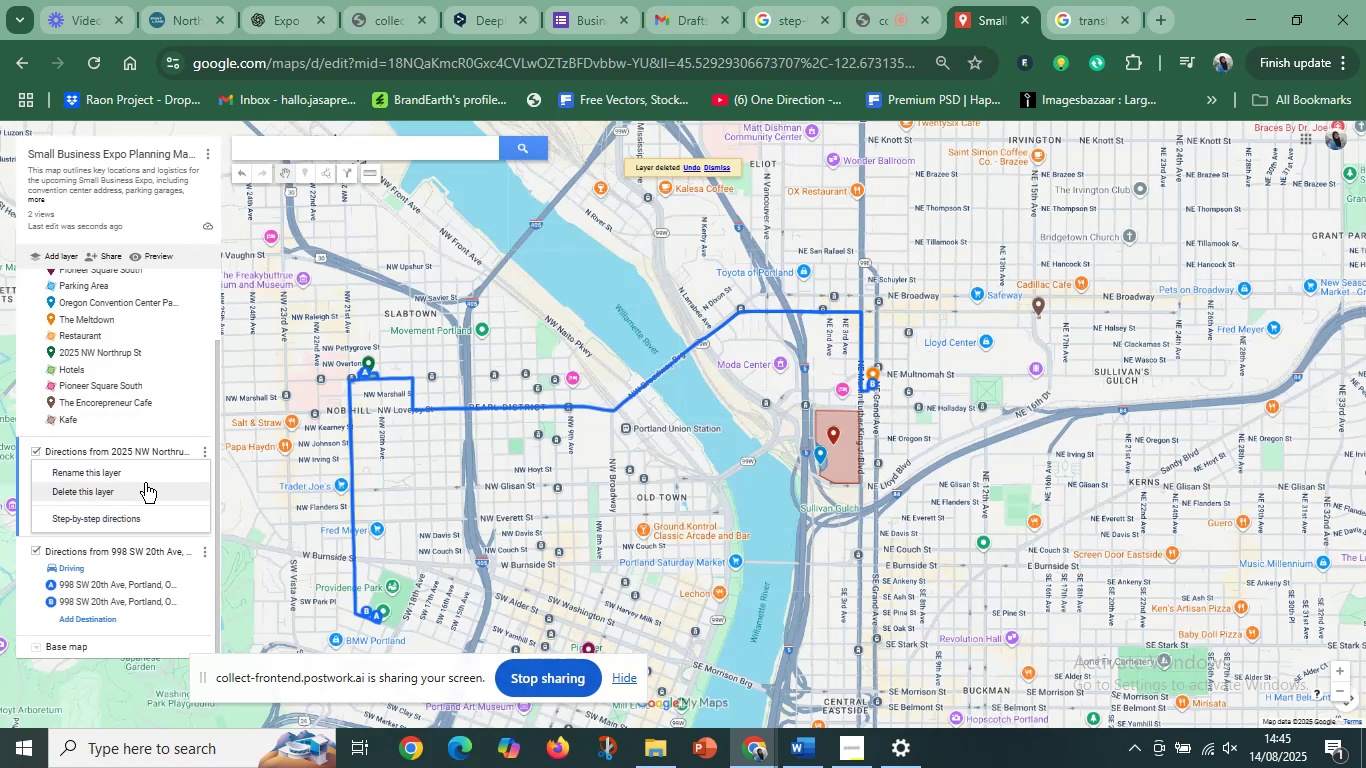 
left_click([141, 485])
 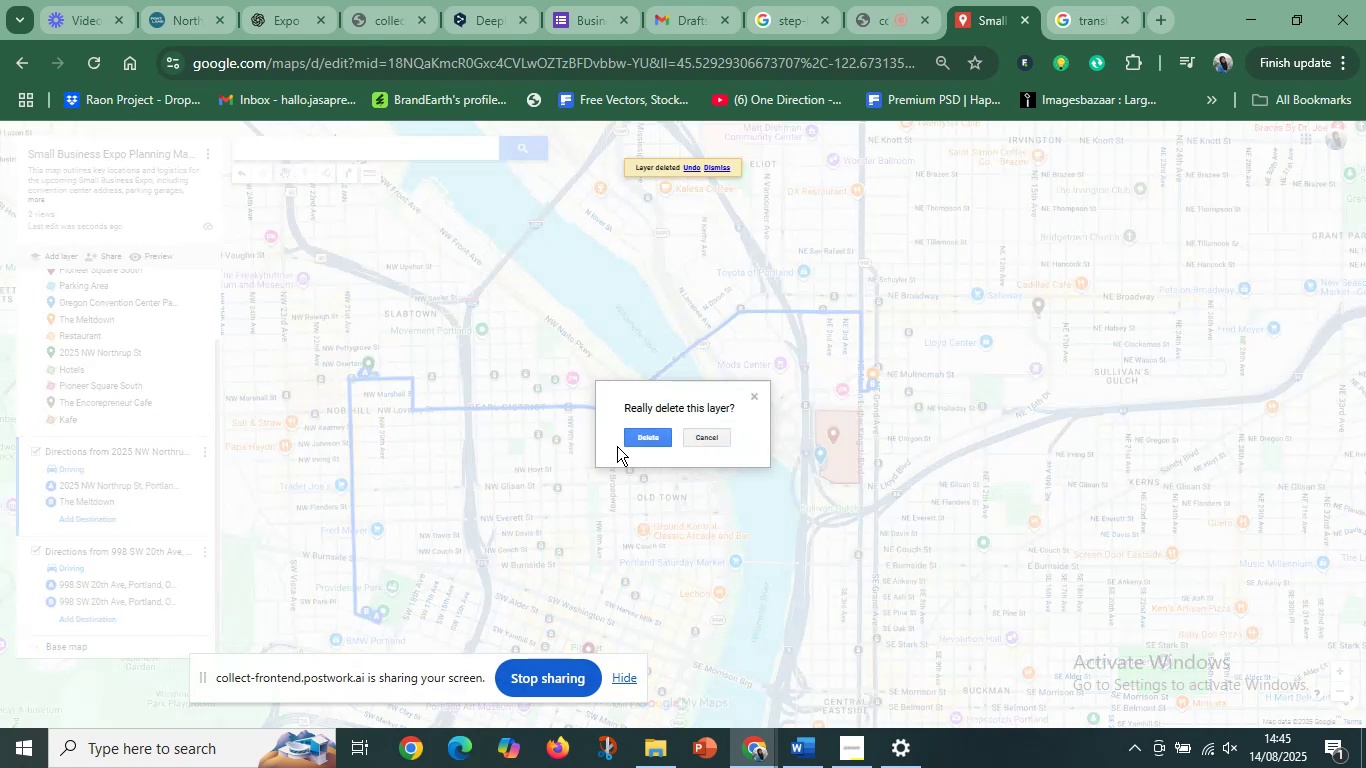 
left_click([643, 443])
 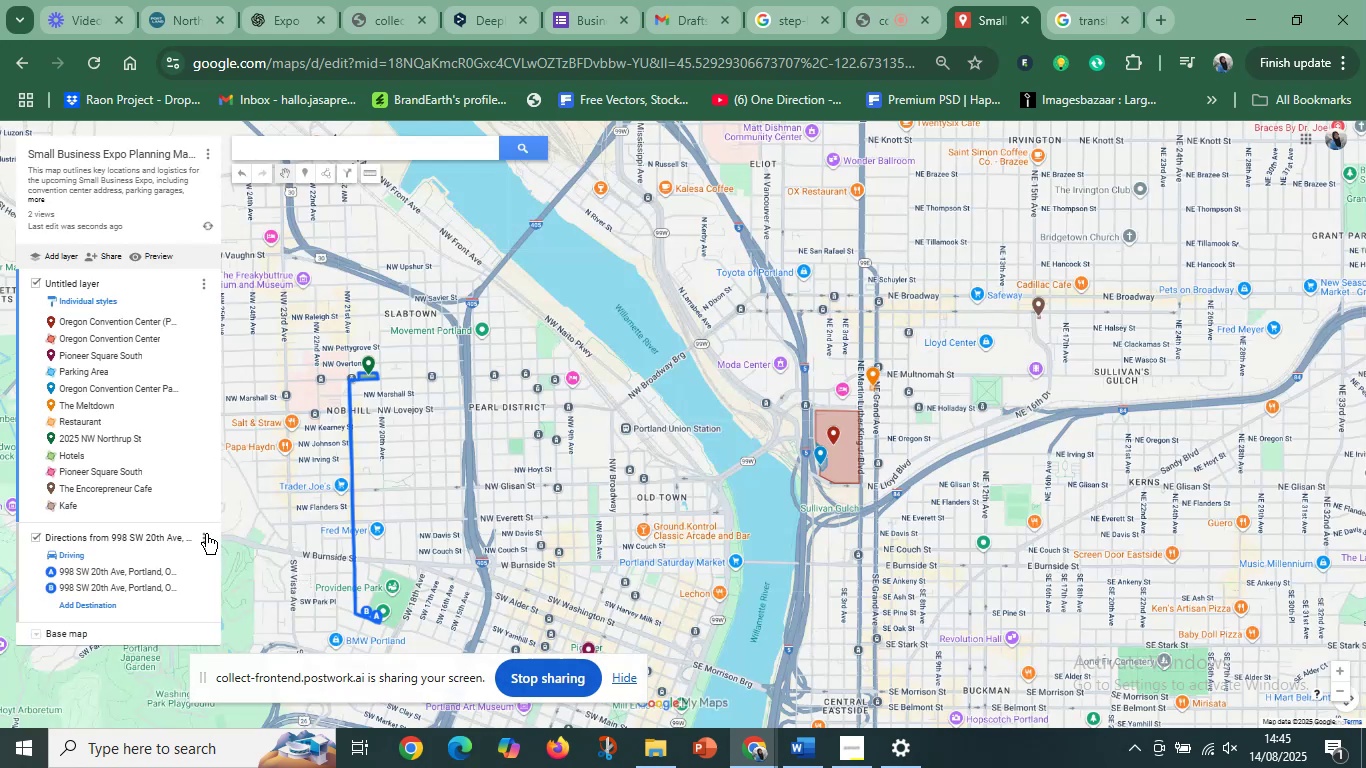 
left_click([200, 537])
 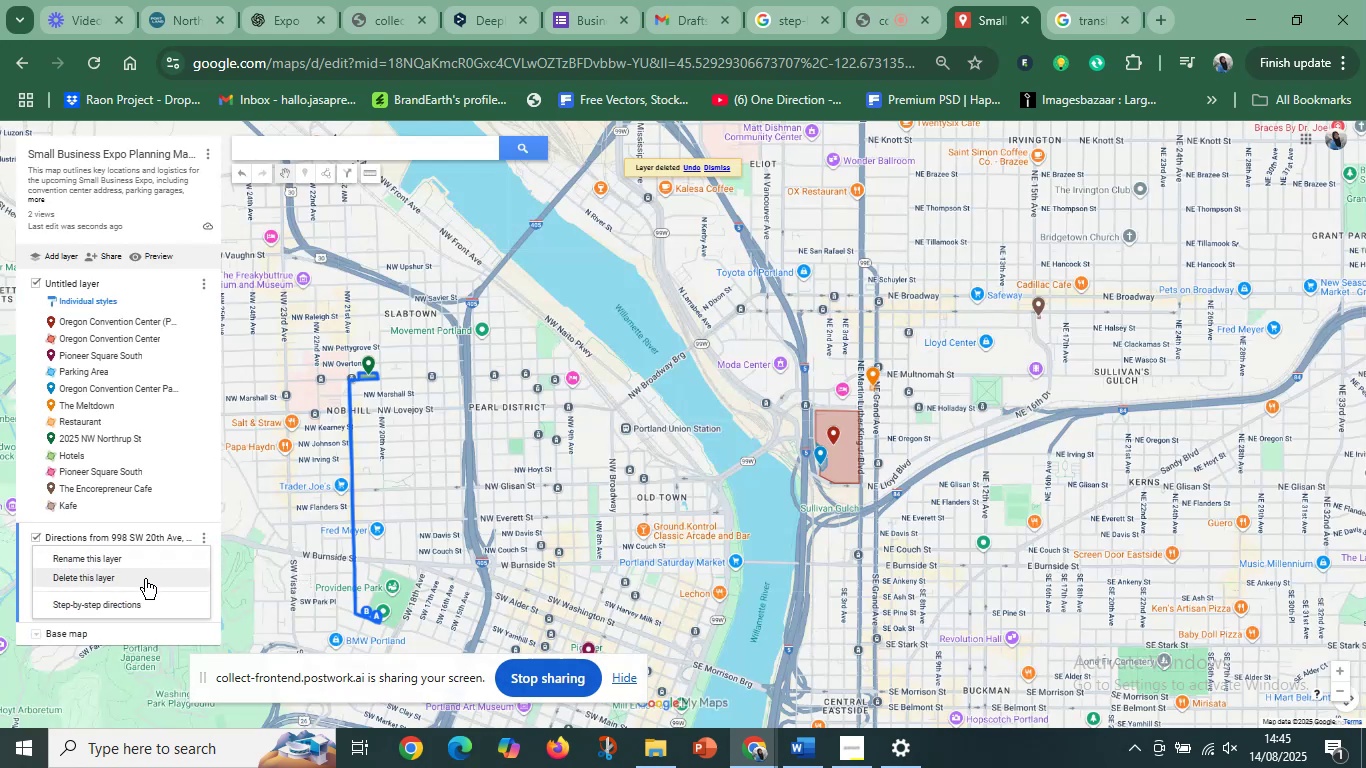 
left_click([145, 579])
 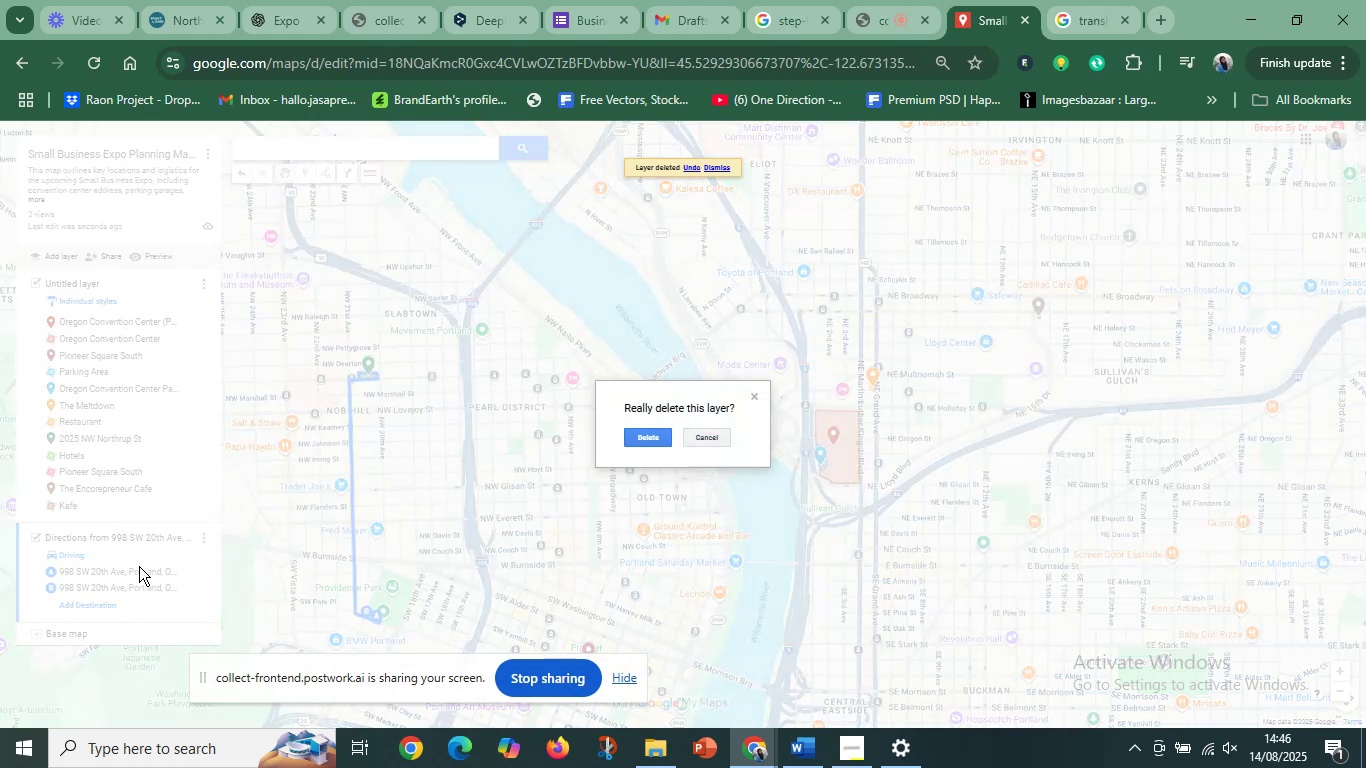 
wait(9.6)
 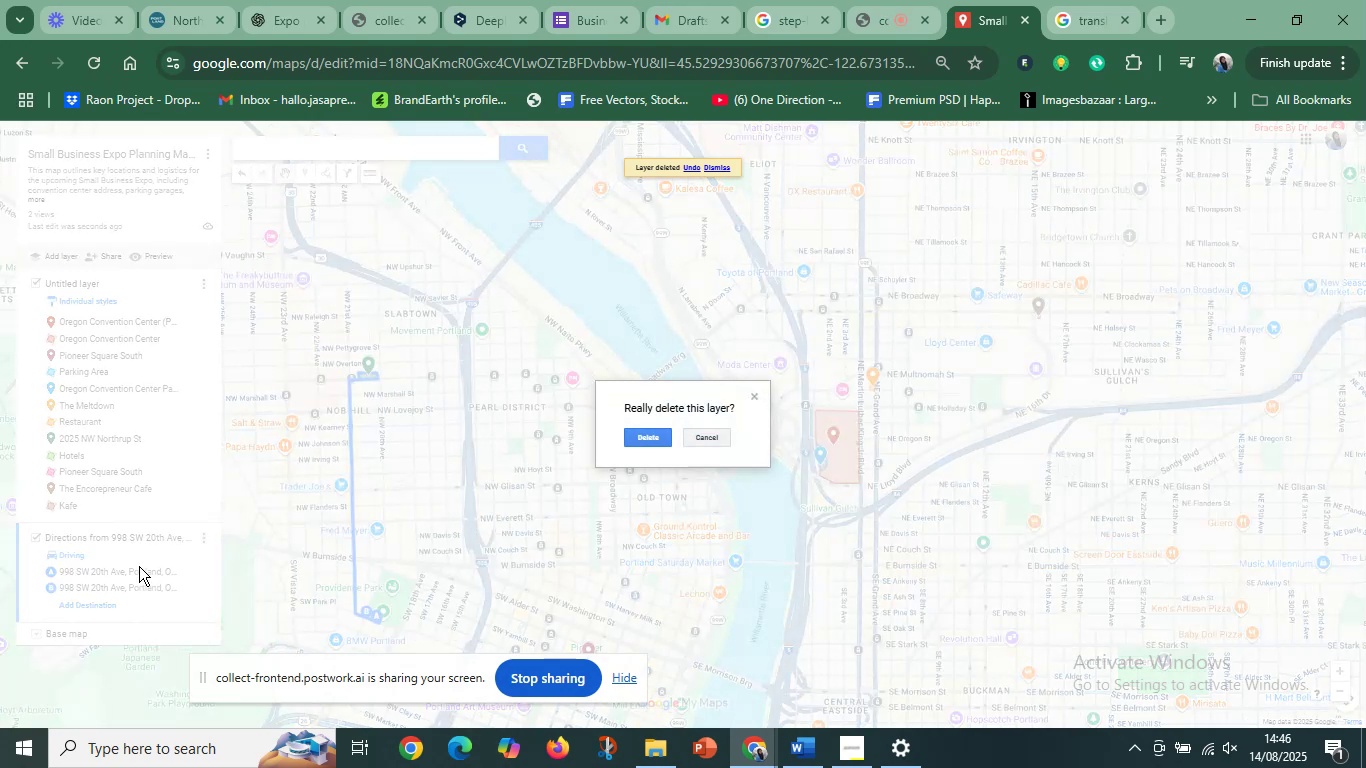 
left_click([658, 439])
 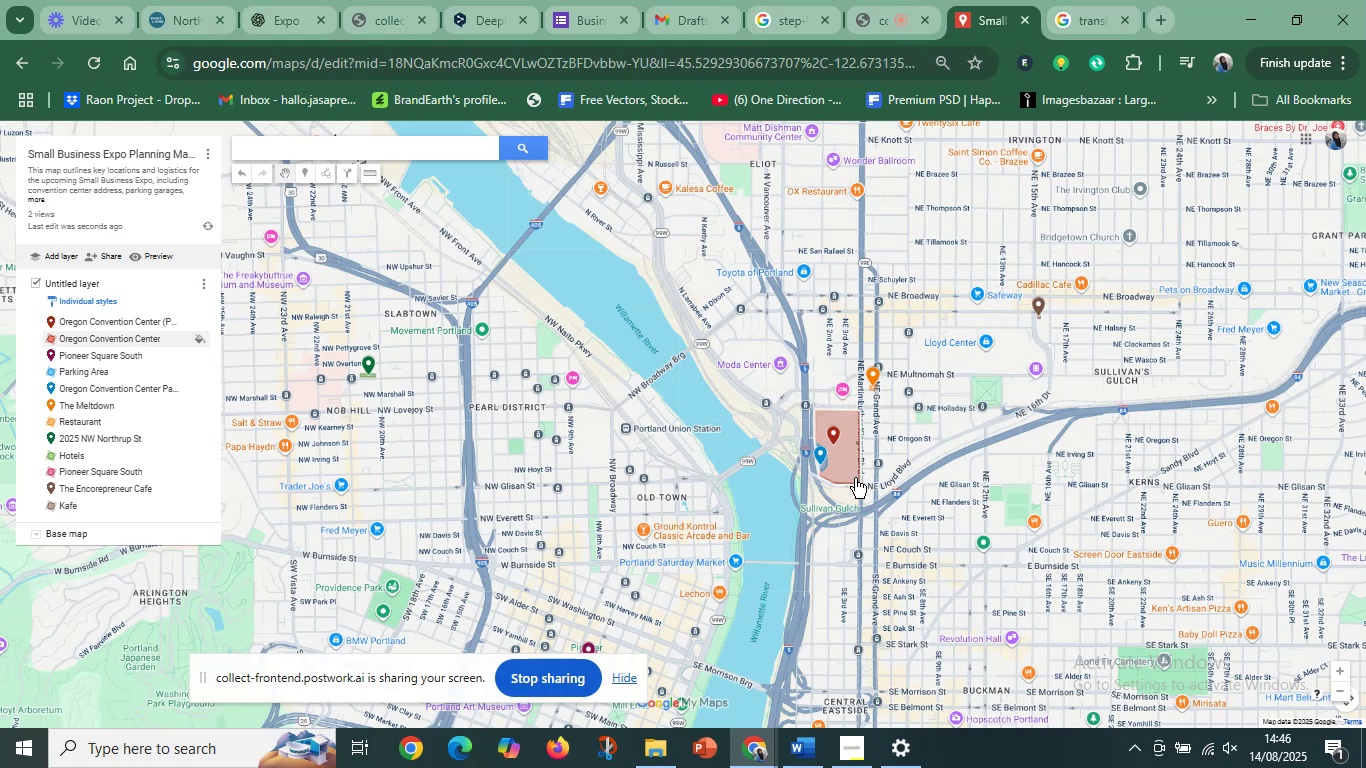 
left_click_drag(start_coordinate=[712, 546], to_coordinate=[593, 488])
 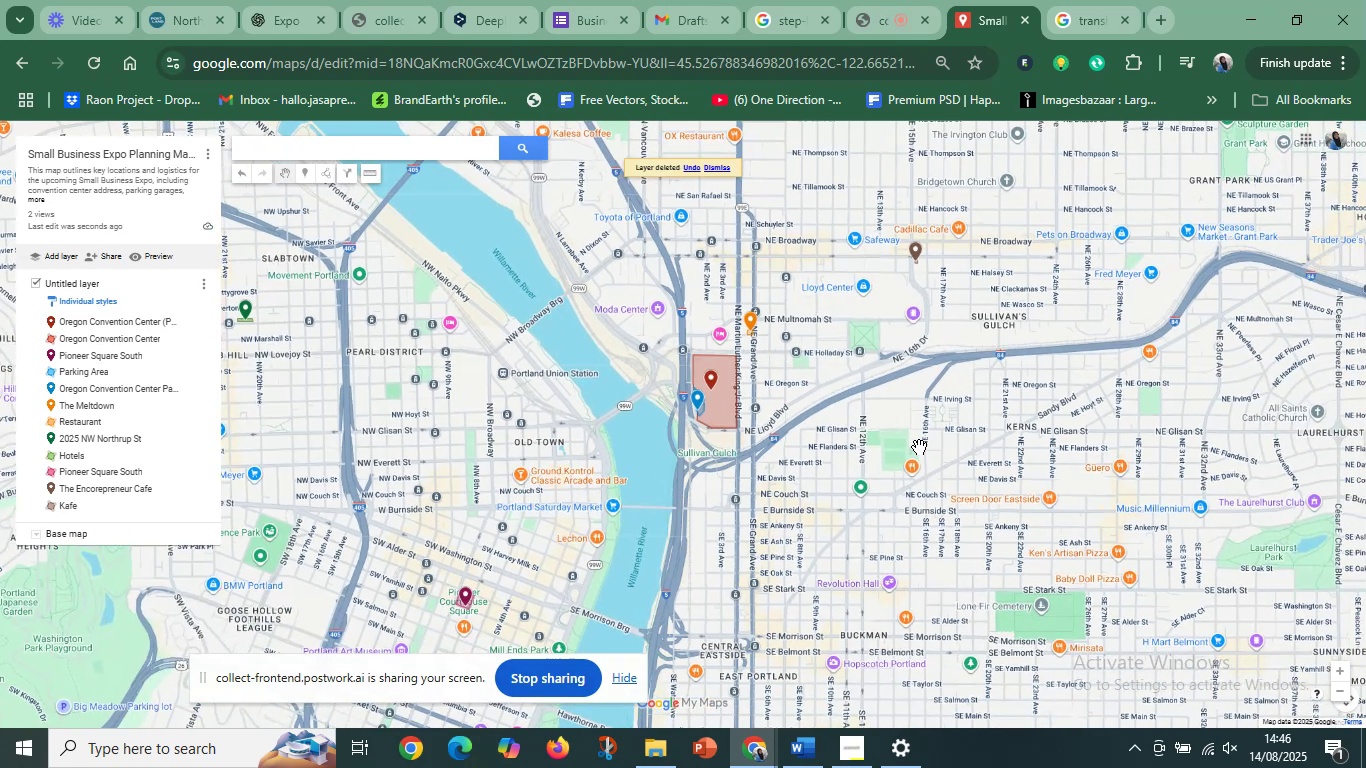 
scroll: coordinate [896, 447], scroll_direction: down, amount: 3.0
 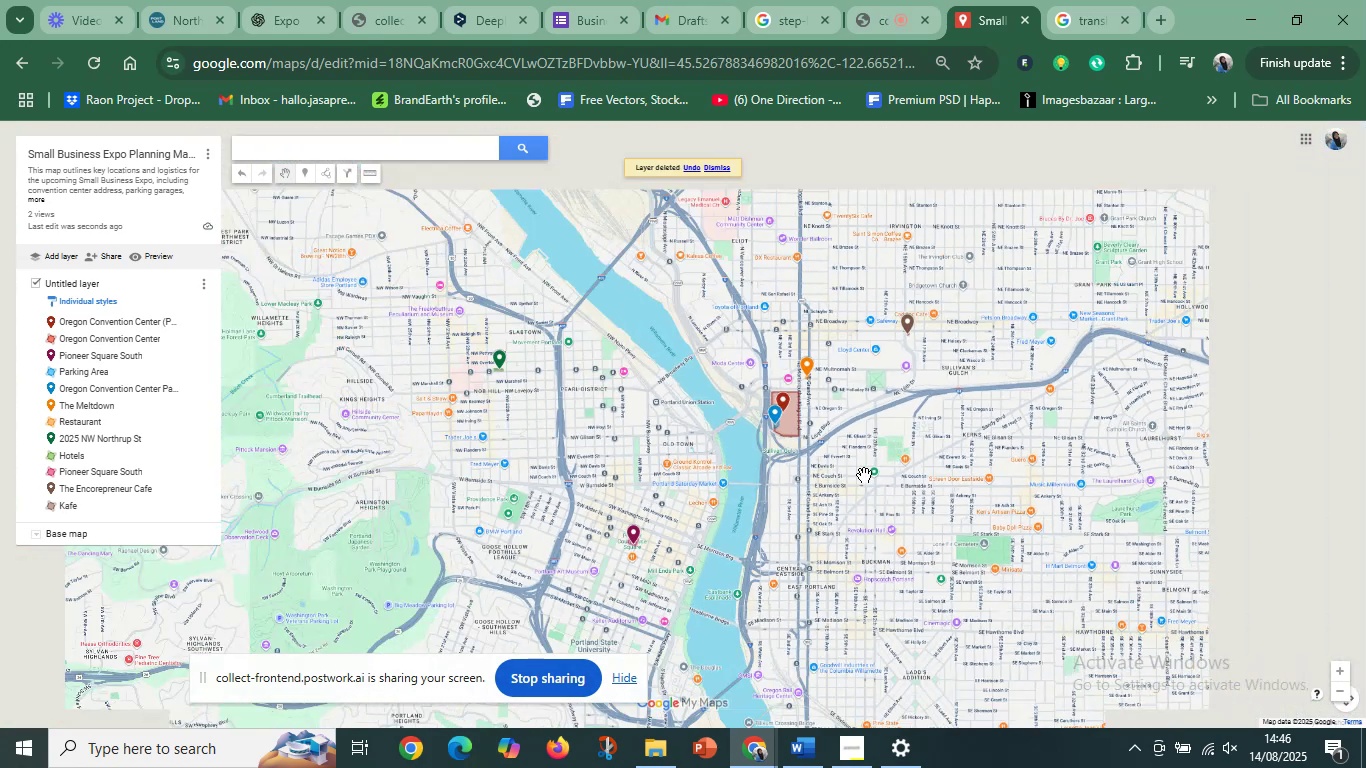 
left_click_drag(start_coordinate=[768, 536], to_coordinate=[939, 489])
 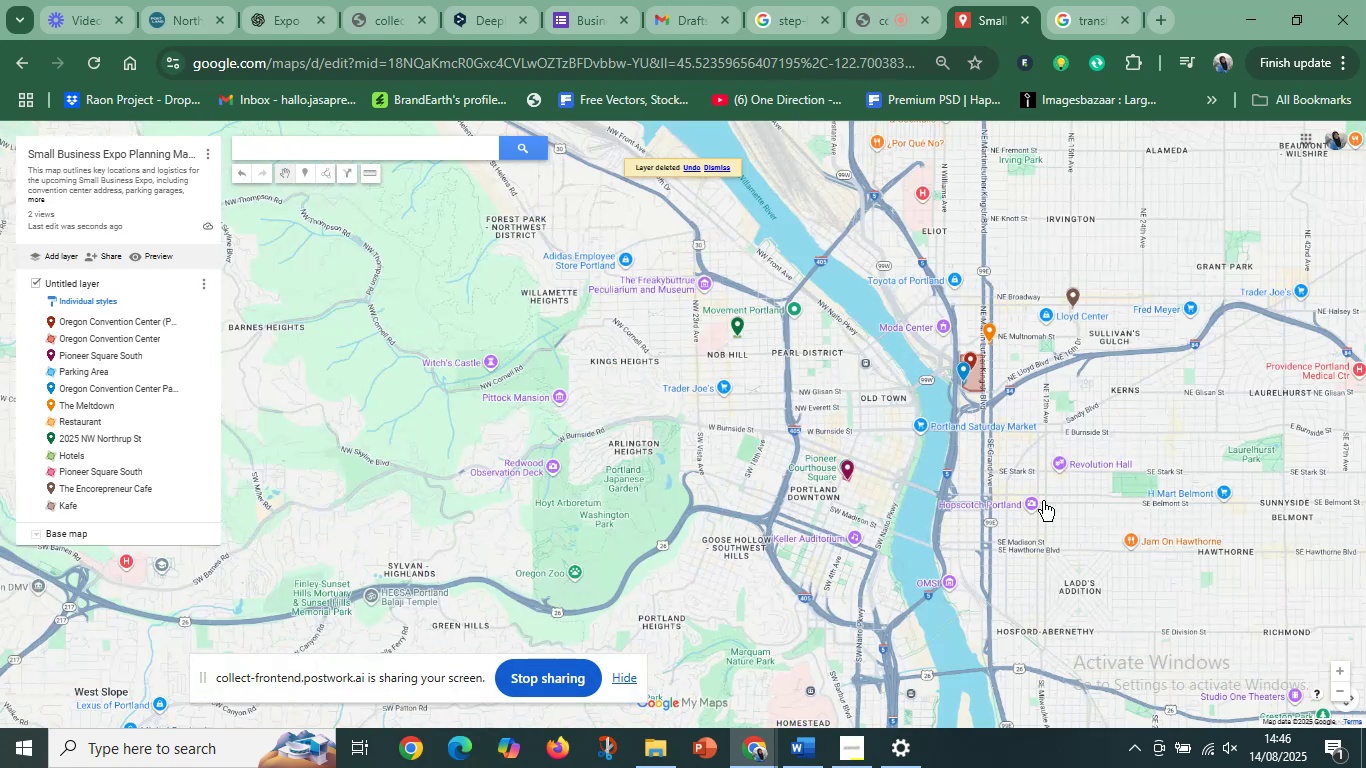 
left_click_drag(start_coordinate=[1049, 502], to_coordinate=[936, 492])
 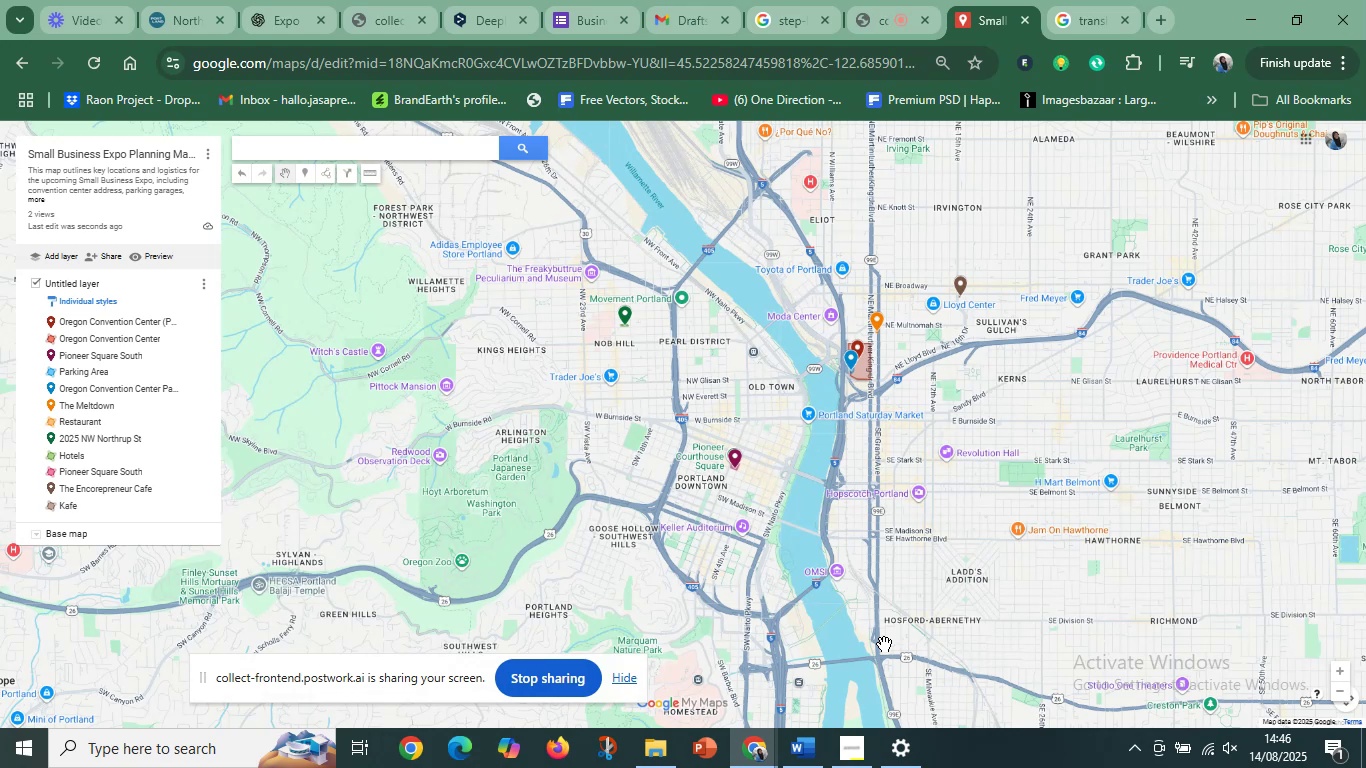 
wait(21.3)
 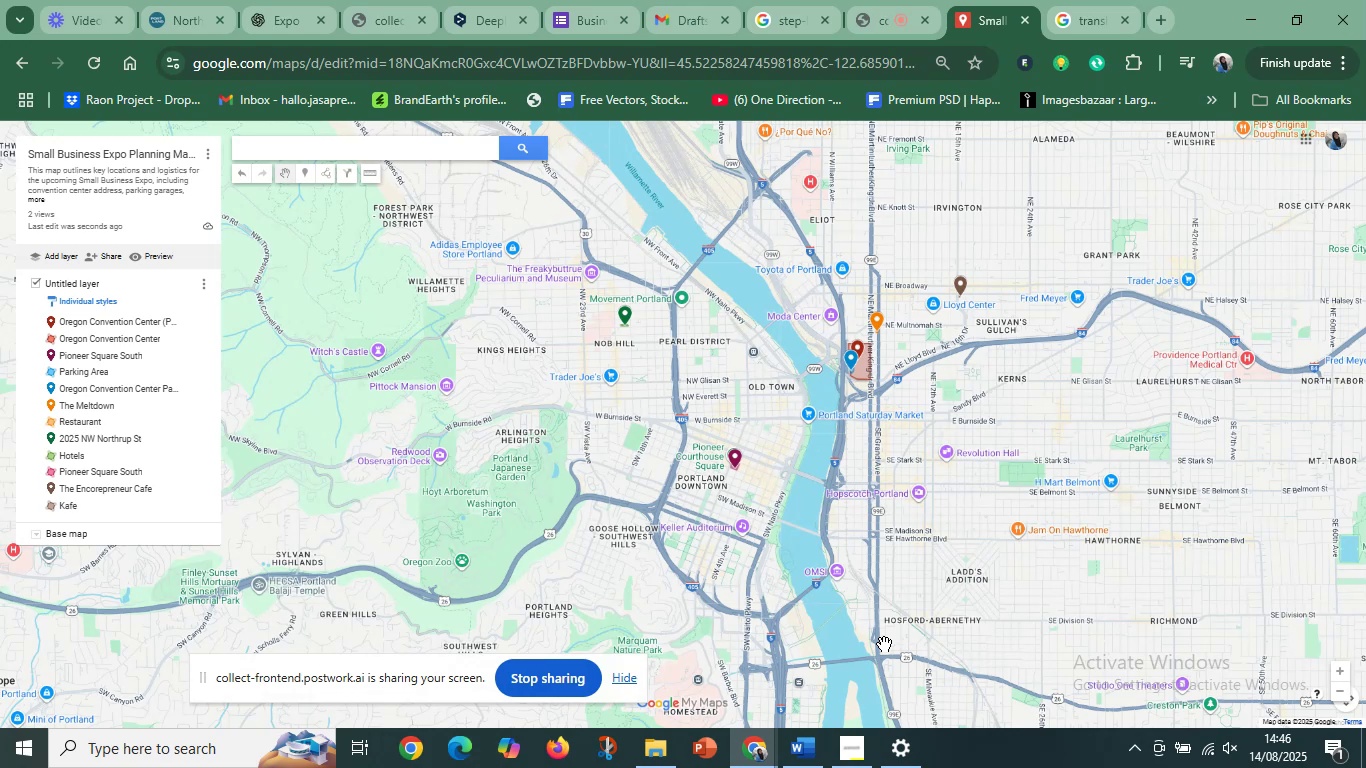 
left_click_drag(start_coordinate=[756, 522], to_coordinate=[637, 570])
 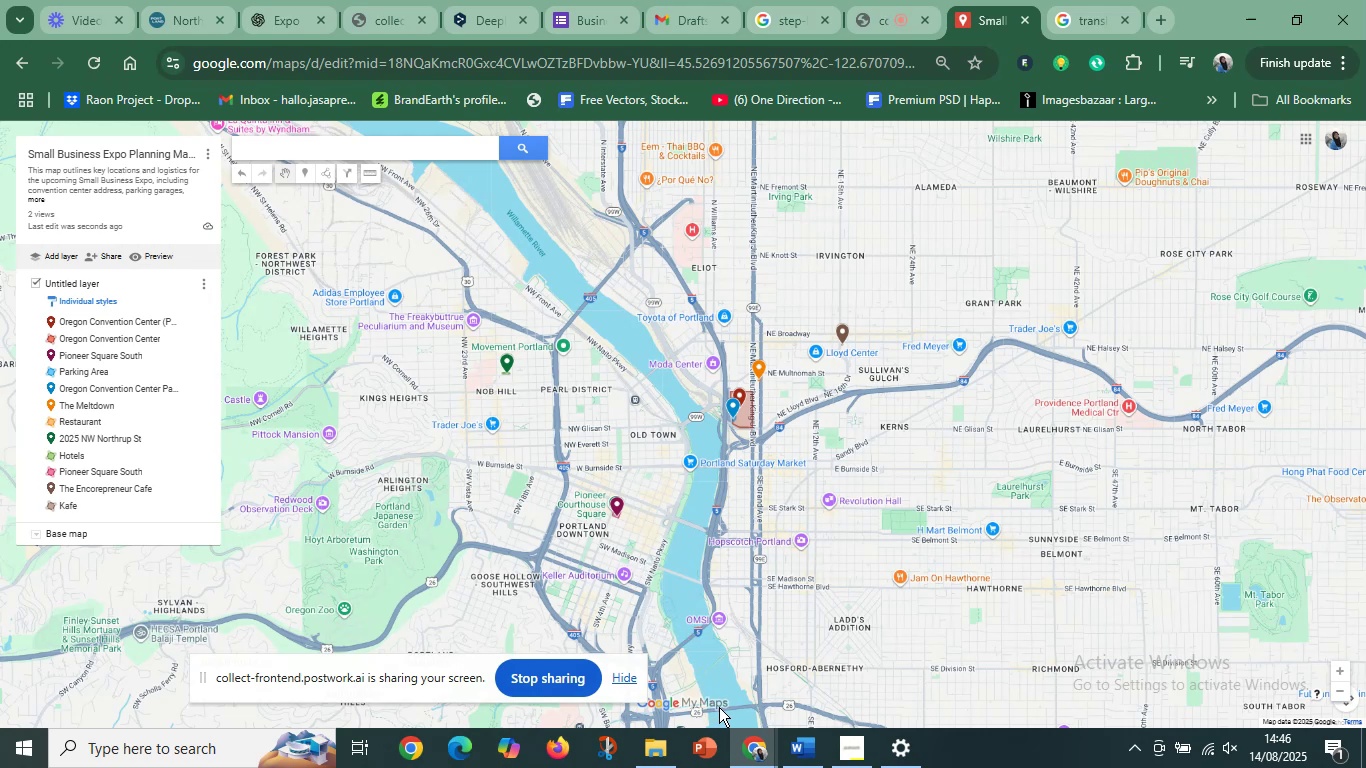 
wait(13.0)
 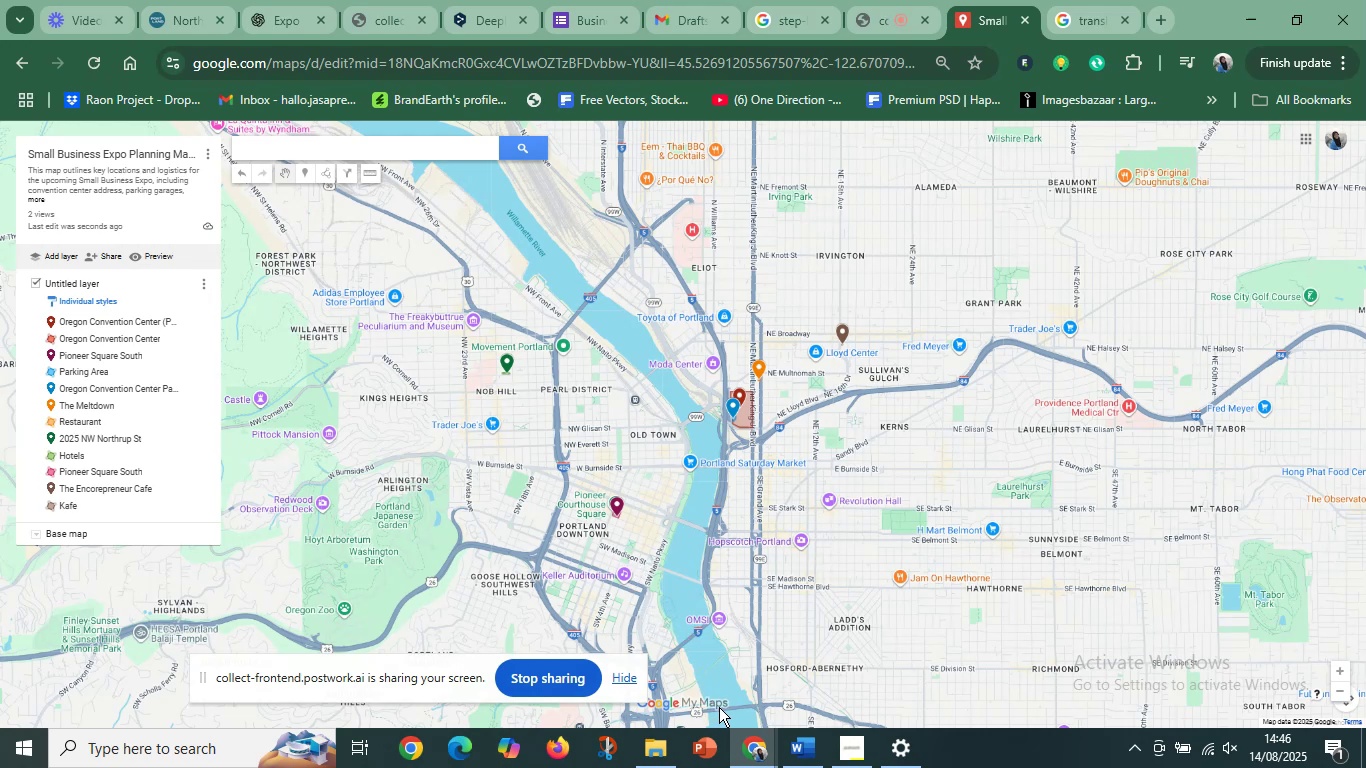 
left_click_drag(start_coordinate=[956, 611], to_coordinate=[822, 605])
 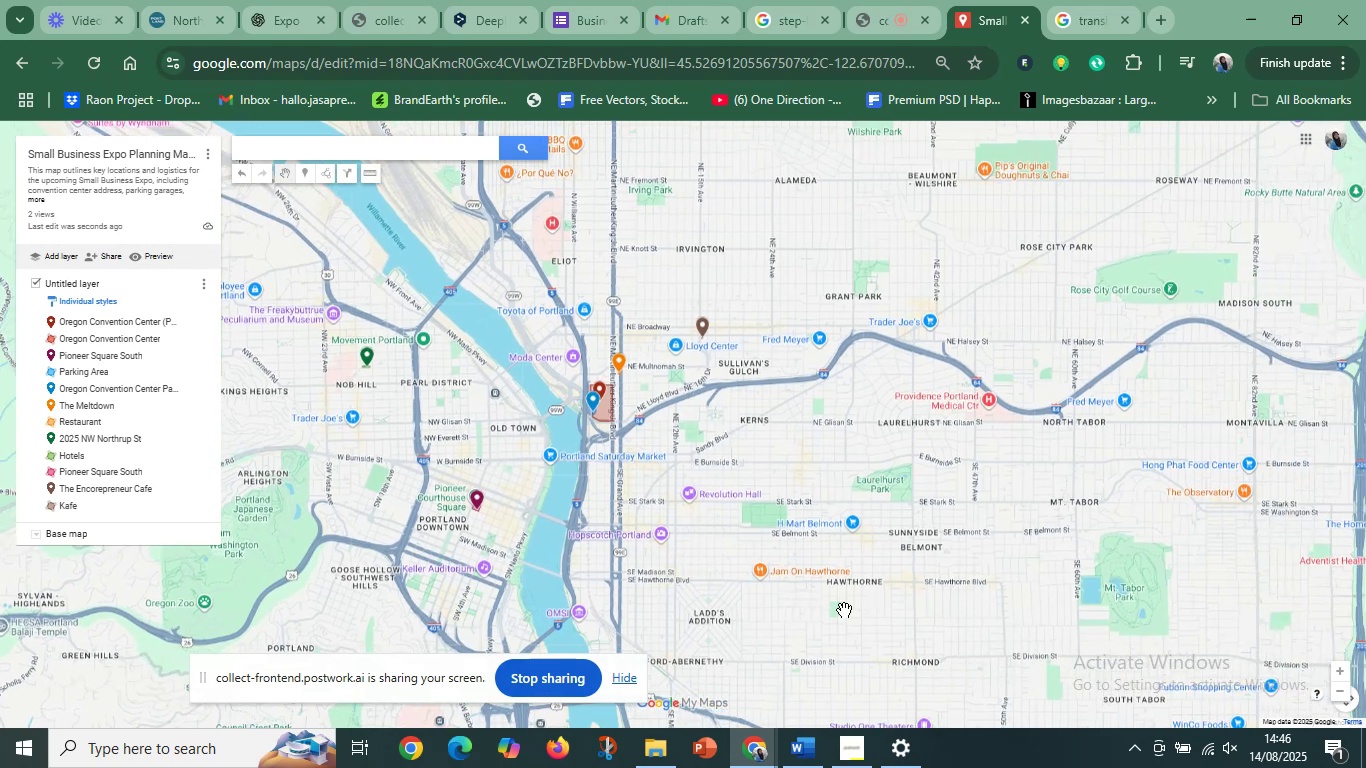 
hold_key(key=ControlLeft, duration=0.52)
scroll: coordinate [929, 633], scroll_direction: down, amount: 2.0
 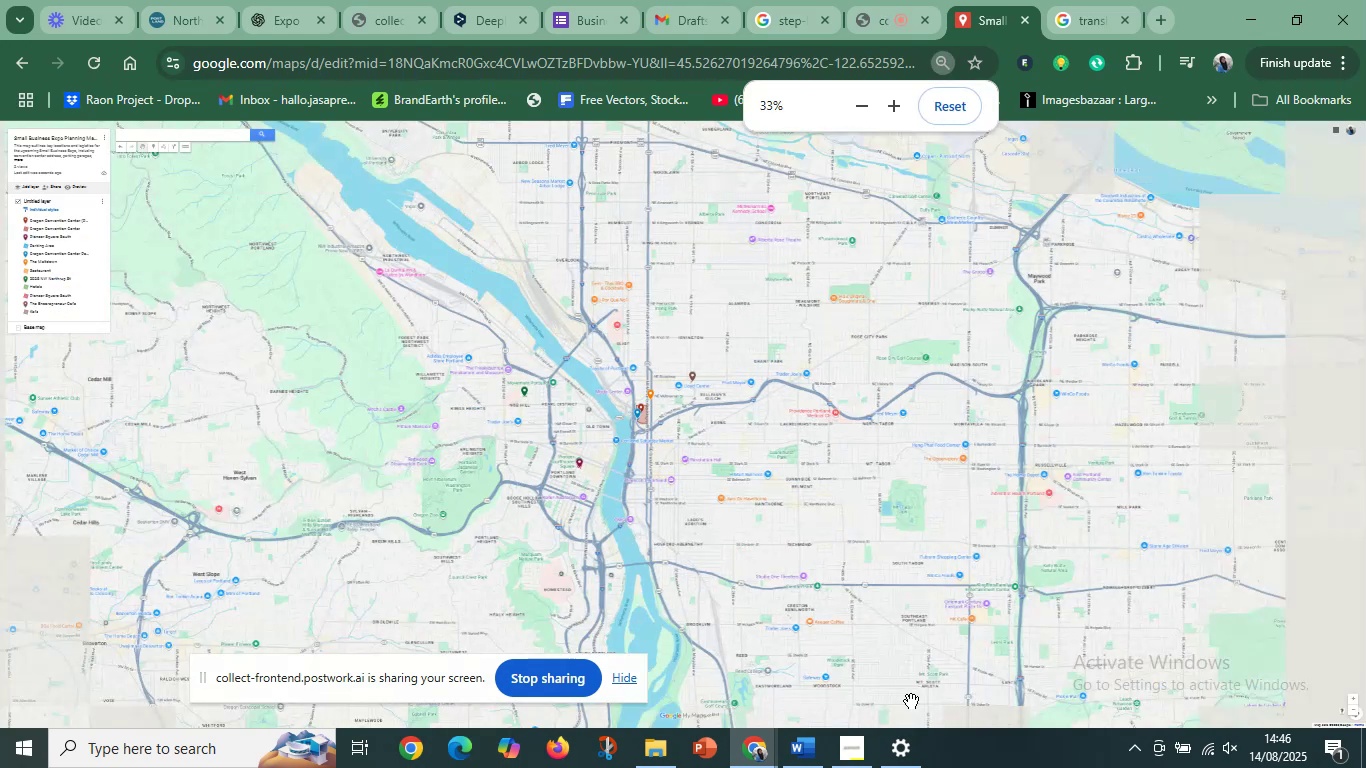 
left_click_drag(start_coordinate=[906, 551], to_coordinate=[802, 557])
 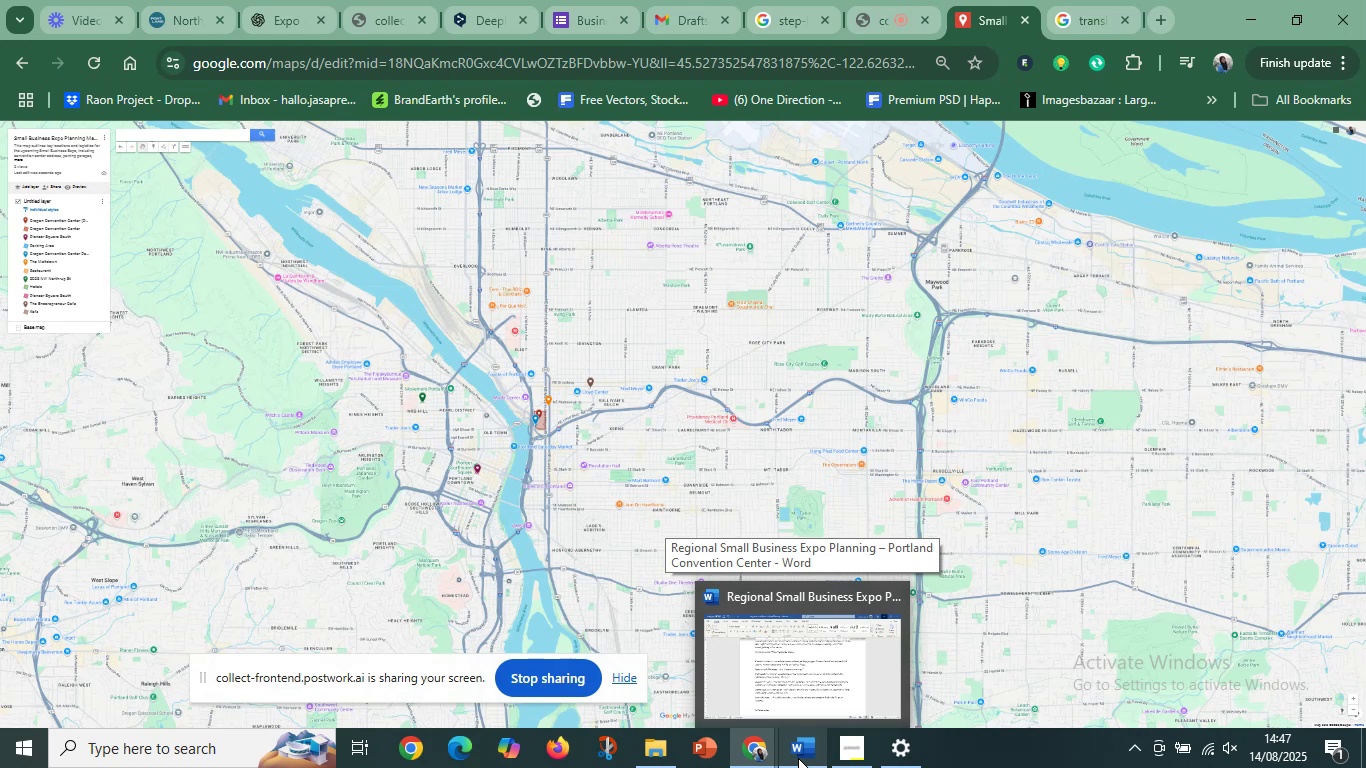 
wait(24.04)
 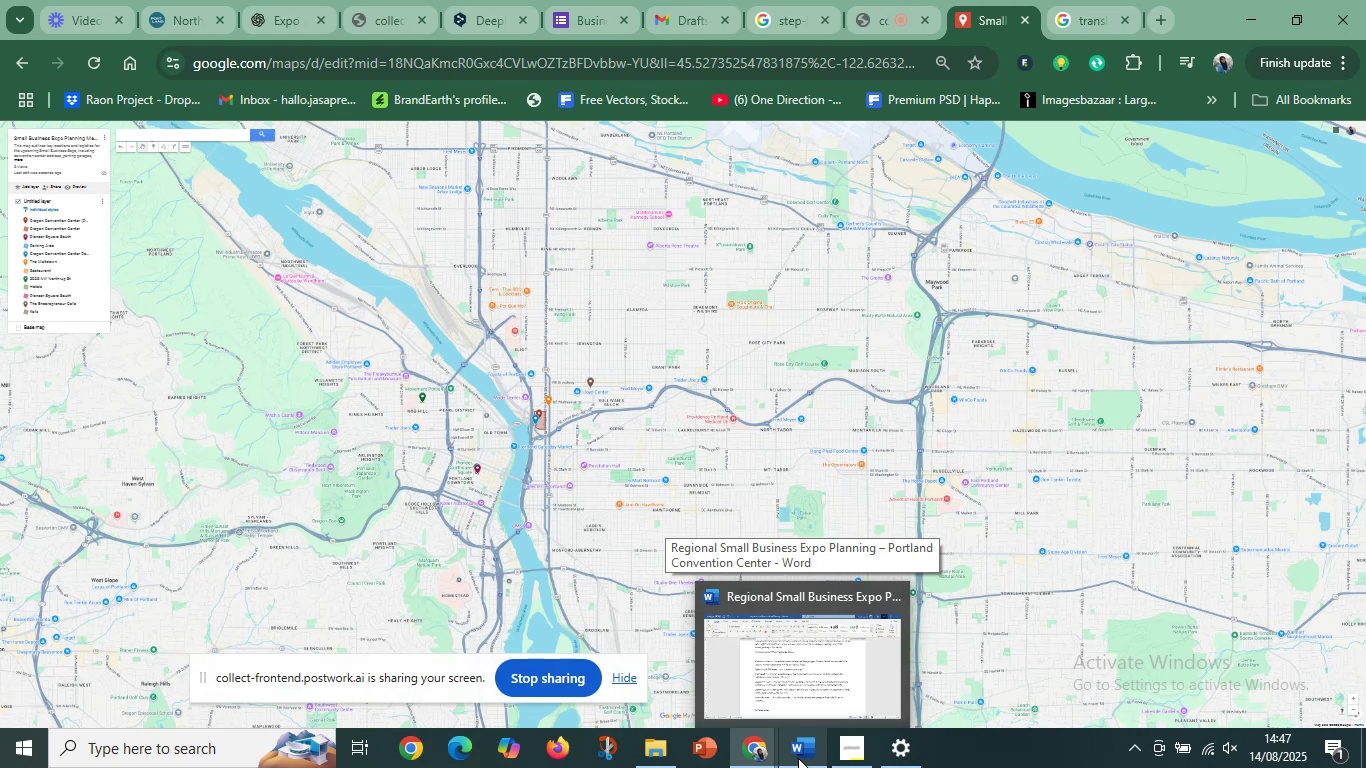 
left_click_drag(start_coordinate=[584, 490], to_coordinate=[727, 495])
 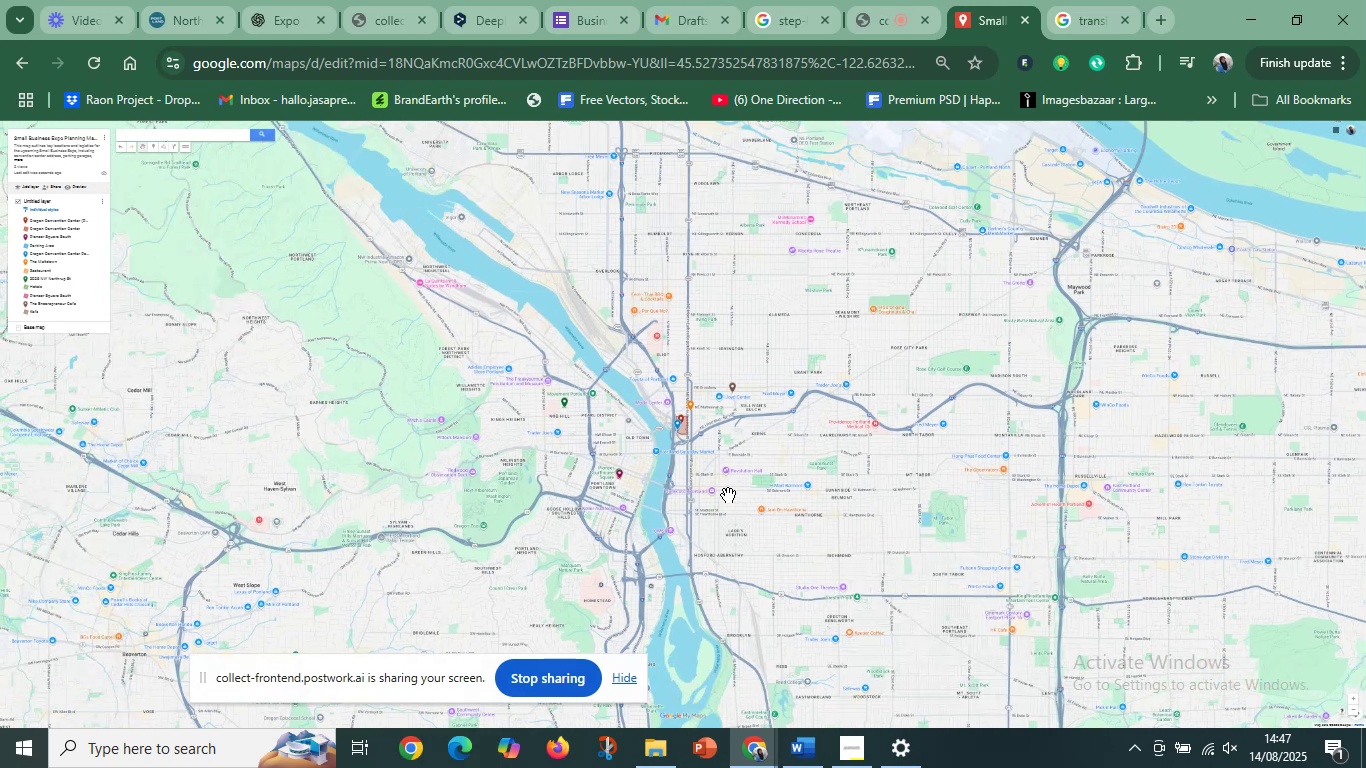 
scroll: coordinate [736, 486], scroll_direction: up, amount: 2.0
 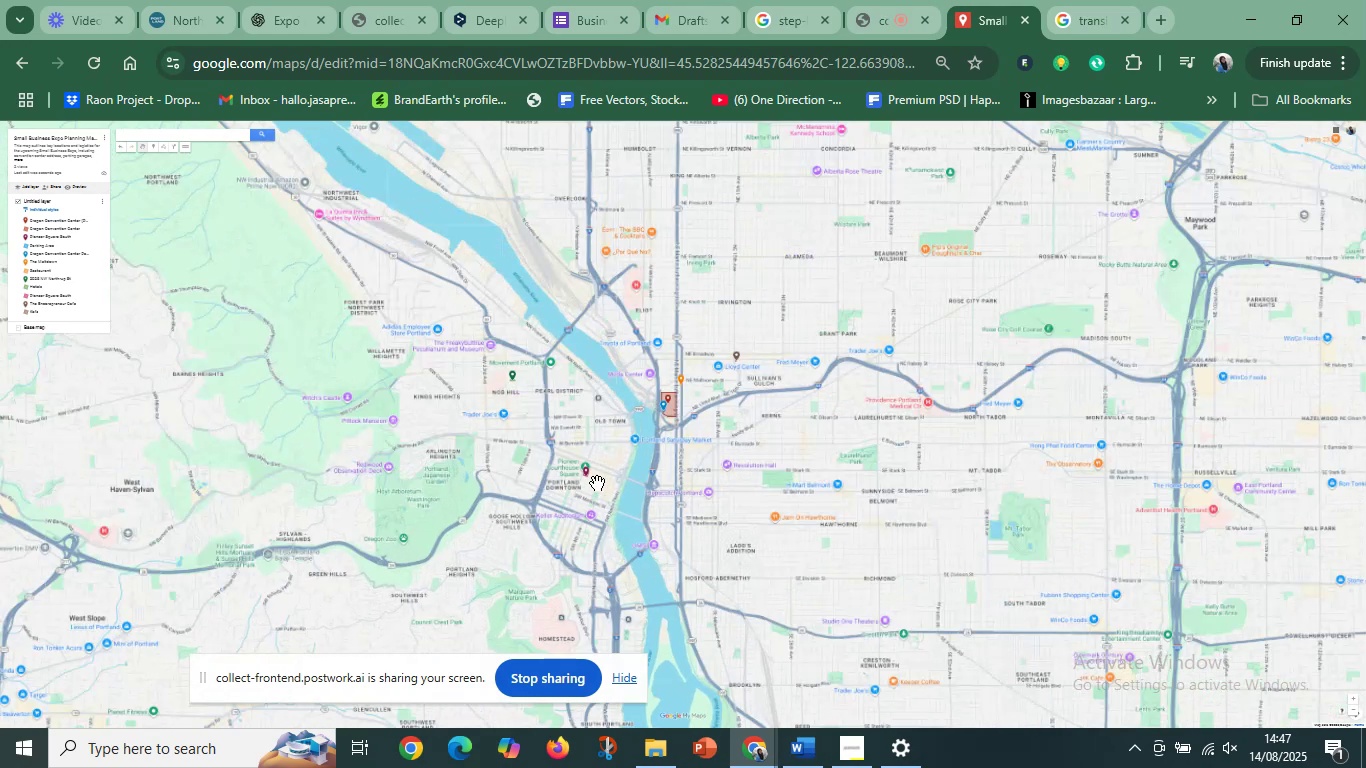 
left_click_drag(start_coordinate=[590, 477], to_coordinate=[794, 525])
 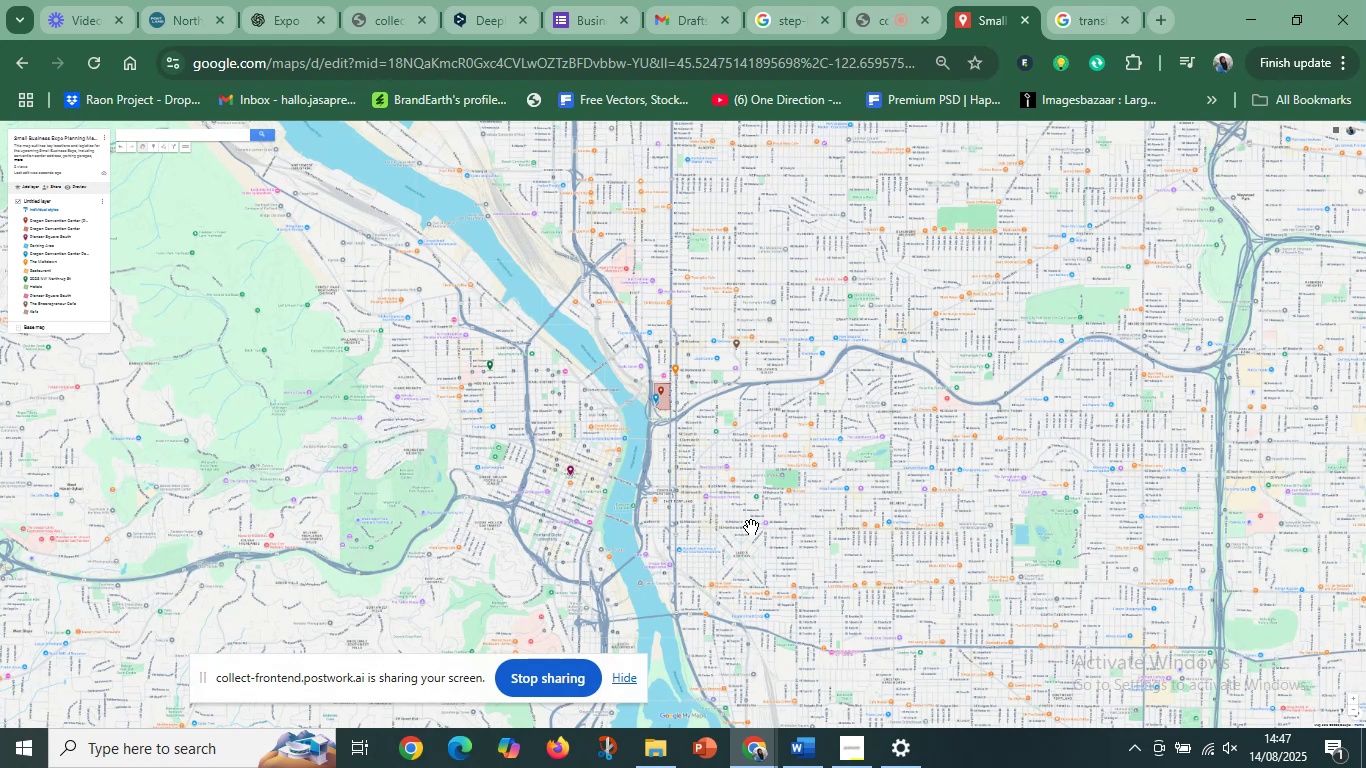 
wait(21.4)
 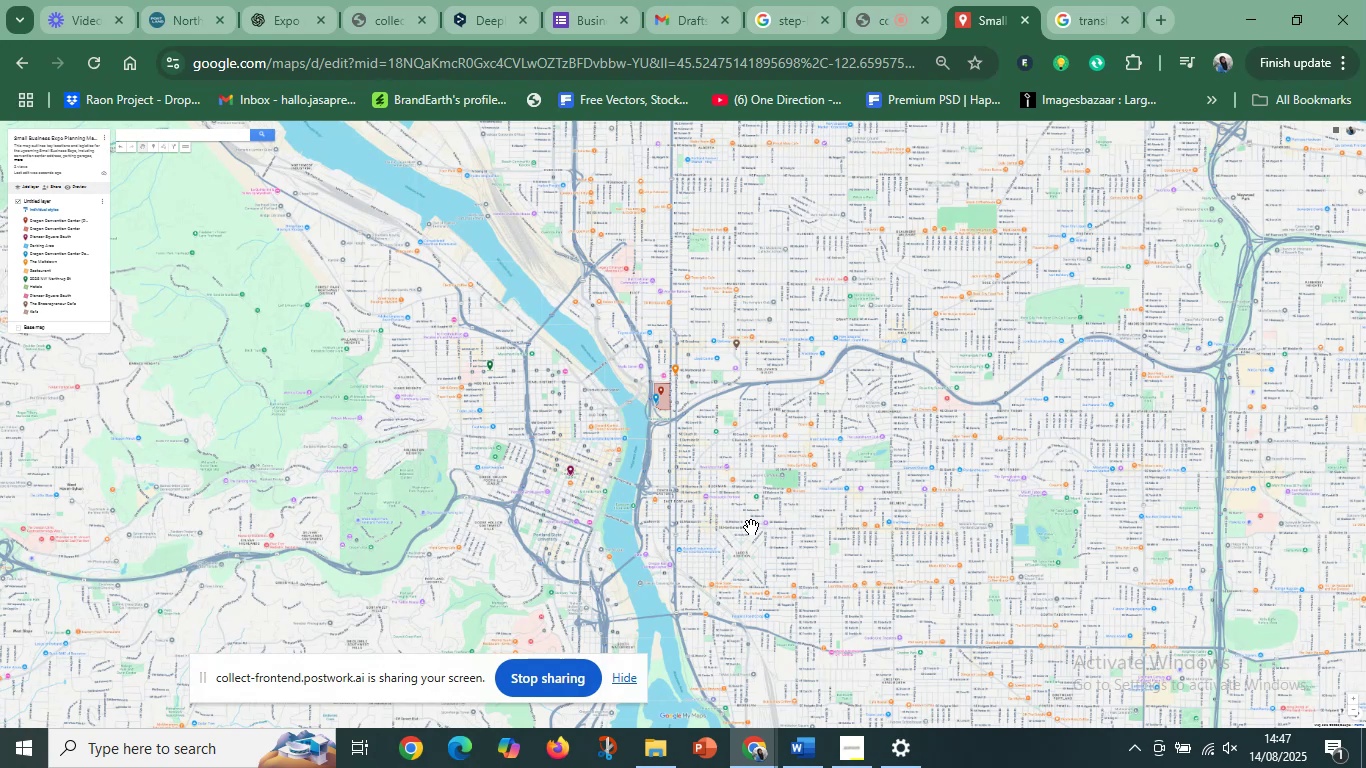 
left_click_drag(start_coordinate=[724, 498], to_coordinate=[790, 492])
 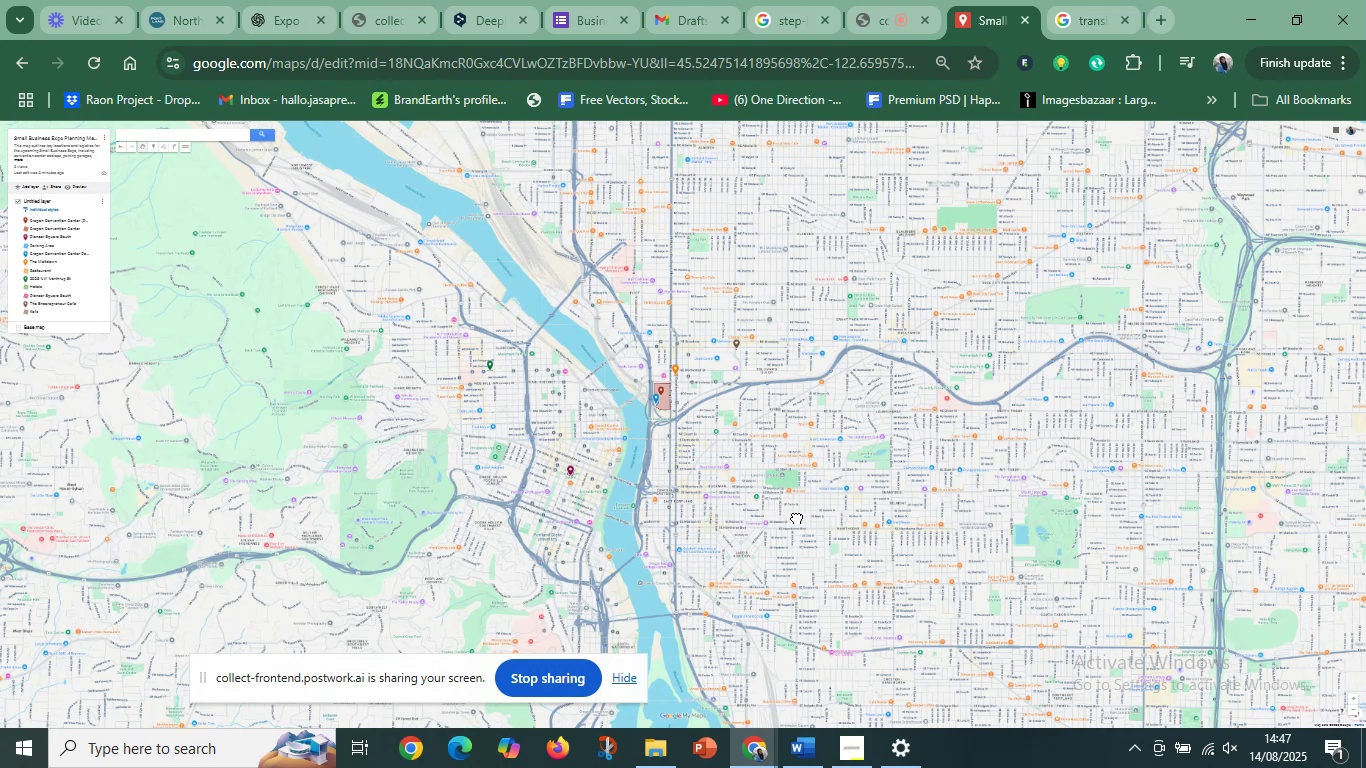 
wait(7.42)
 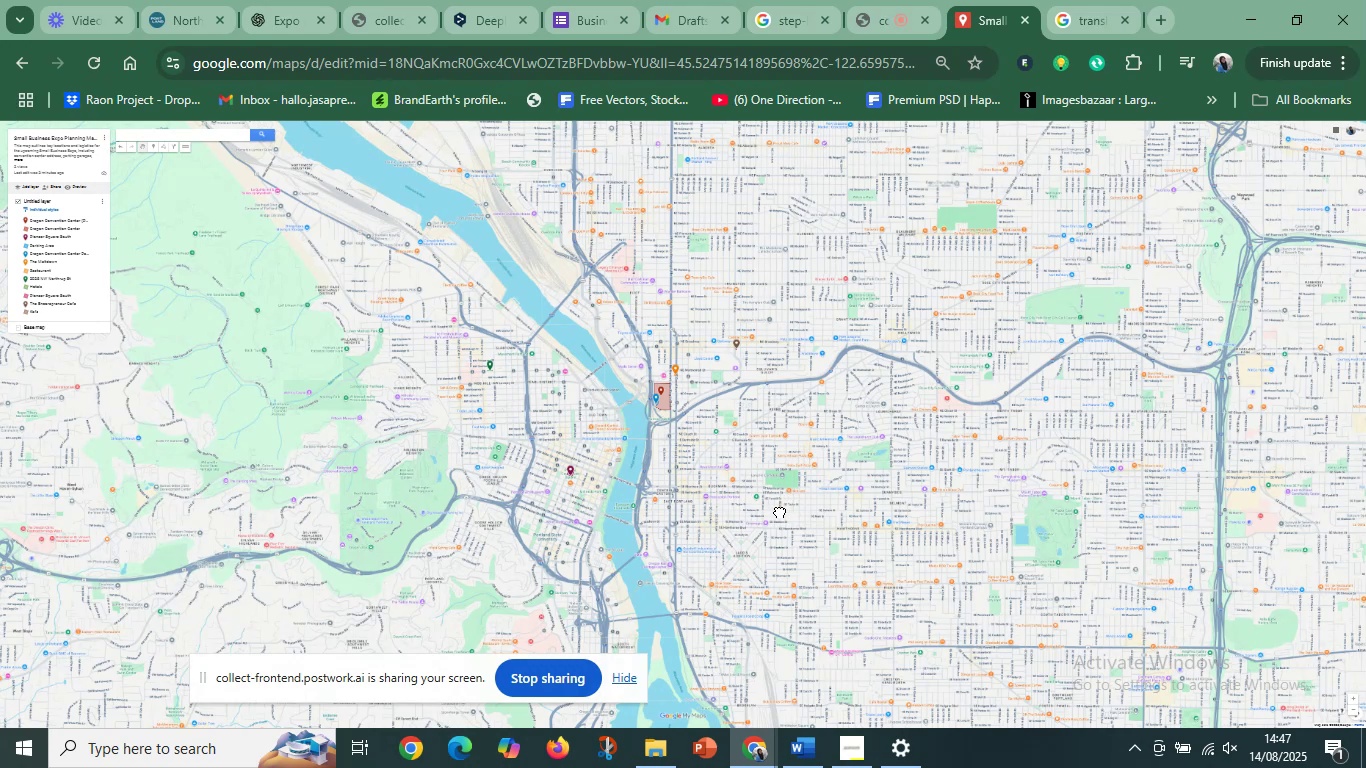 
left_click_drag(start_coordinate=[609, 518], to_coordinate=[686, 497])
 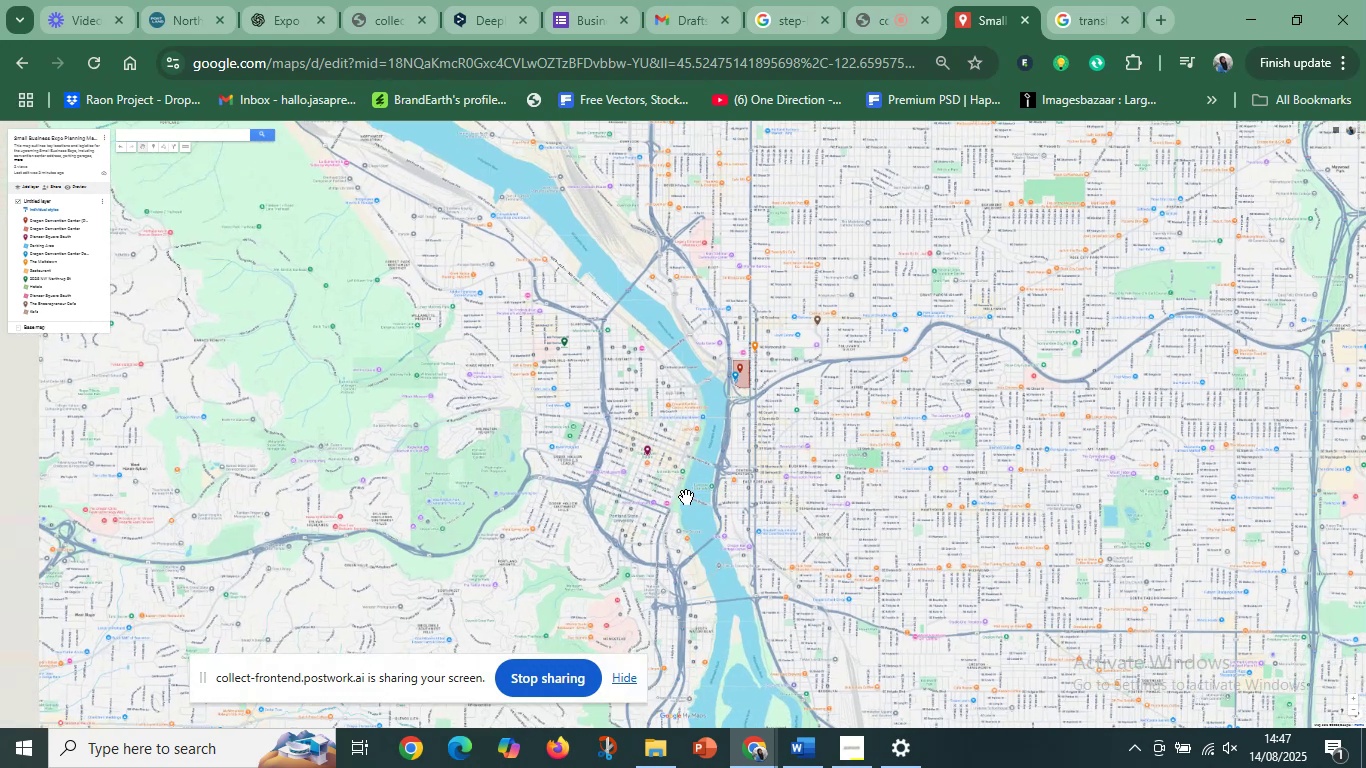 
scroll: coordinate [686, 496], scroll_direction: up, amount: 2.0
 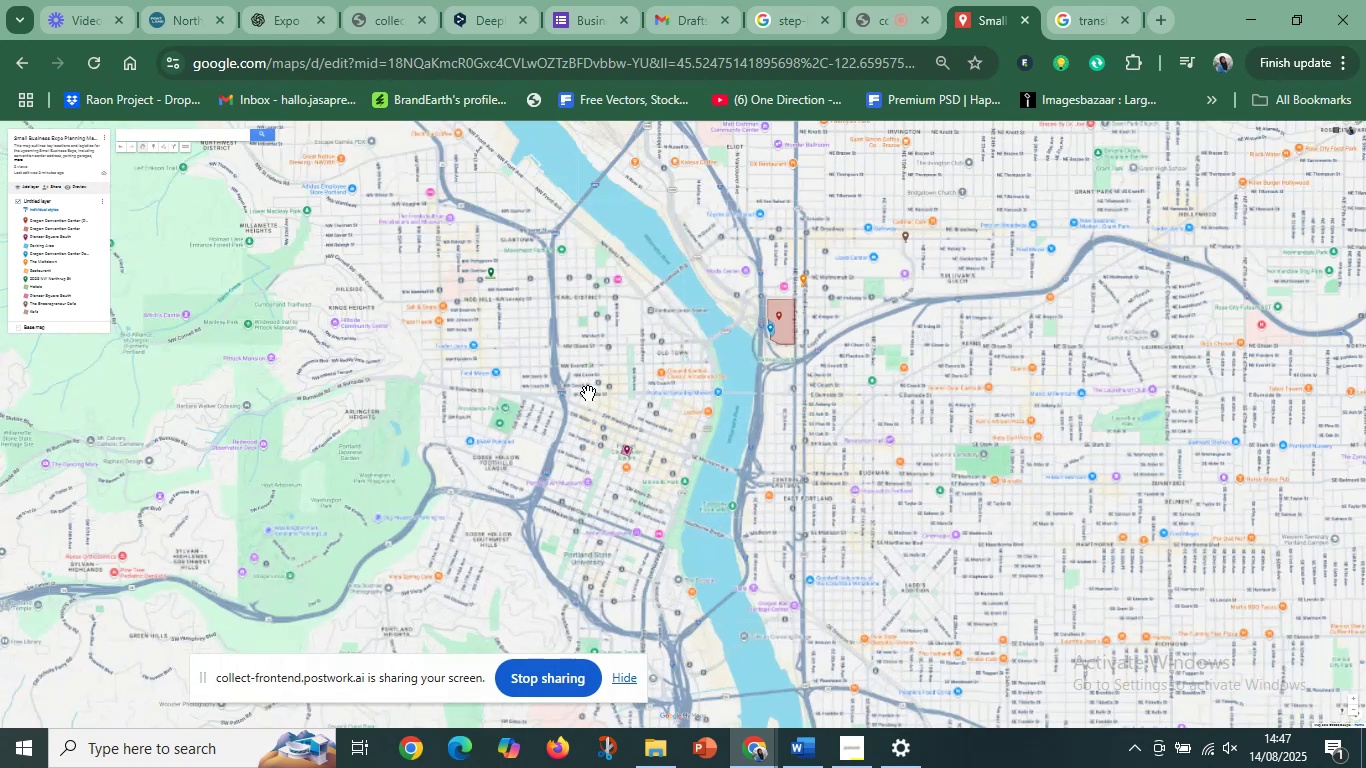 
left_click_drag(start_coordinate=[584, 377], to_coordinate=[687, 448])
 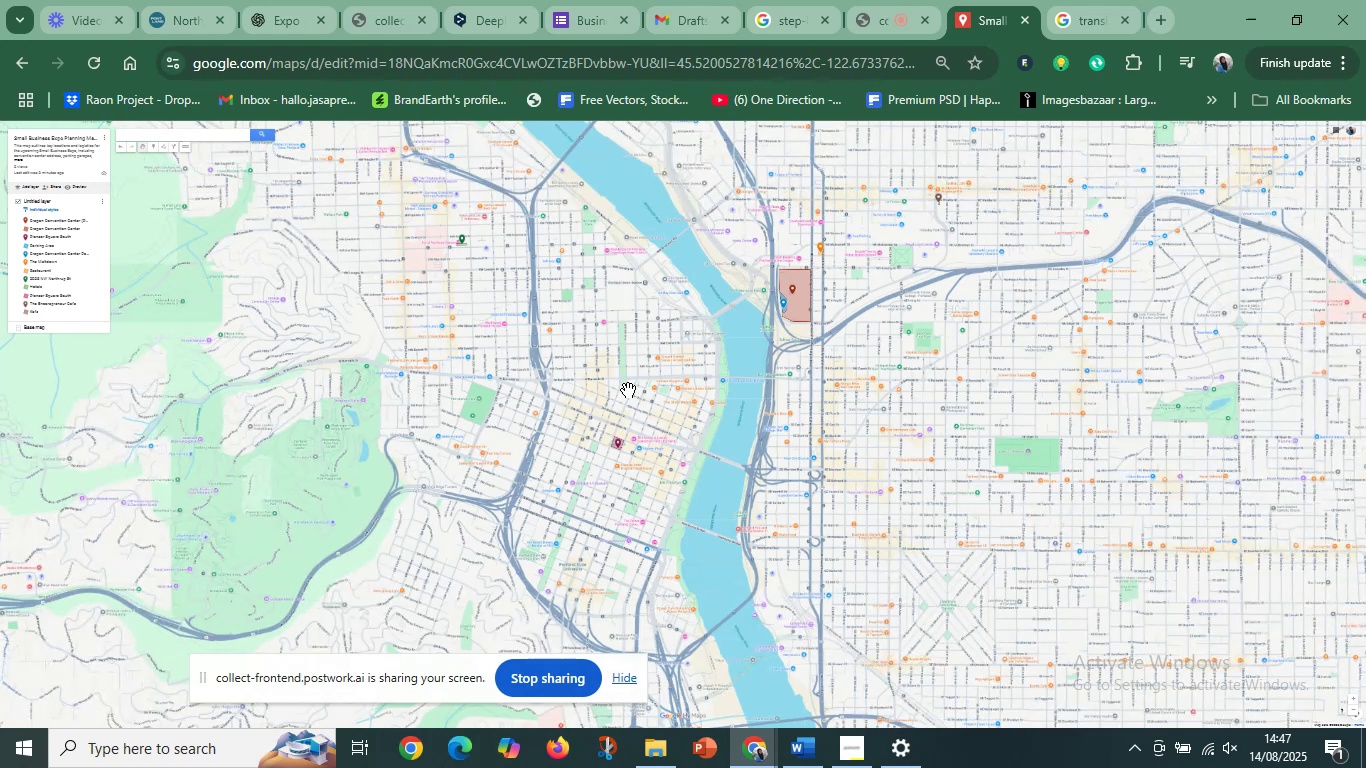 
left_click_drag(start_coordinate=[576, 393], to_coordinate=[711, 446])
 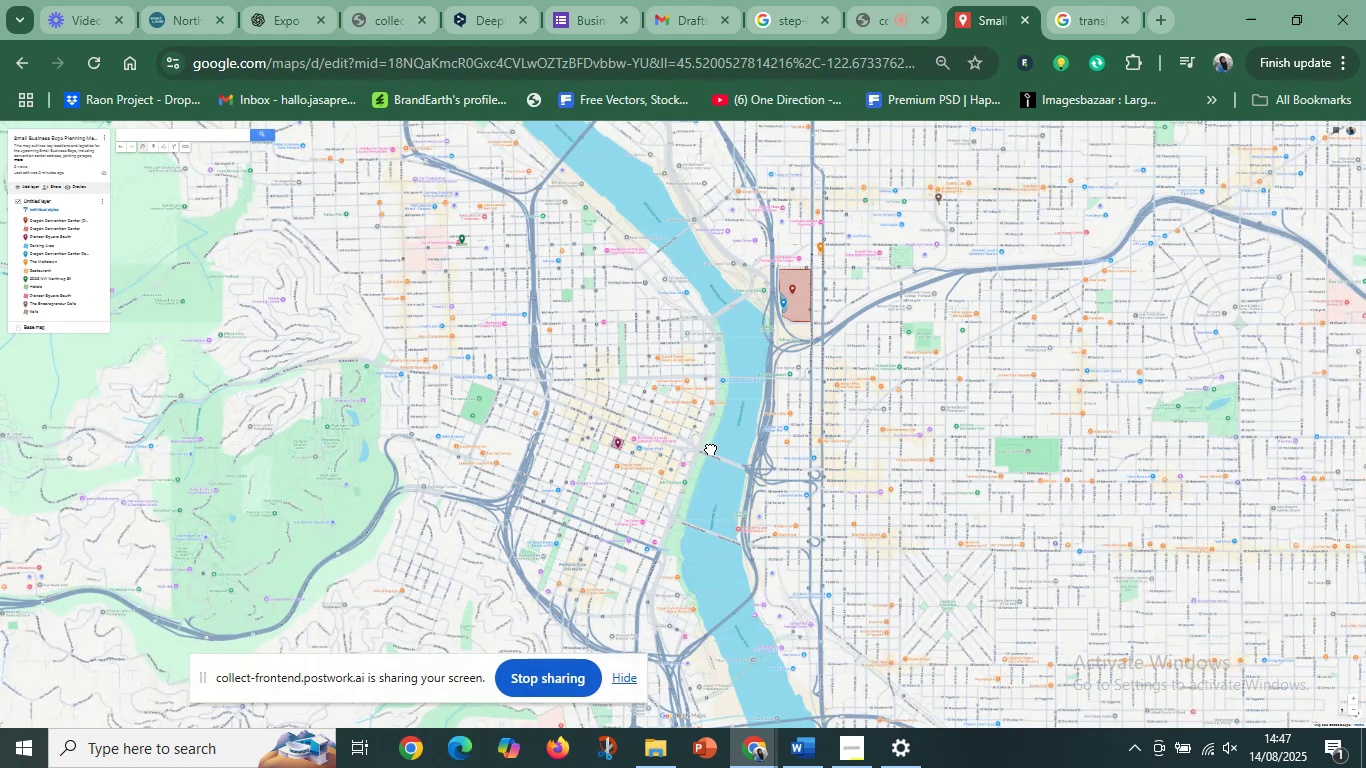 
left_click_drag(start_coordinate=[599, 411], to_coordinate=[660, 488])
 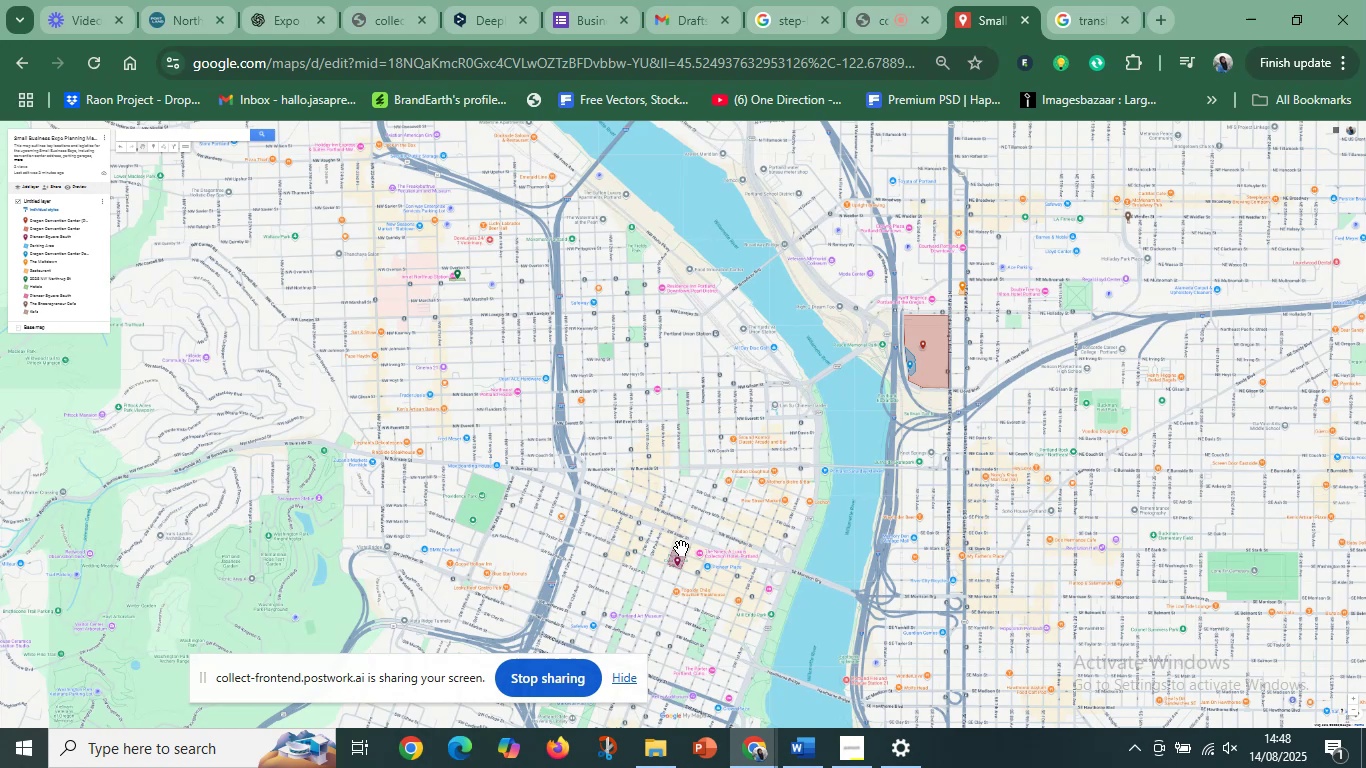 
wait(8.22)
 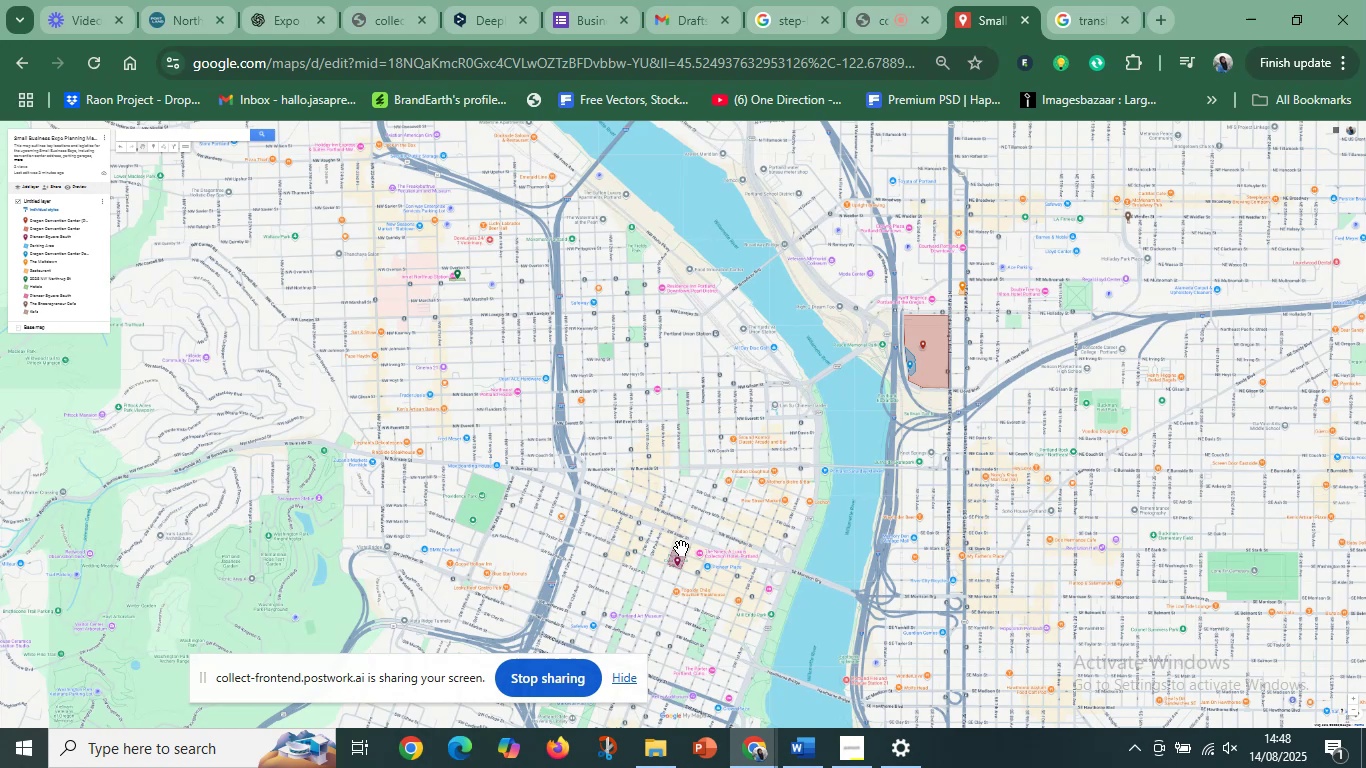 
left_click_drag(start_coordinate=[744, 451], to_coordinate=[790, 534])
 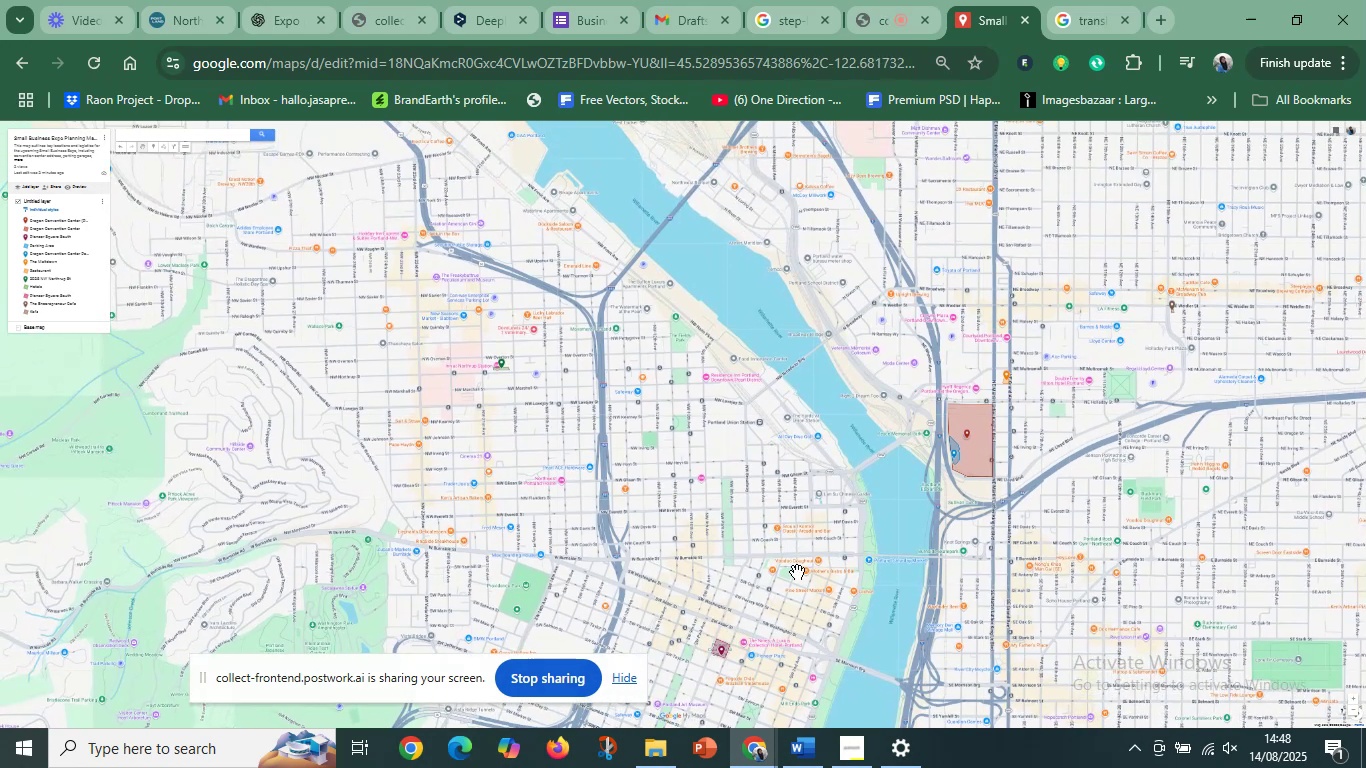 
left_click_drag(start_coordinate=[757, 609], to_coordinate=[822, 580])
 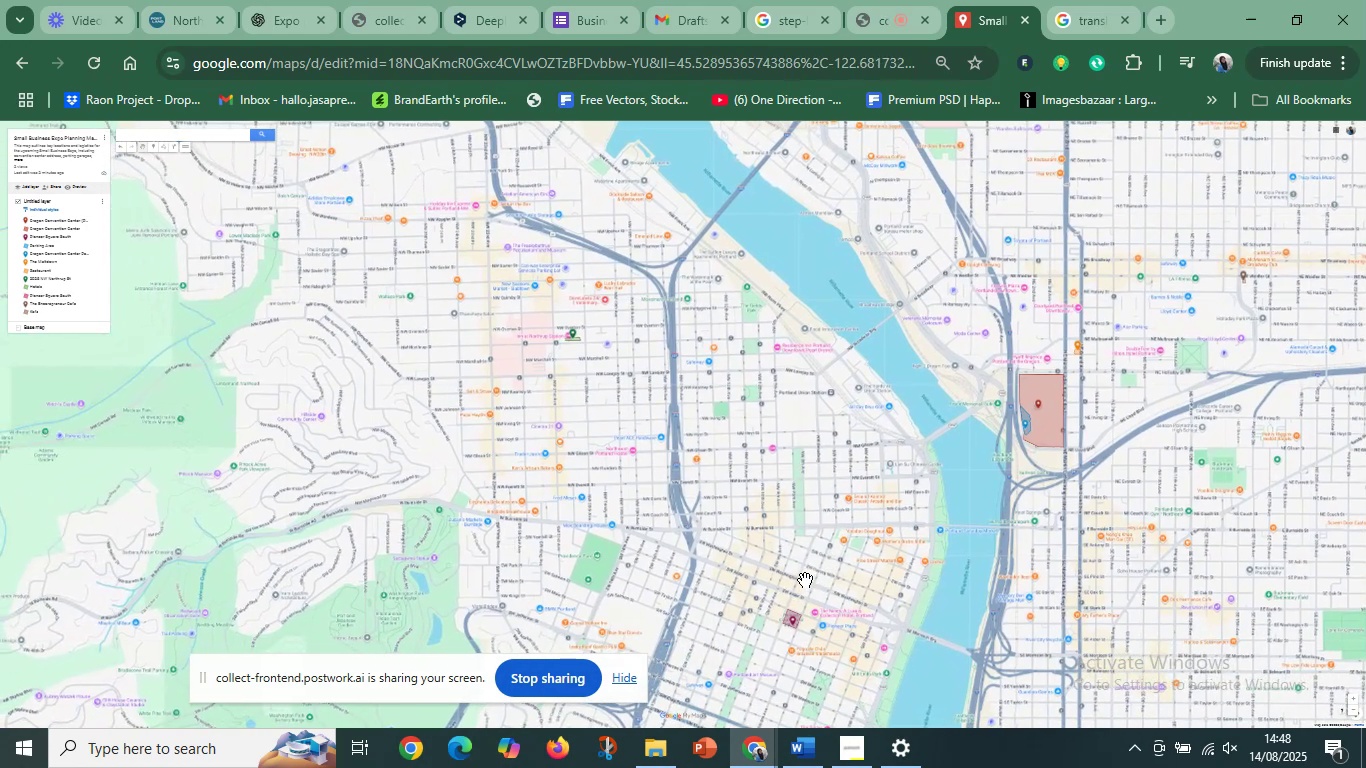 
scroll: coordinate [787, 570], scroll_direction: up, amount: 3.0
 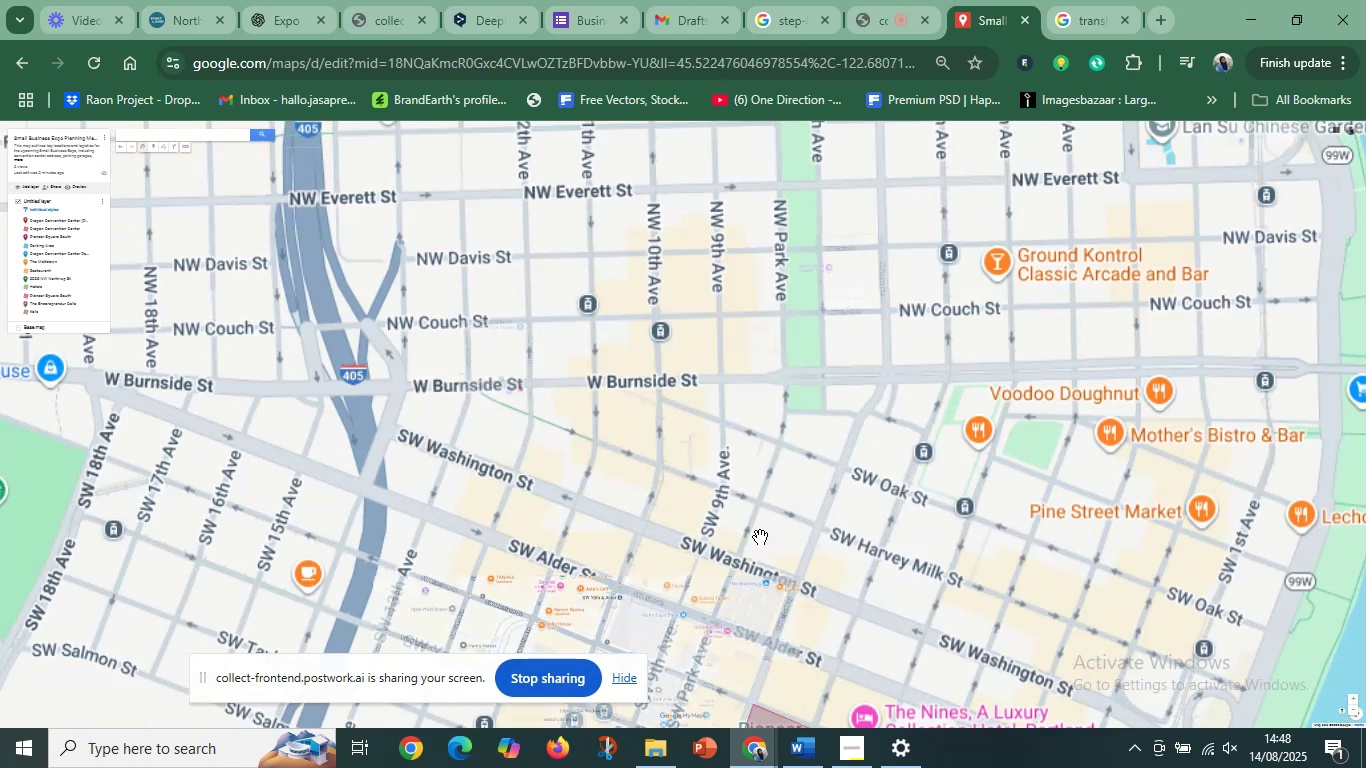 
left_click_drag(start_coordinate=[697, 510], to_coordinate=[836, 580])
 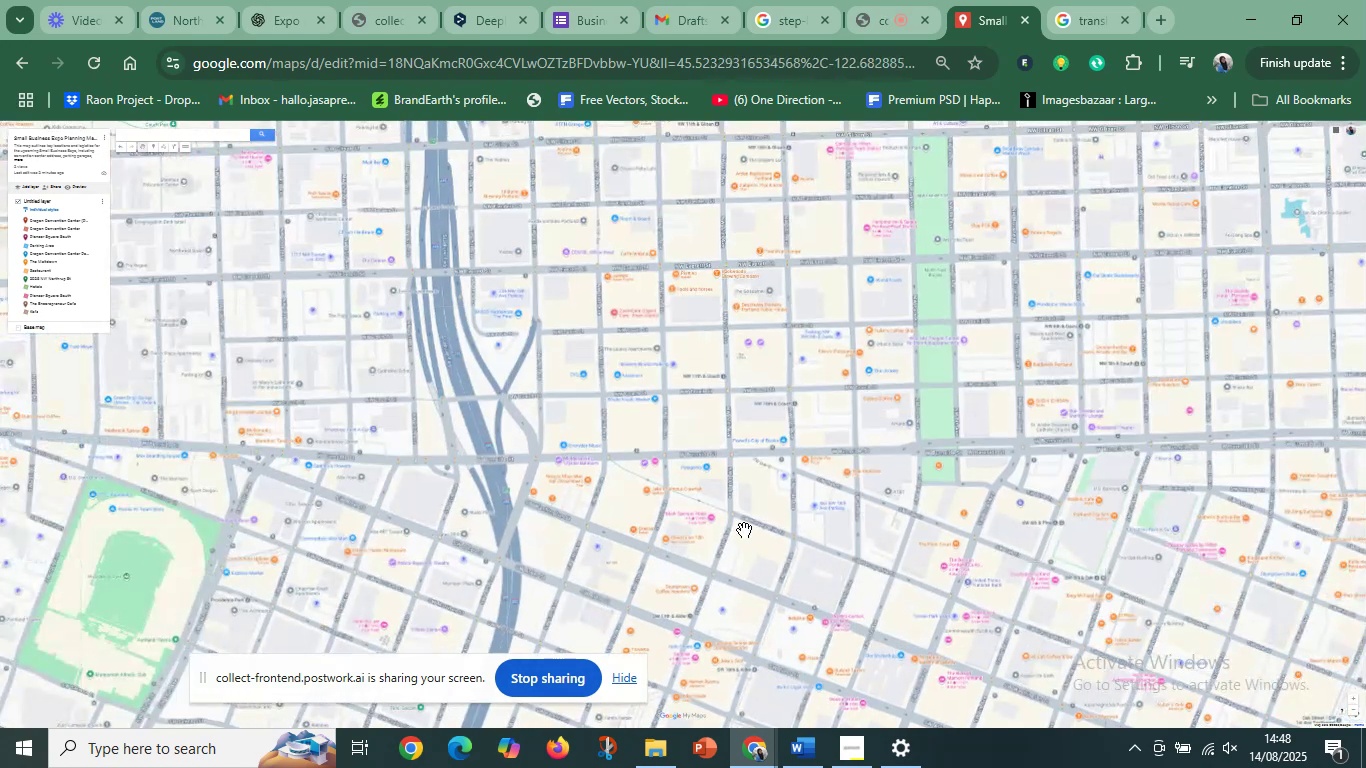 
left_click_drag(start_coordinate=[723, 509], to_coordinate=[885, 577])
 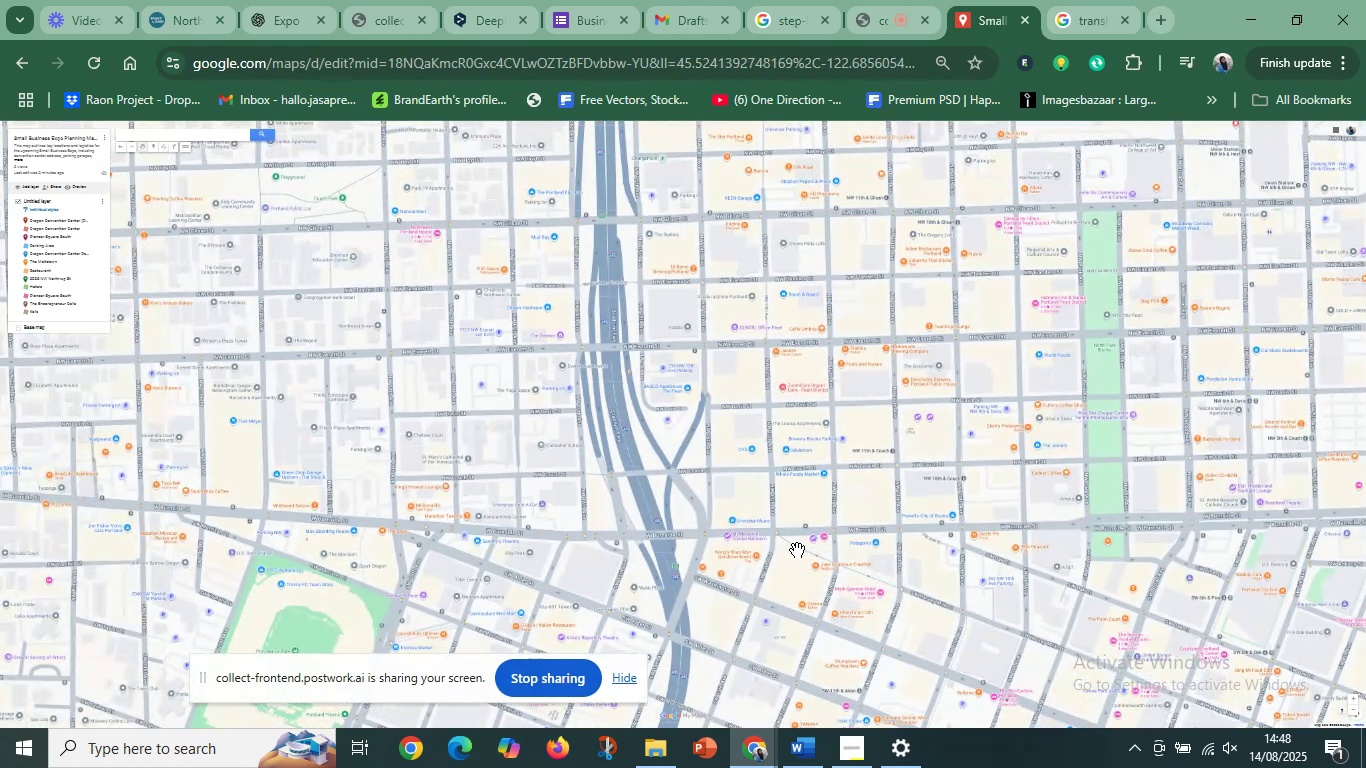 
left_click_drag(start_coordinate=[739, 498], to_coordinate=[818, 583])
 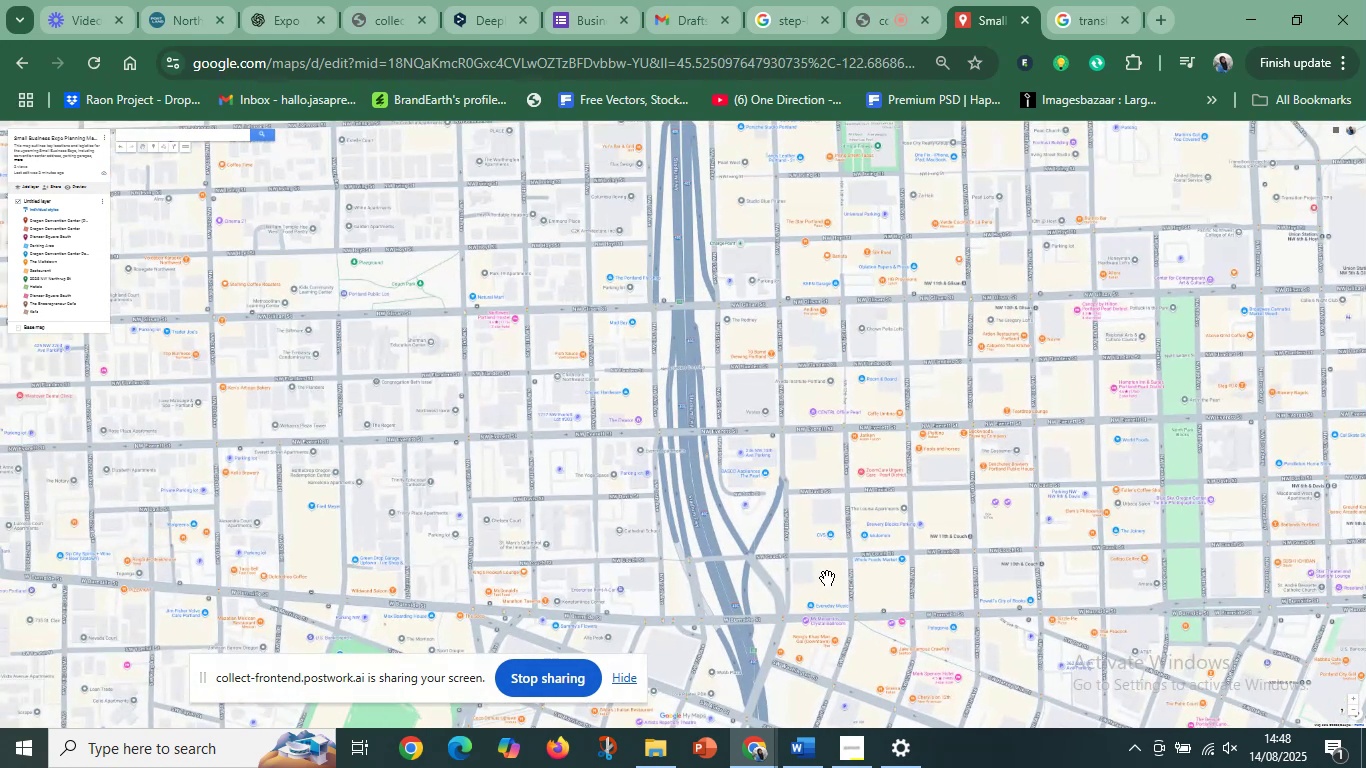 
left_click_drag(start_coordinate=[760, 501], to_coordinate=[827, 602])
 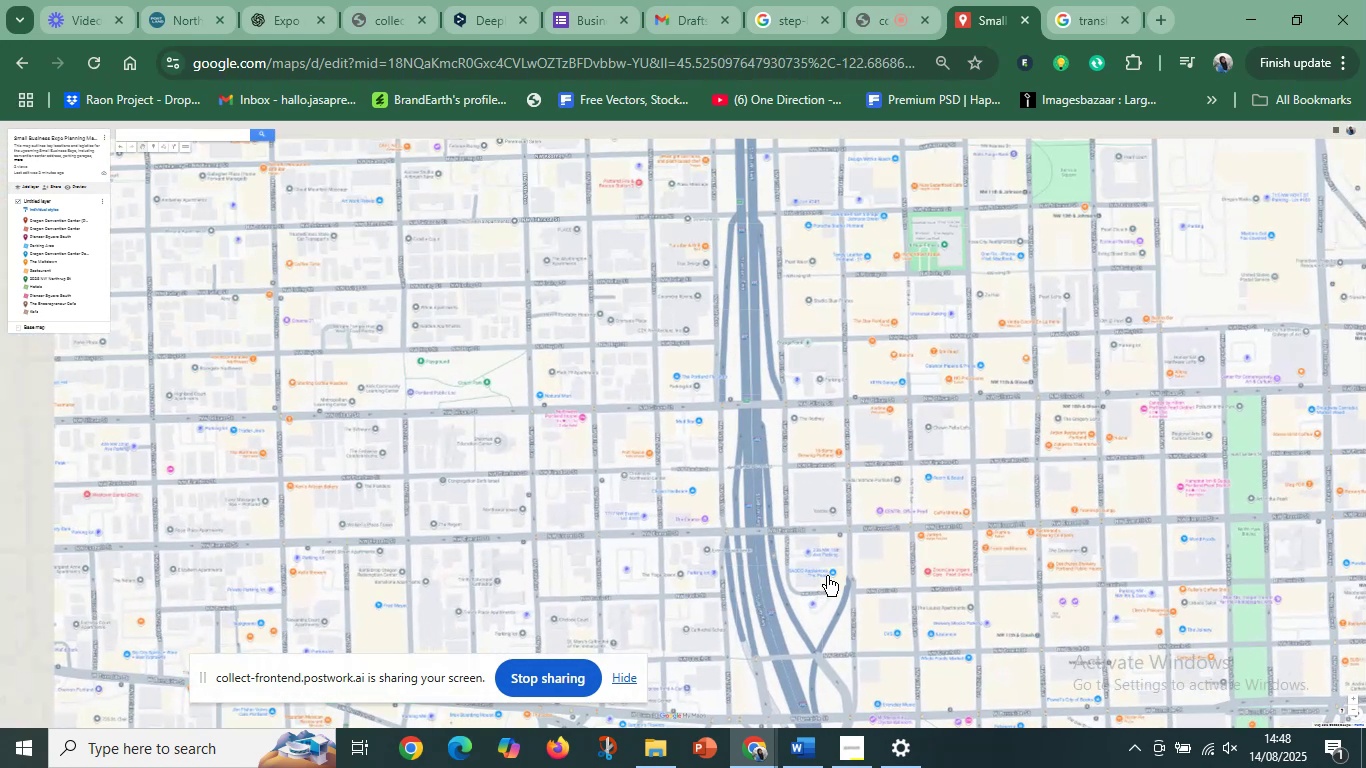 
scroll: coordinate [827, 576], scroll_direction: down, amount: 2.0
 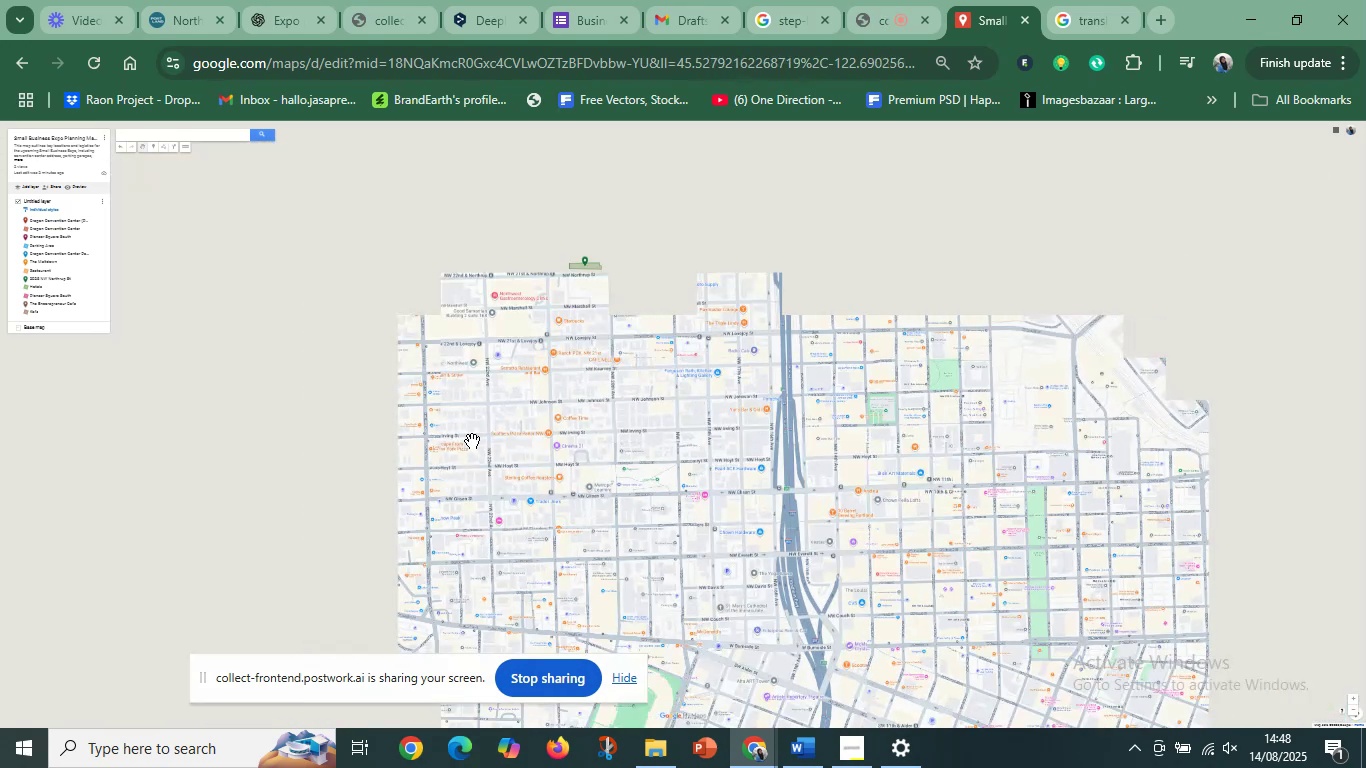 
hold_key(key=ControlLeft, duration=1.27)
scroll: coordinate [86, 294], scroll_direction: up, amount: 2.0
 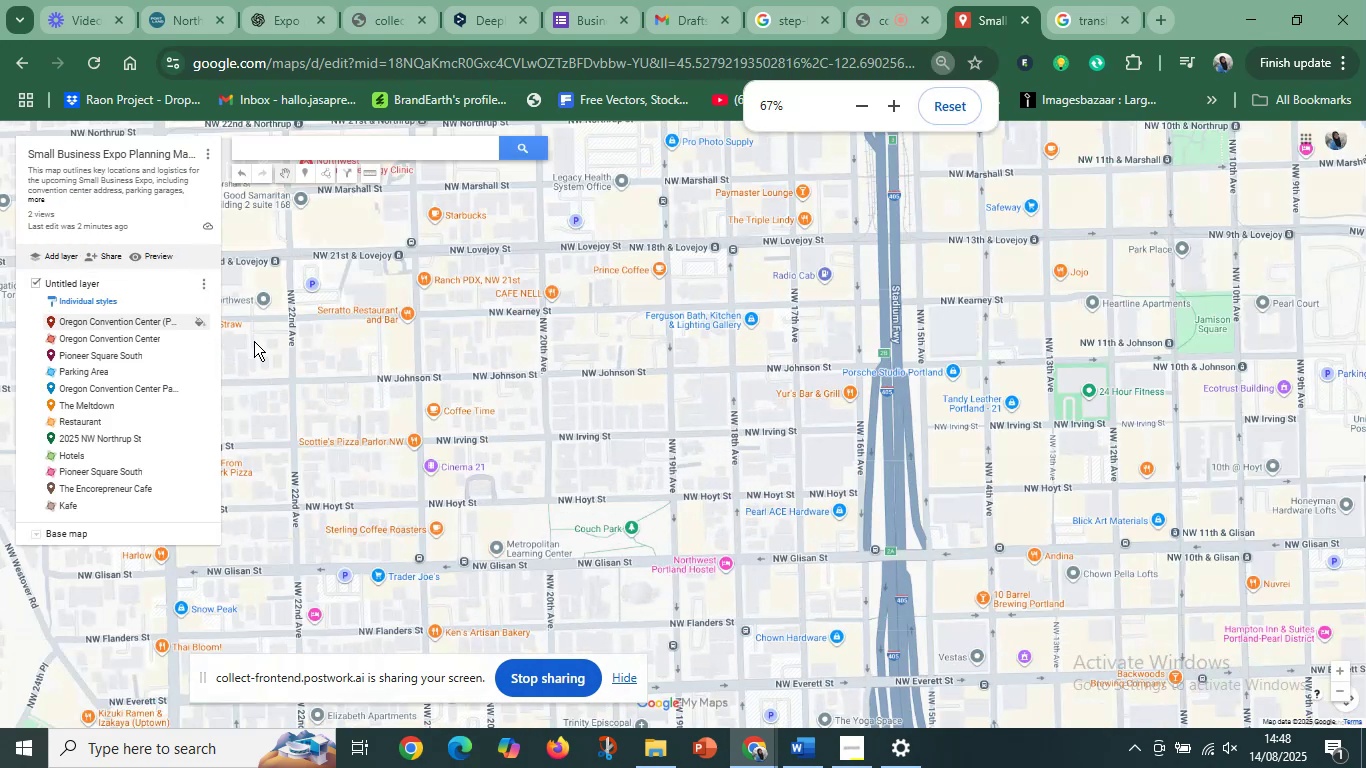 
left_click_drag(start_coordinate=[894, 474], to_coordinate=[846, 475])
 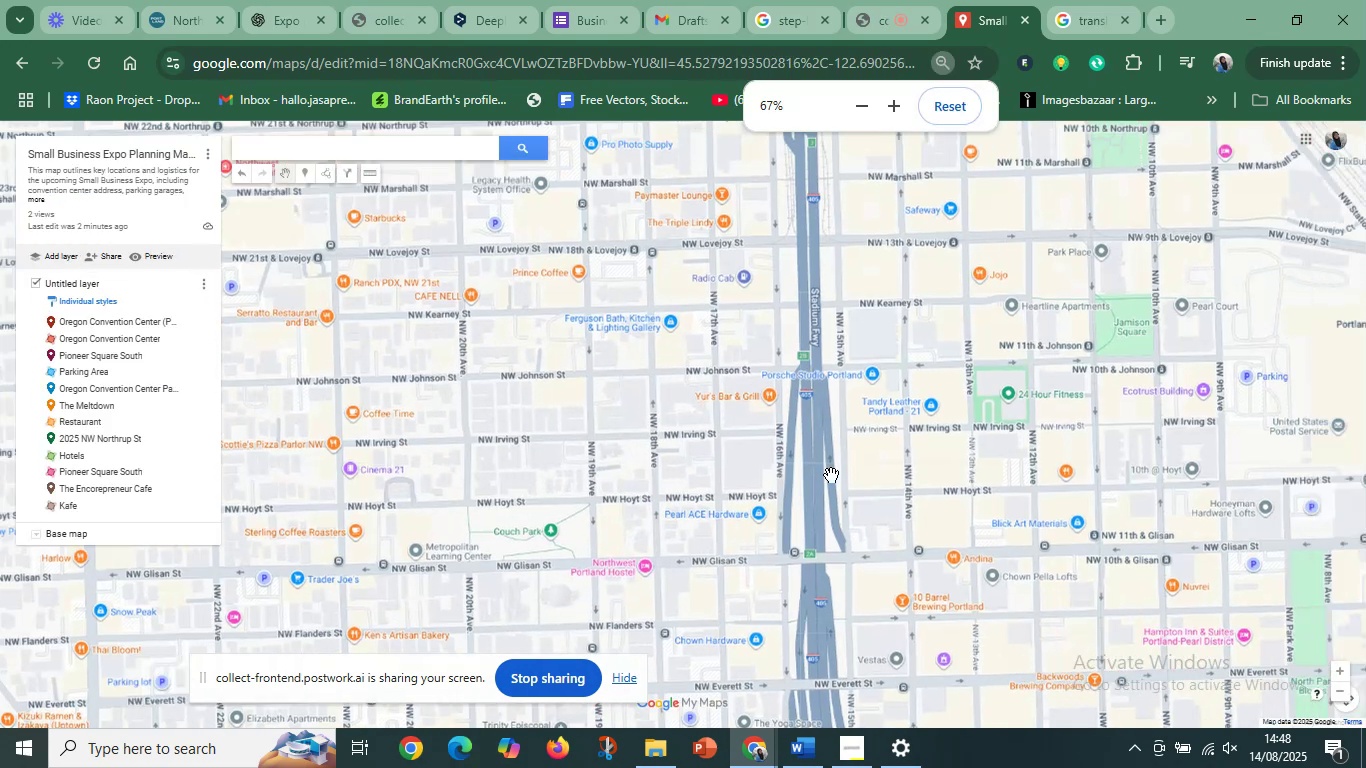 
scroll: coordinate [858, 463], scroll_direction: down, amount: 4.0
 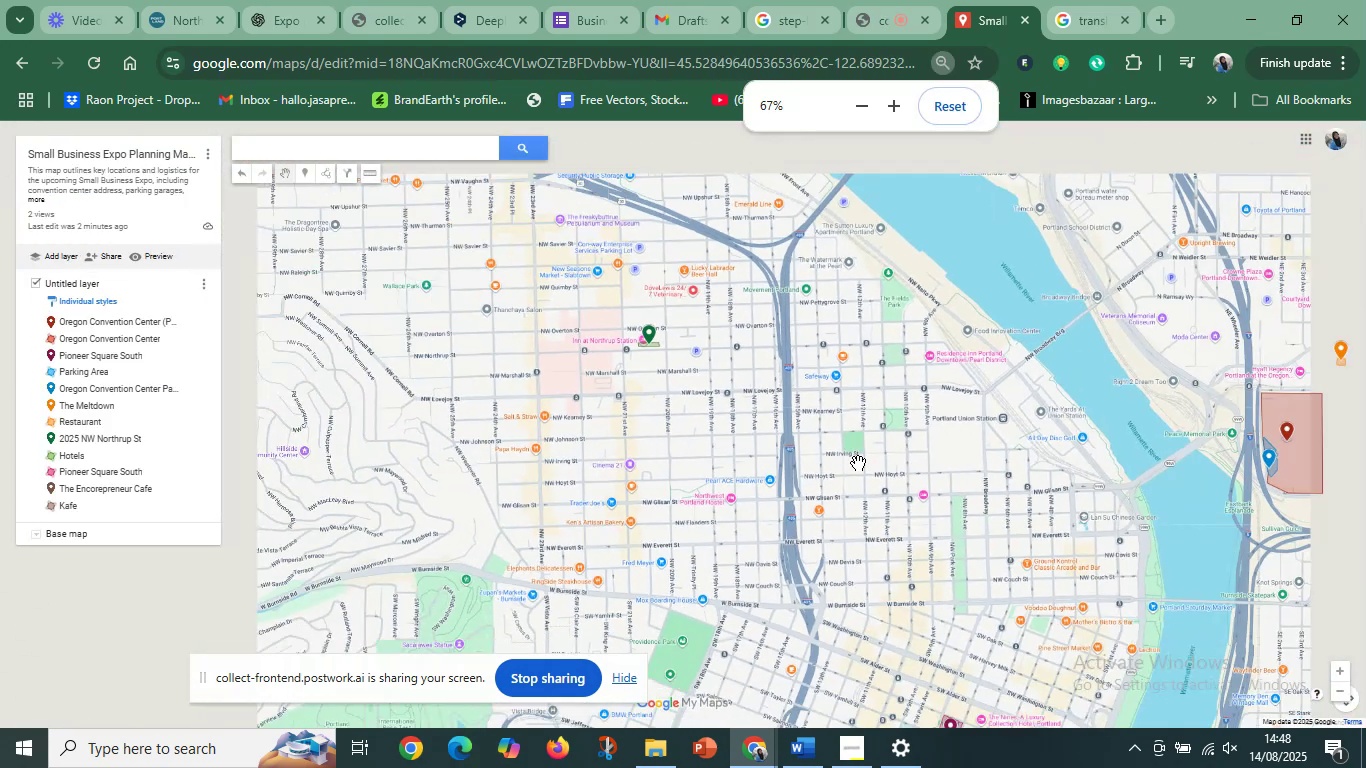 
left_click_drag(start_coordinate=[963, 453], to_coordinate=[779, 414])
 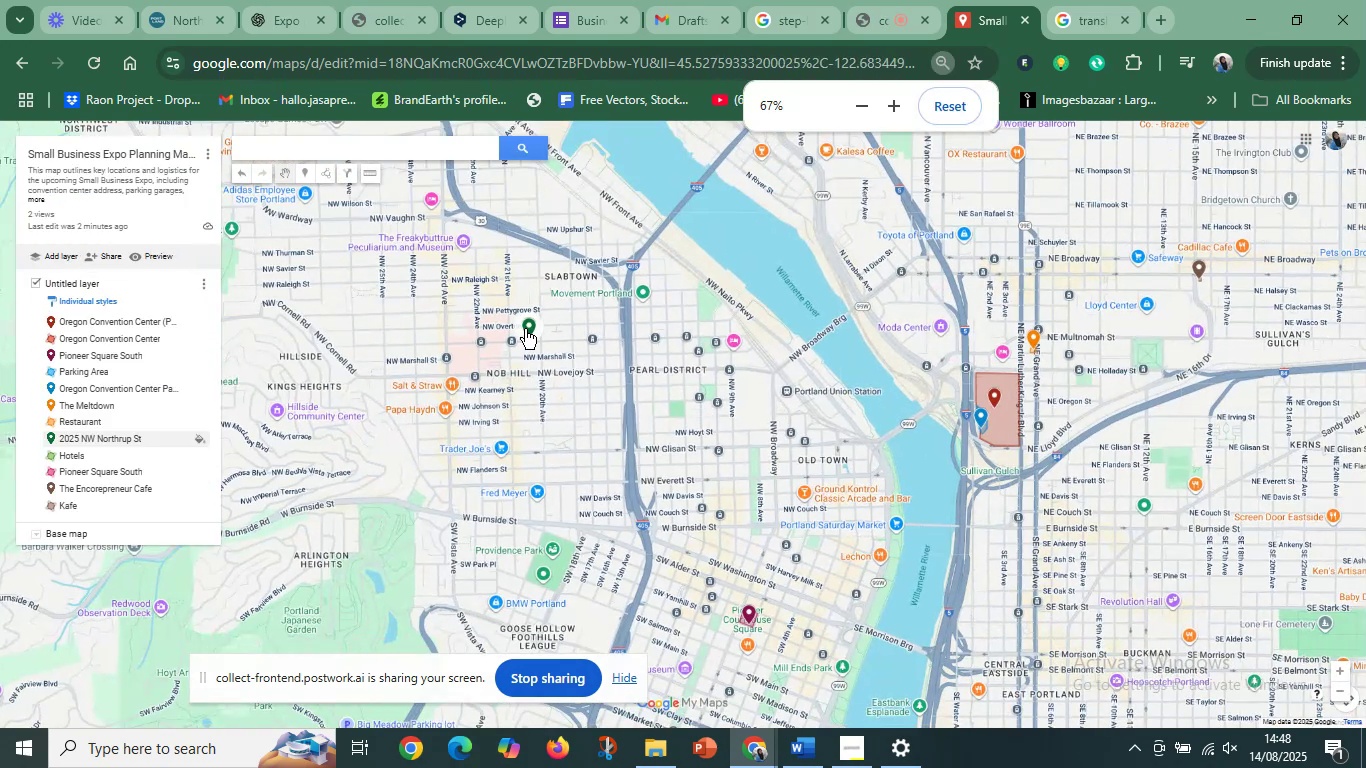 
left_click([525, 329])
 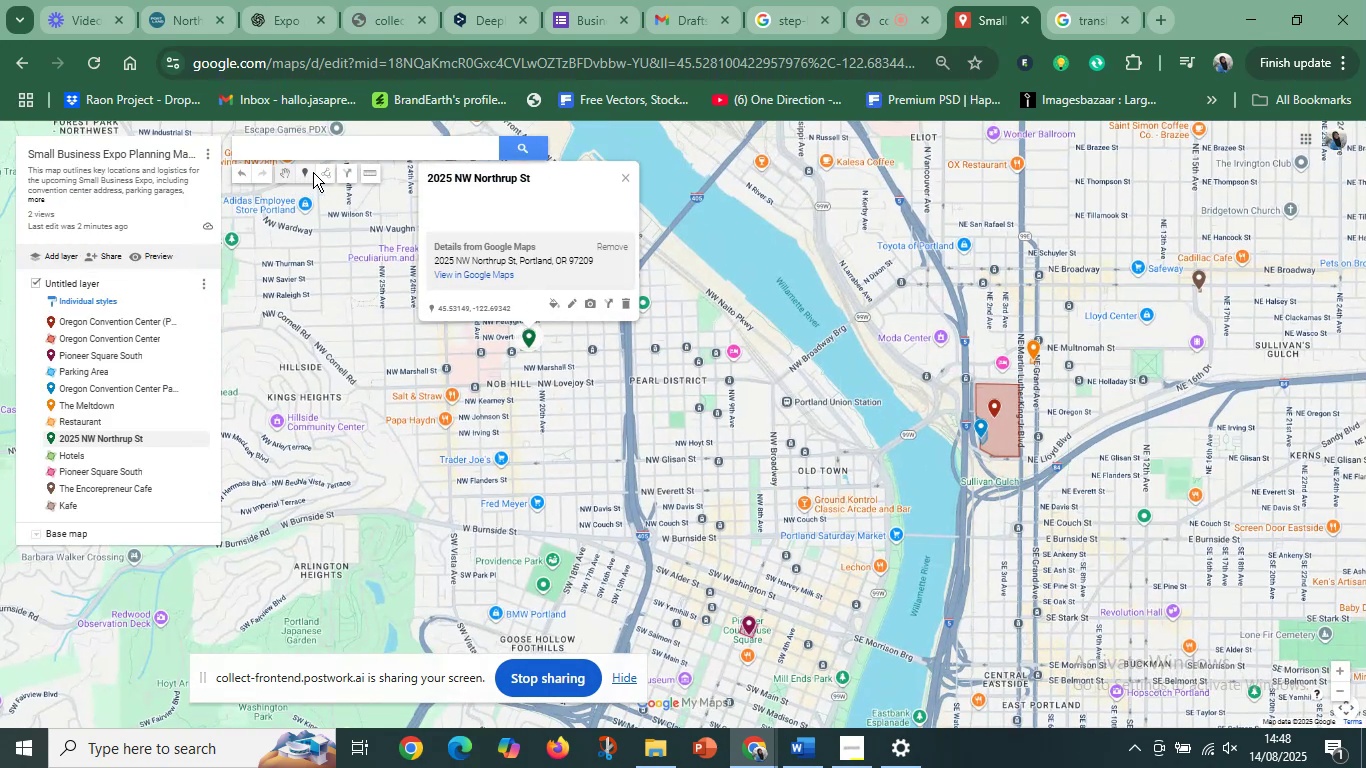 
left_click([323, 170])
 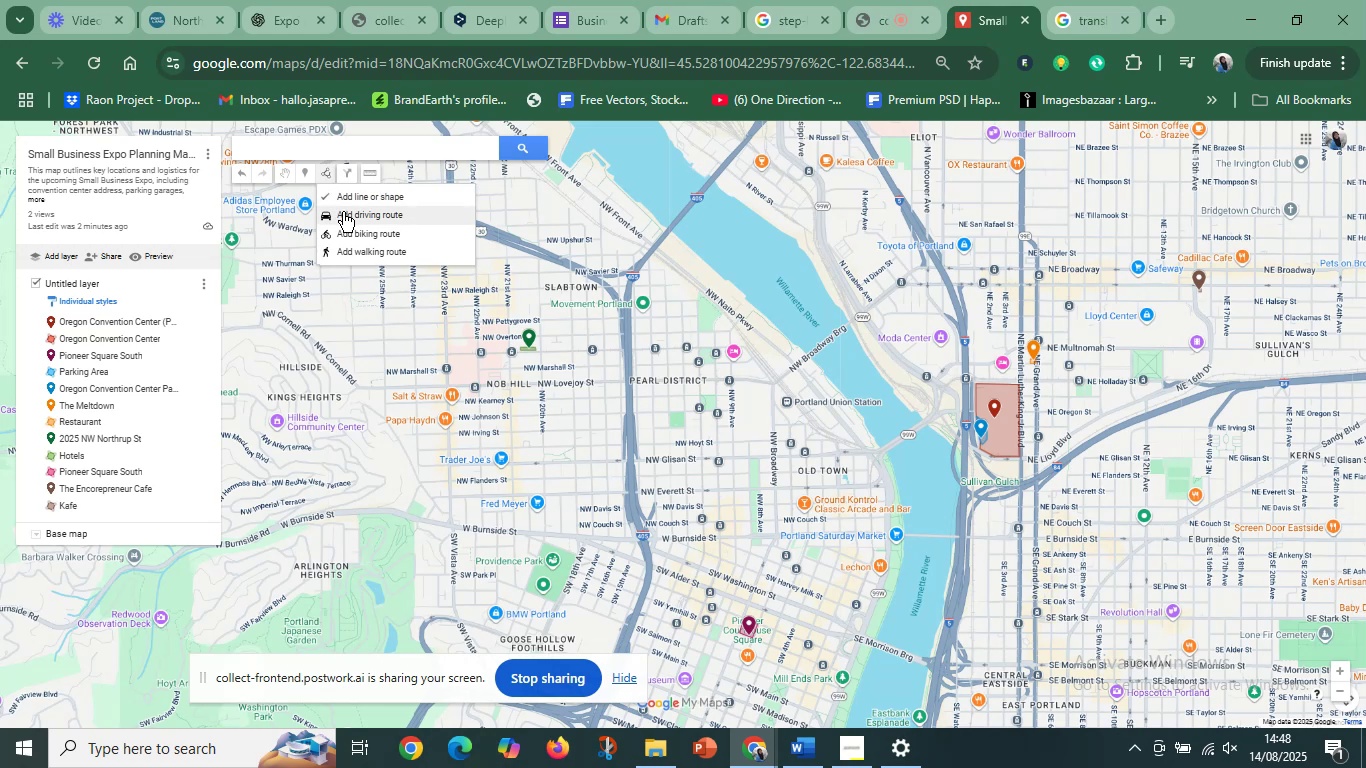 
left_click([348, 213])
 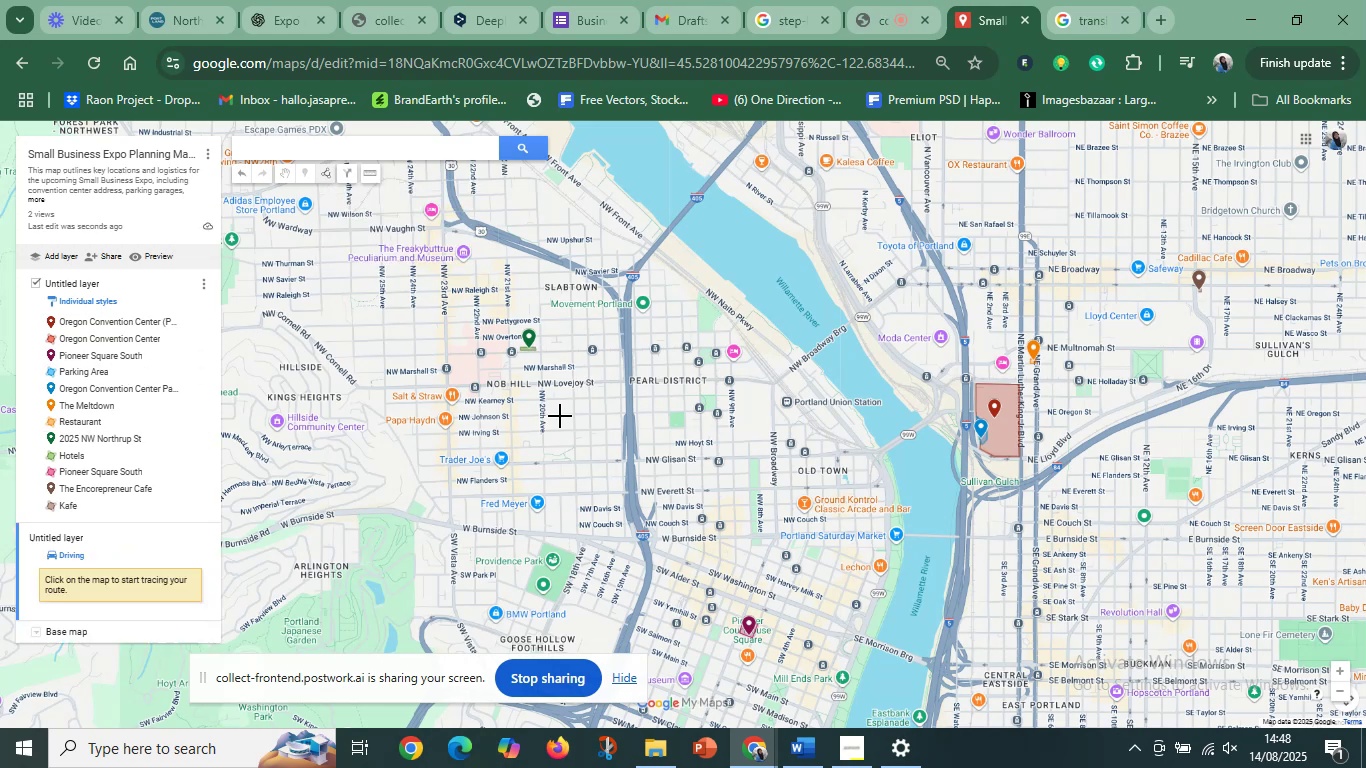 
left_click([529, 337])
 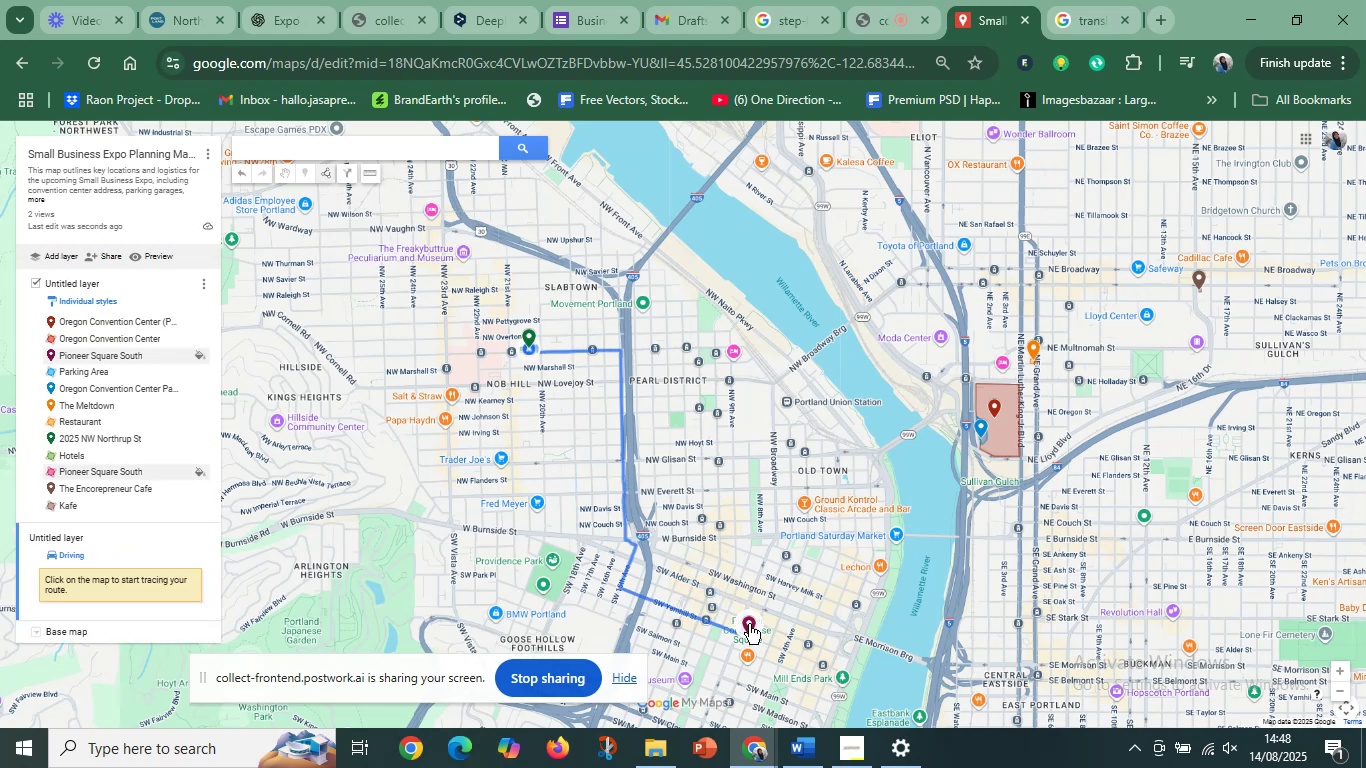 
left_click([749, 624])
 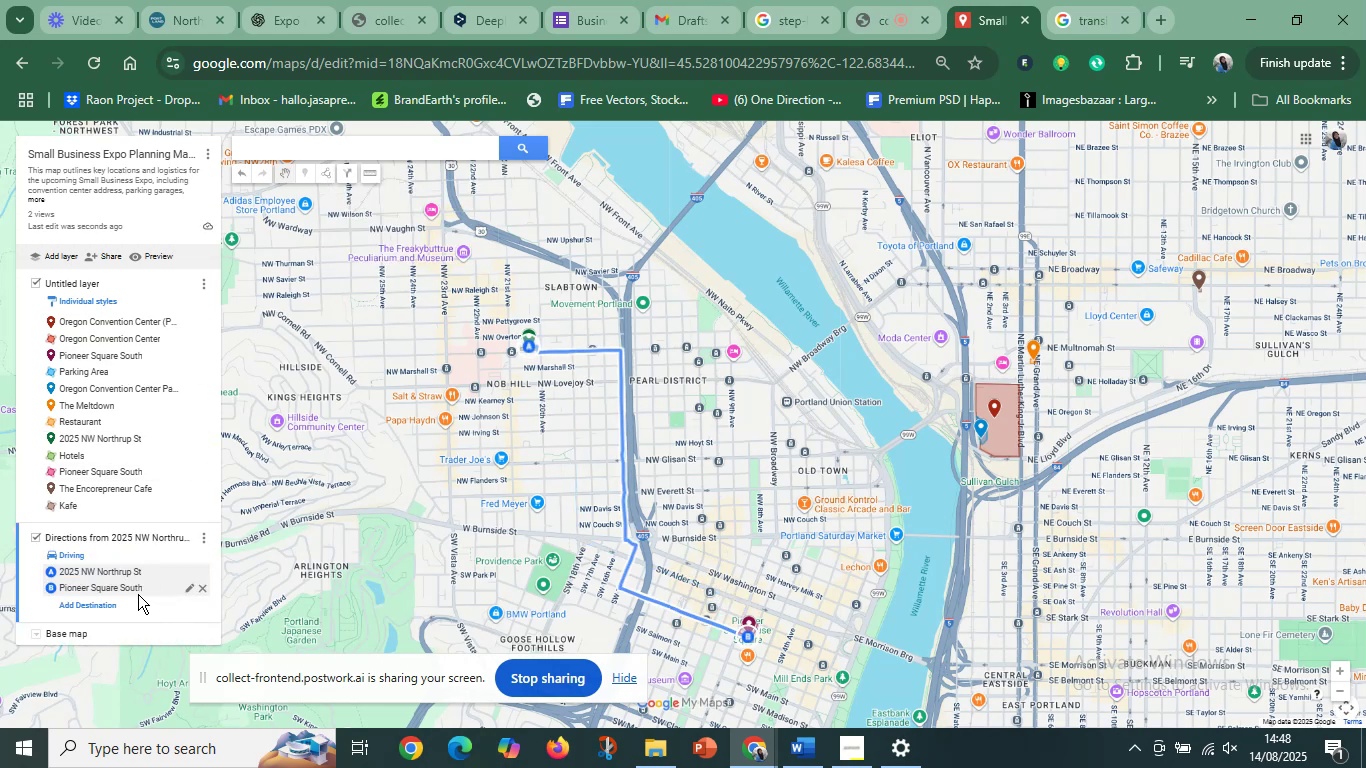 
left_click([91, 604])
 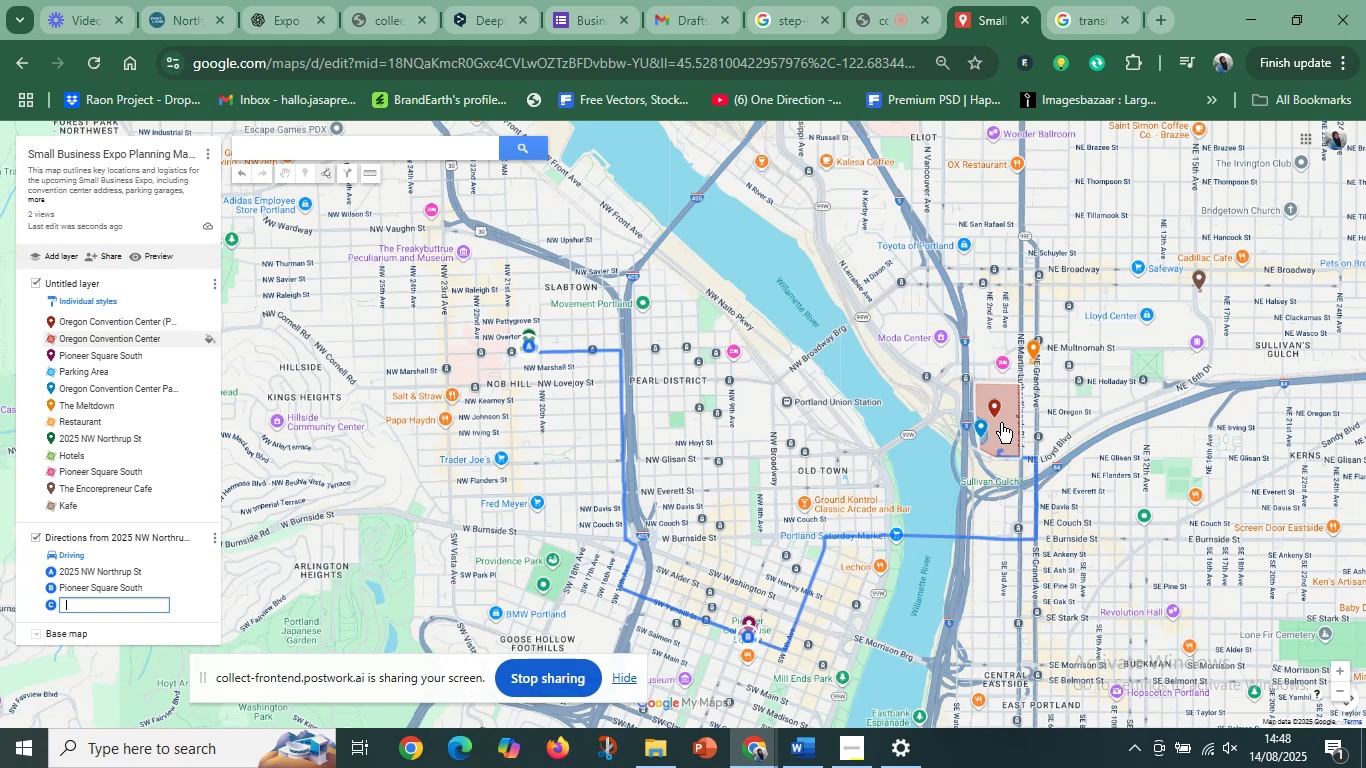 
left_click([980, 428])
 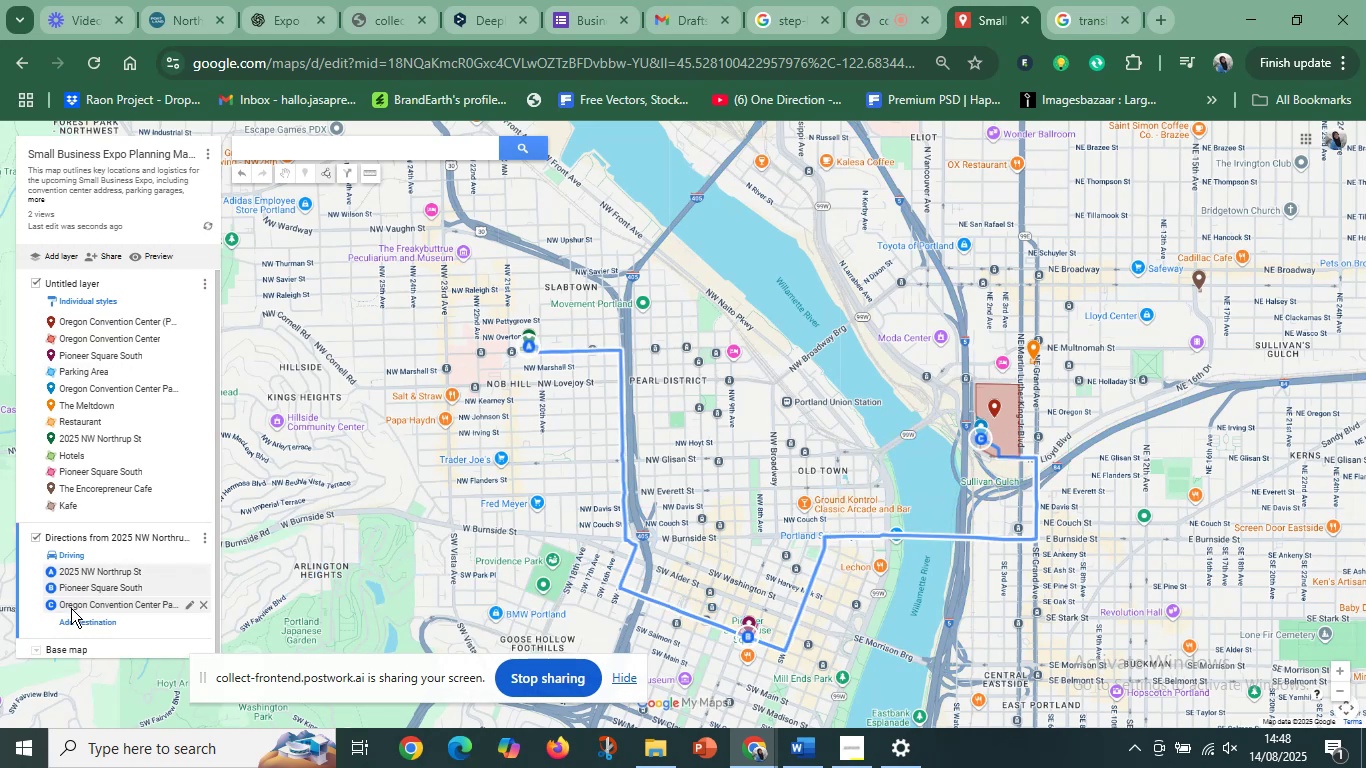 
left_click([76, 623])
 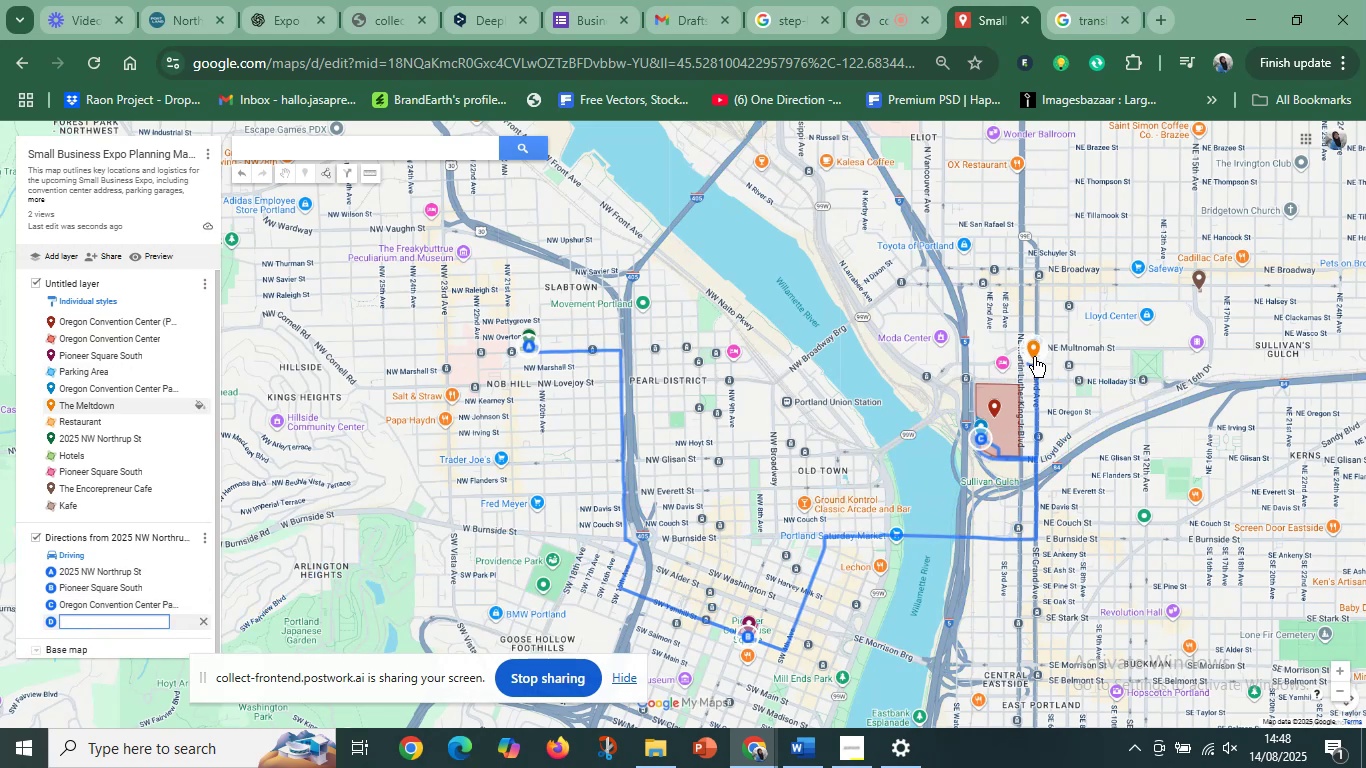 
left_click([1035, 356])
 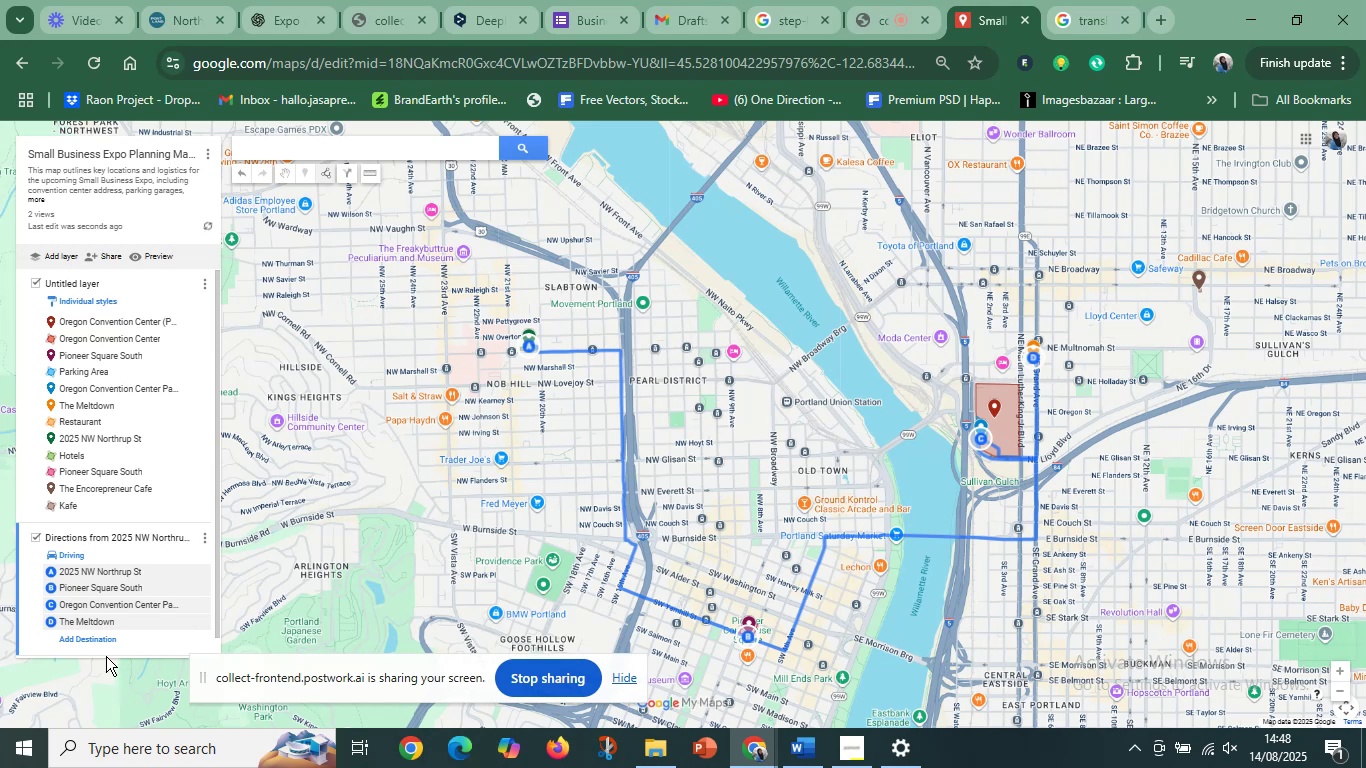 
left_click([105, 645])
 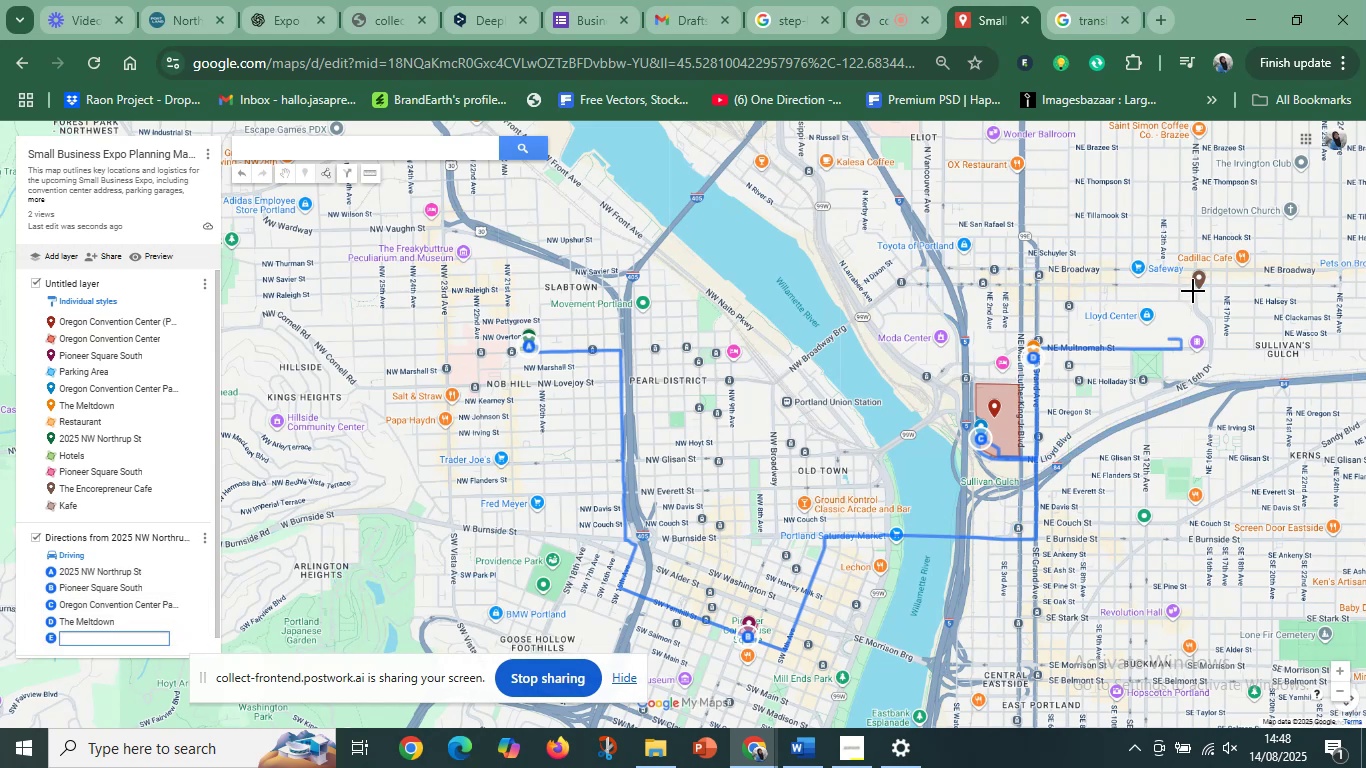 
left_click([1197, 285])
 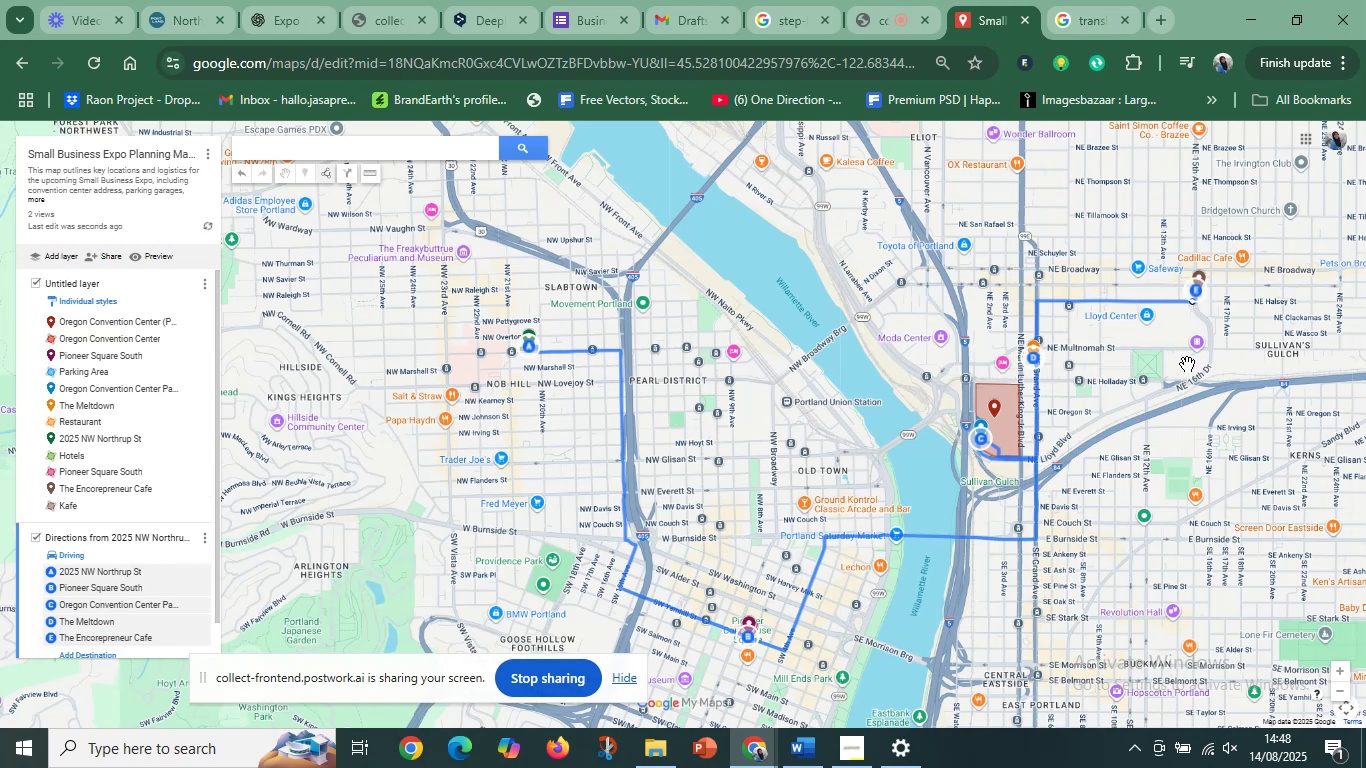 
left_click_drag(start_coordinate=[1181, 378], to_coordinate=[866, 447])
 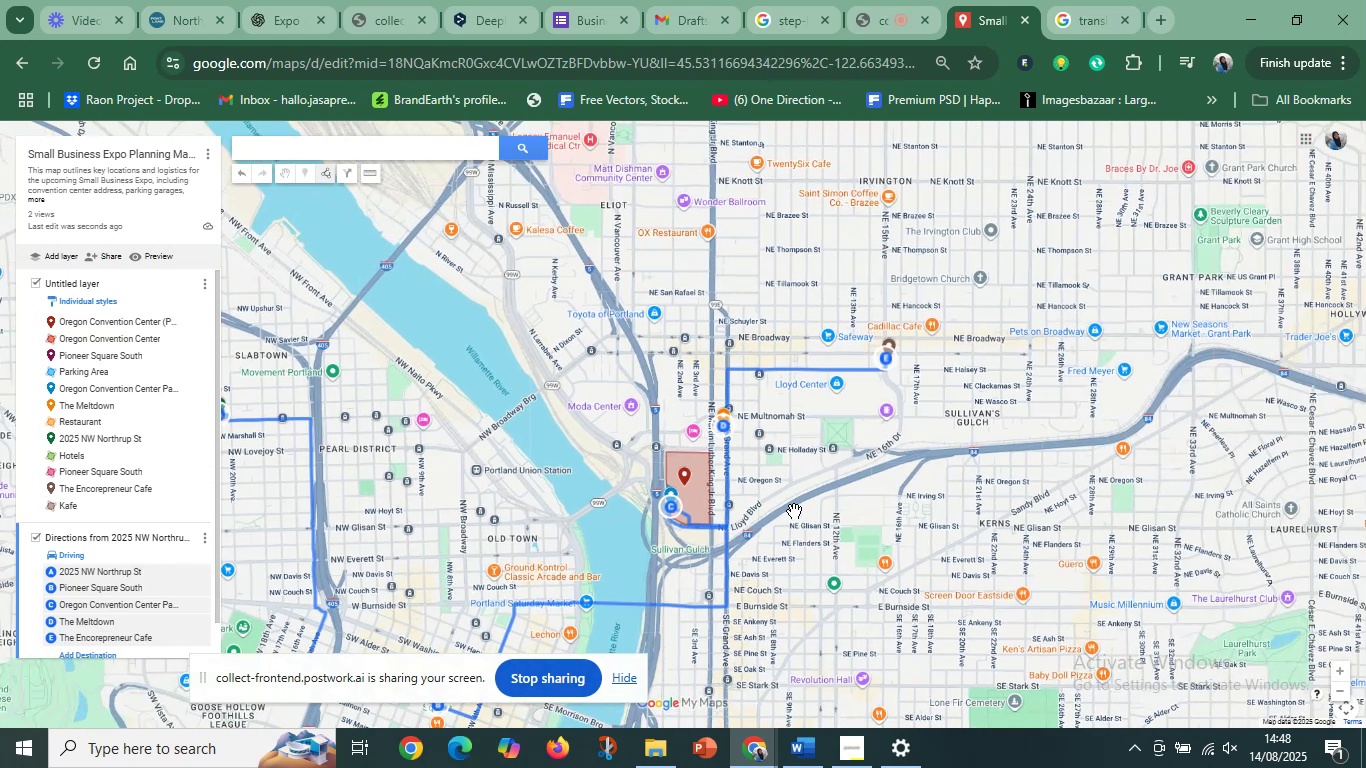 
left_click_drag(start_coordinate=[831, 543], to_coordinate=[1002, 400])
 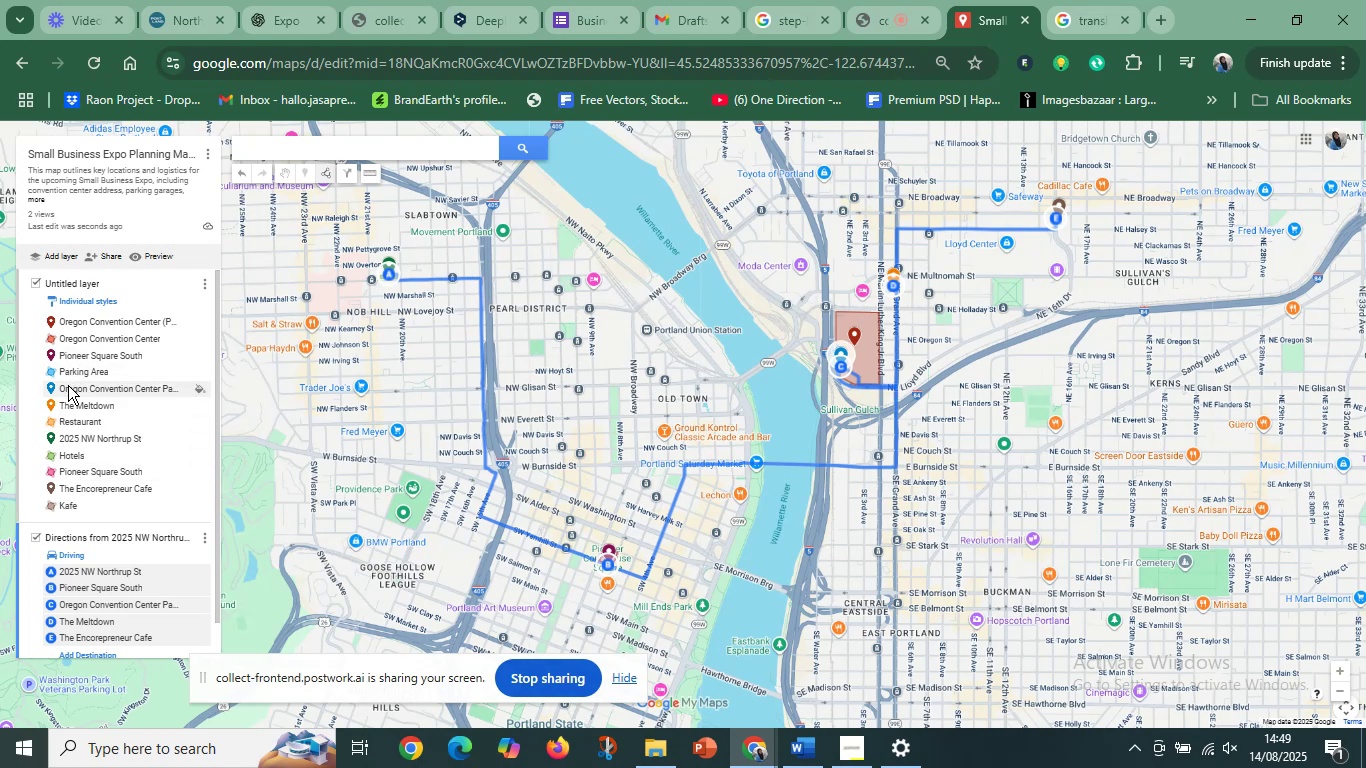 
wait(15.17)
 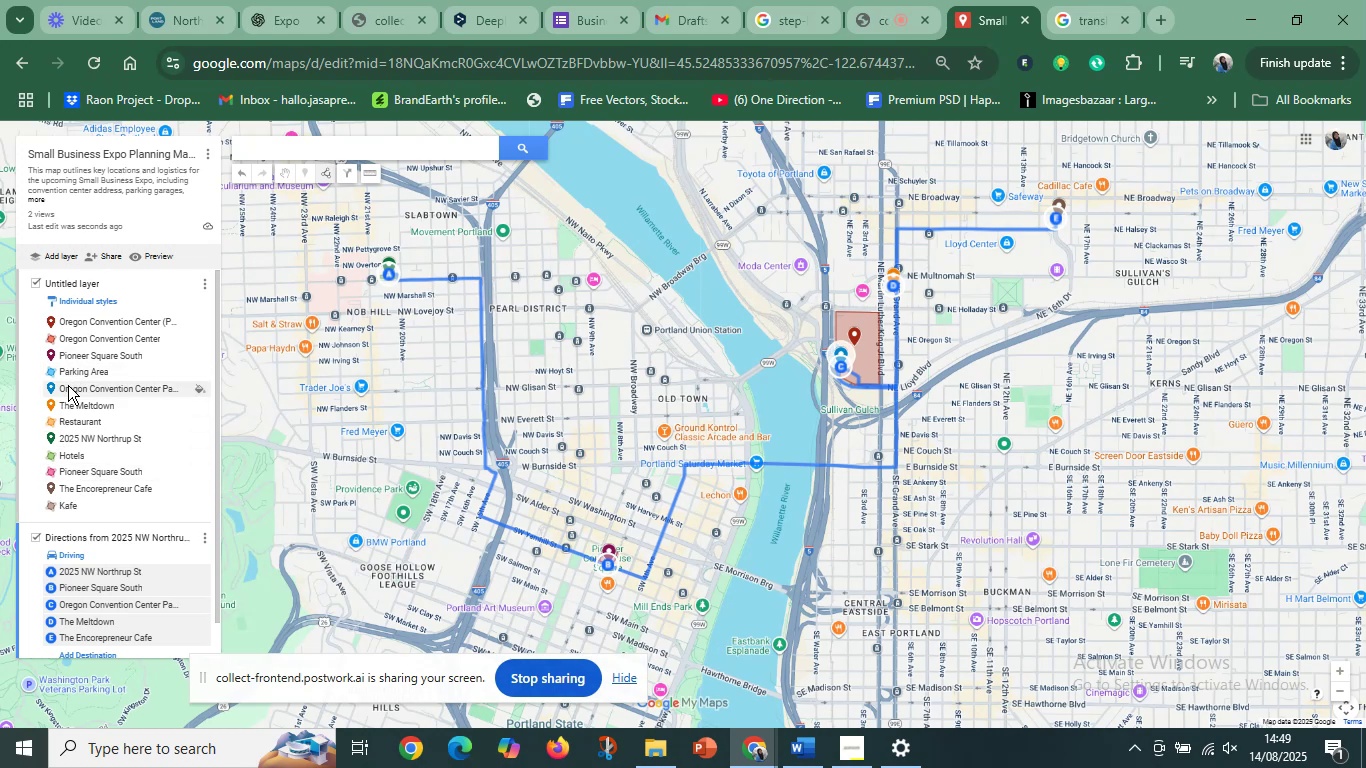 
left_click([97, 651])
 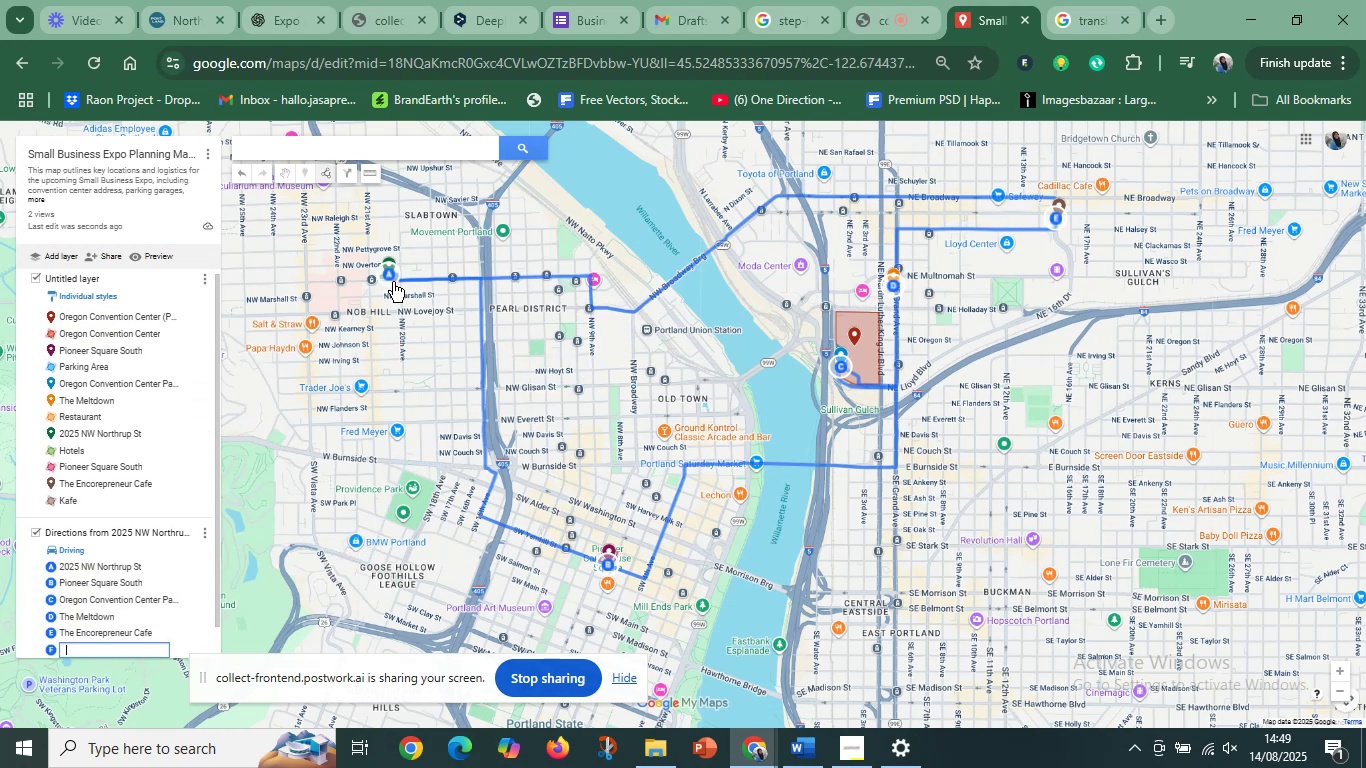 
left_click([393, 282])
 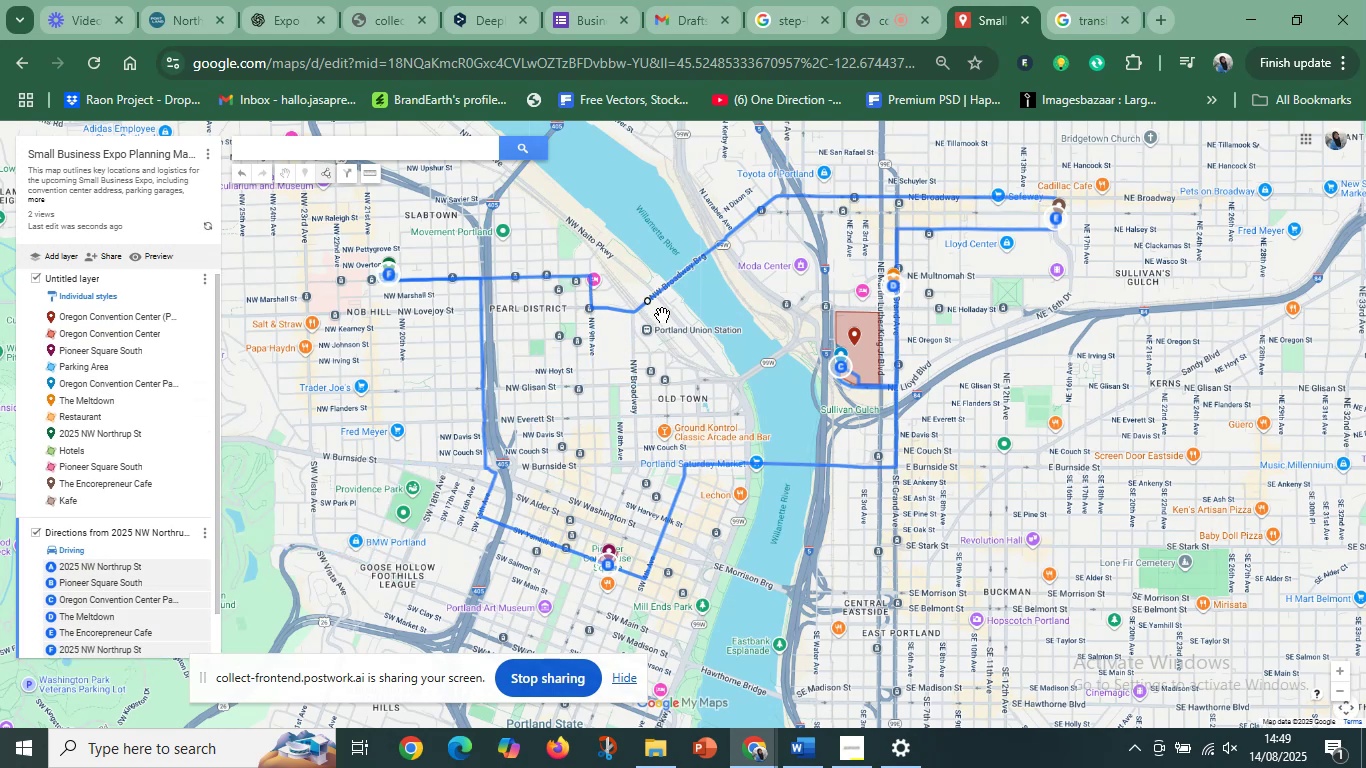 
mouse_move([621, 314])
 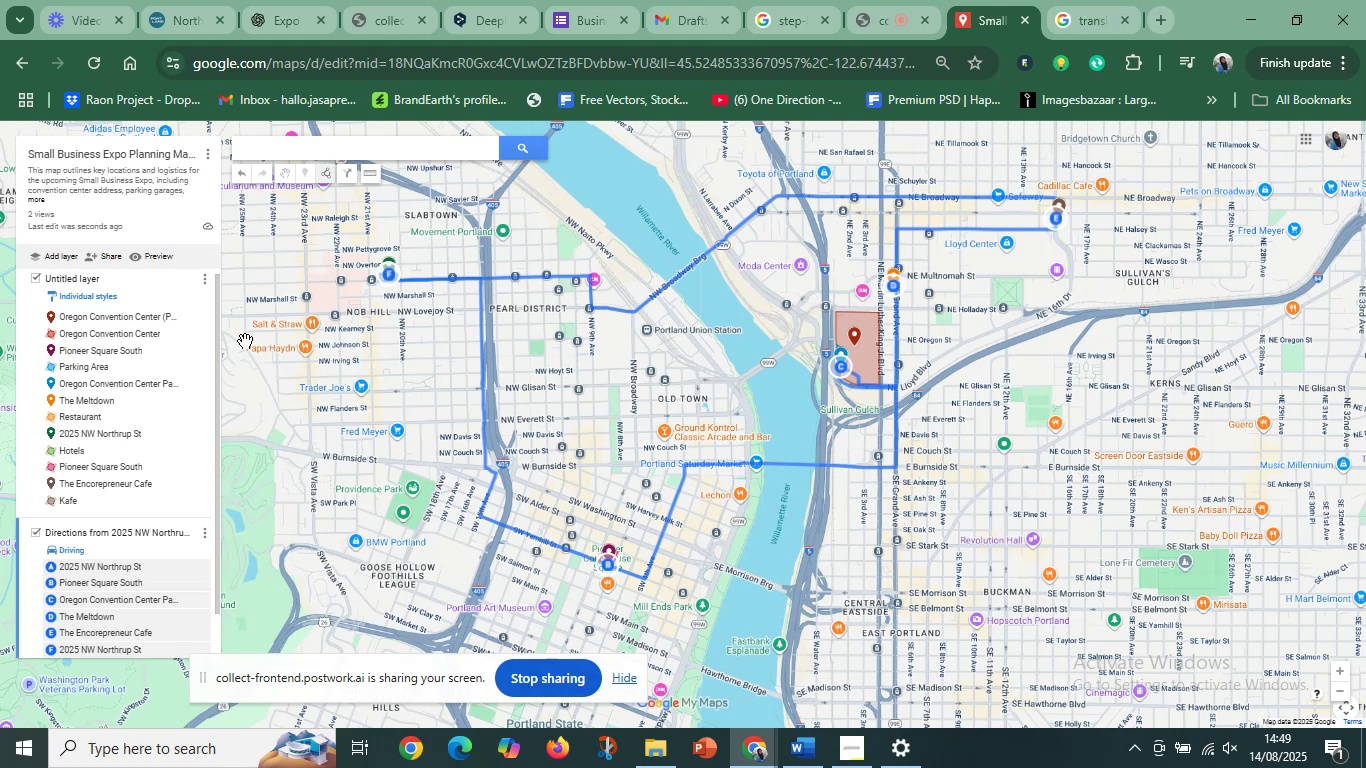 
wait(20.48)
 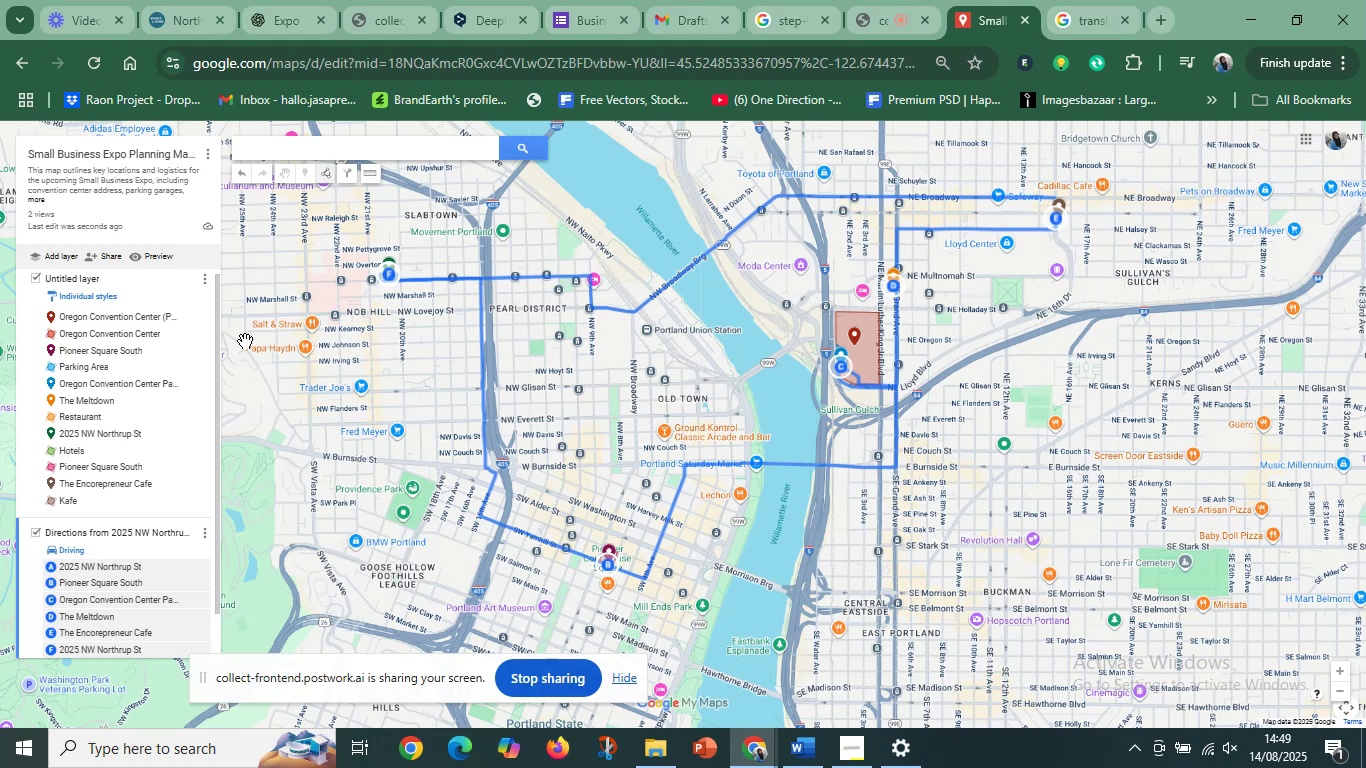 
left_click_drag(start_coordinate=[975, 429], to_coordinate=[842, 449])
 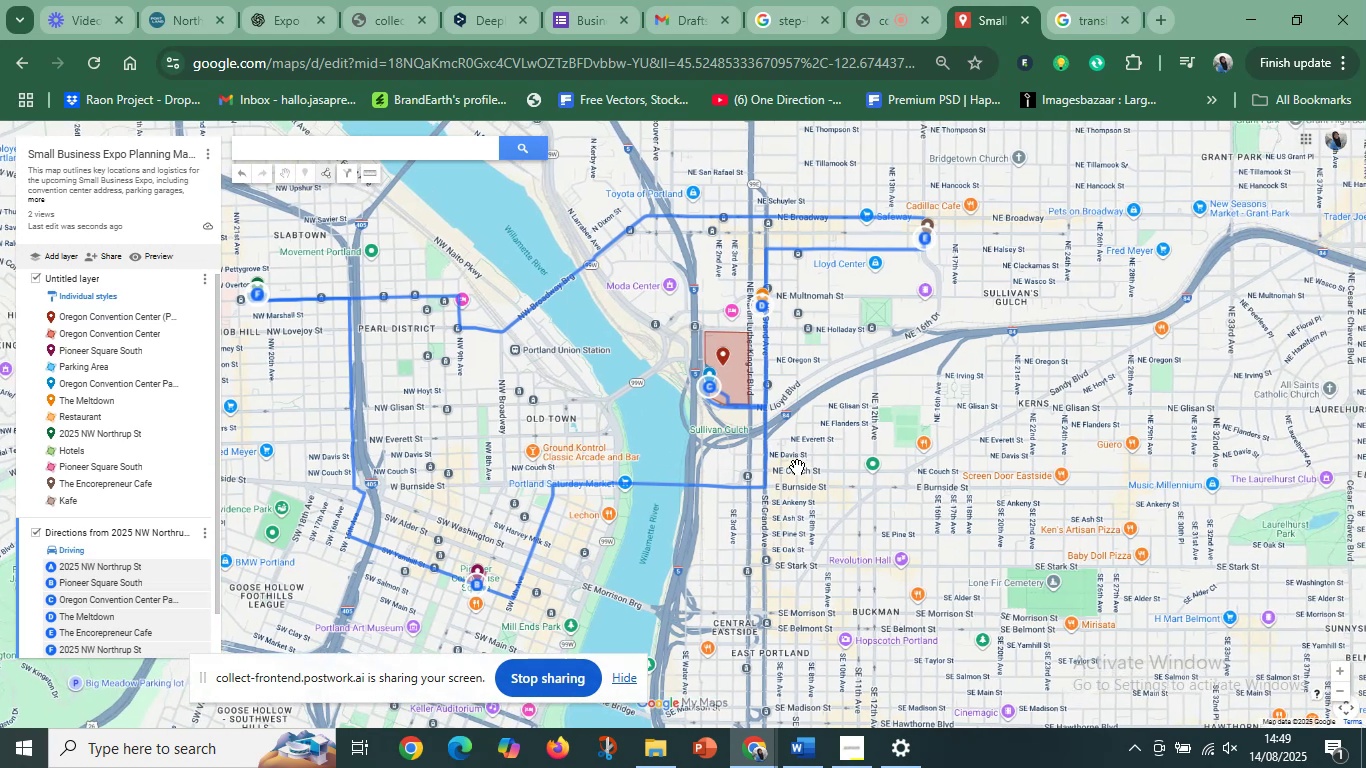 
scroll: coordinate [810, 467], scroll_direction: down, amount: 2.0
 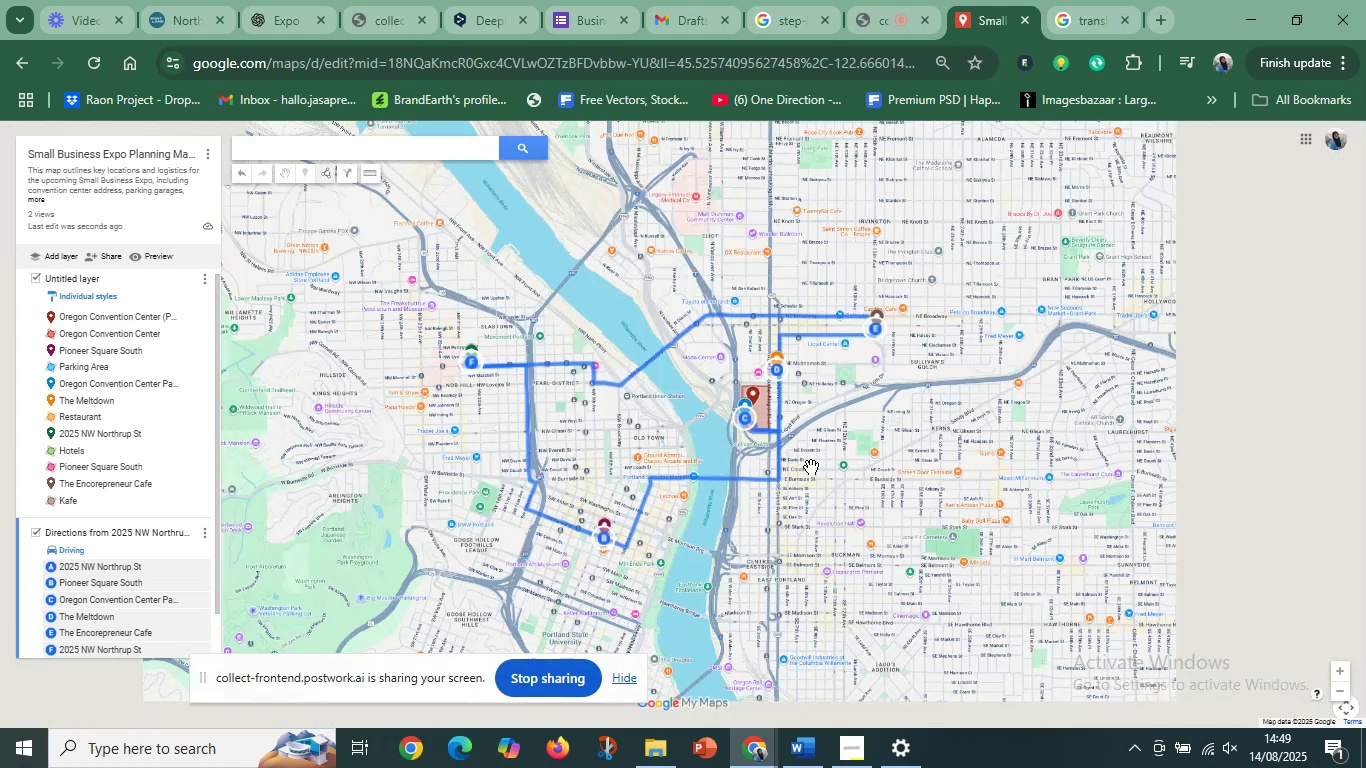 
left_click_drag(start_coordinate=[612, 450], to_coordinate=[748, 432])
 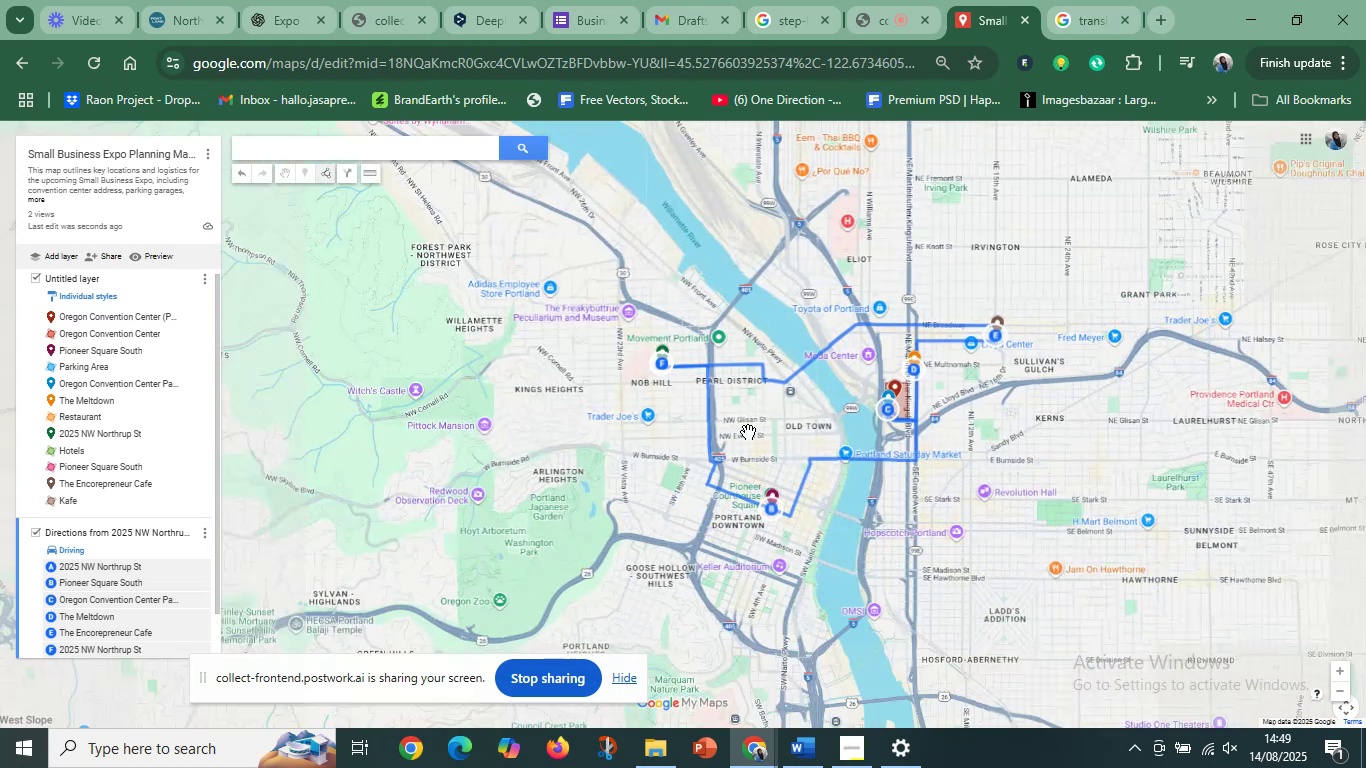 
scroll: coordinate [783, 443], scroll_direction: up, amount: 1.0
 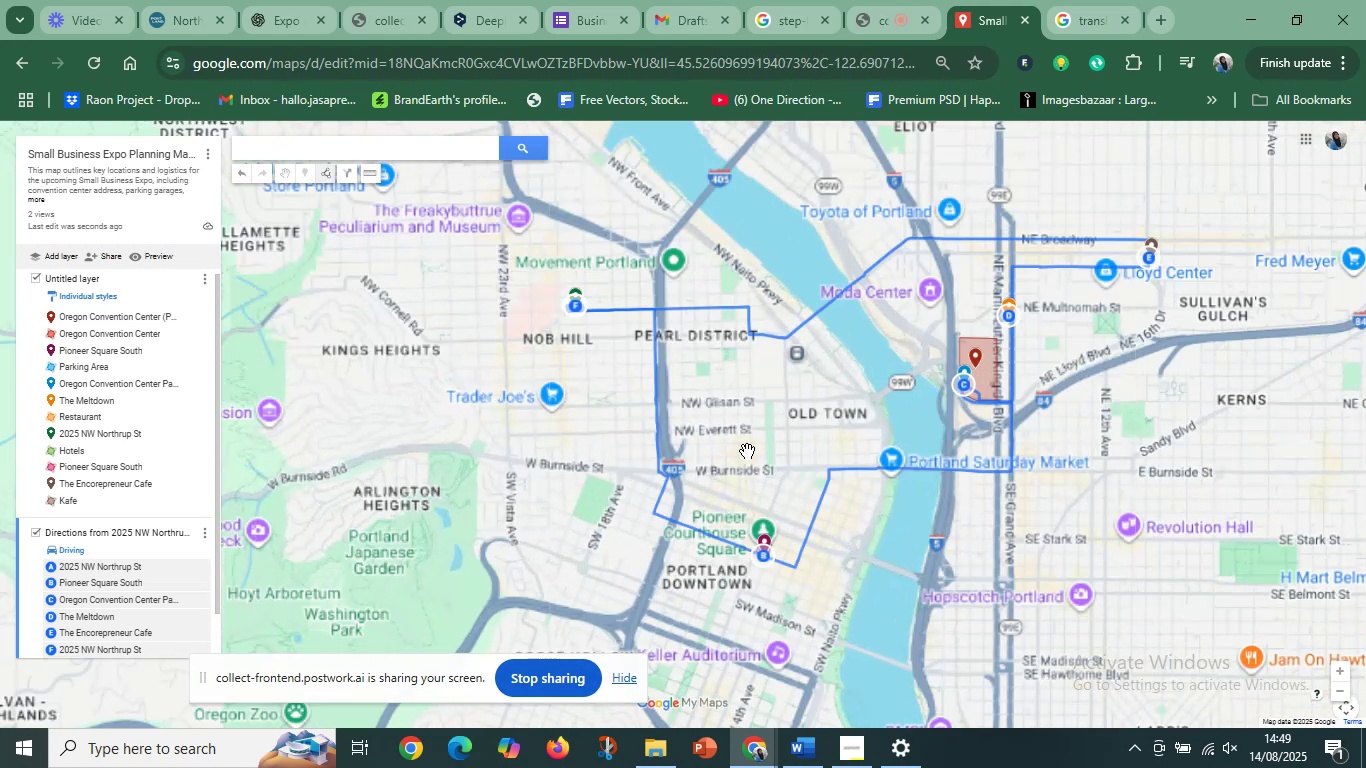 
left_click_drag(start_coordinate=[732, 457], to_coordinate=[803, 411])
 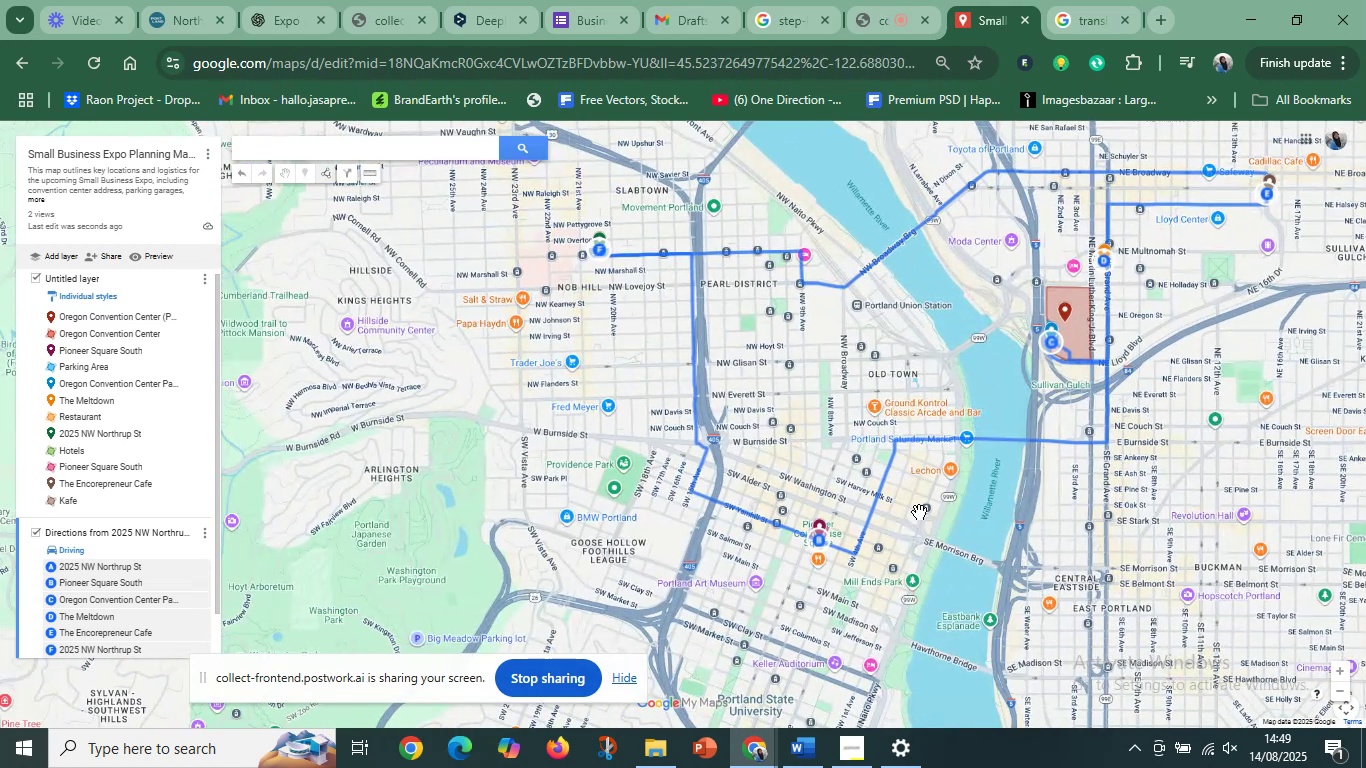 
wait(9.31)
 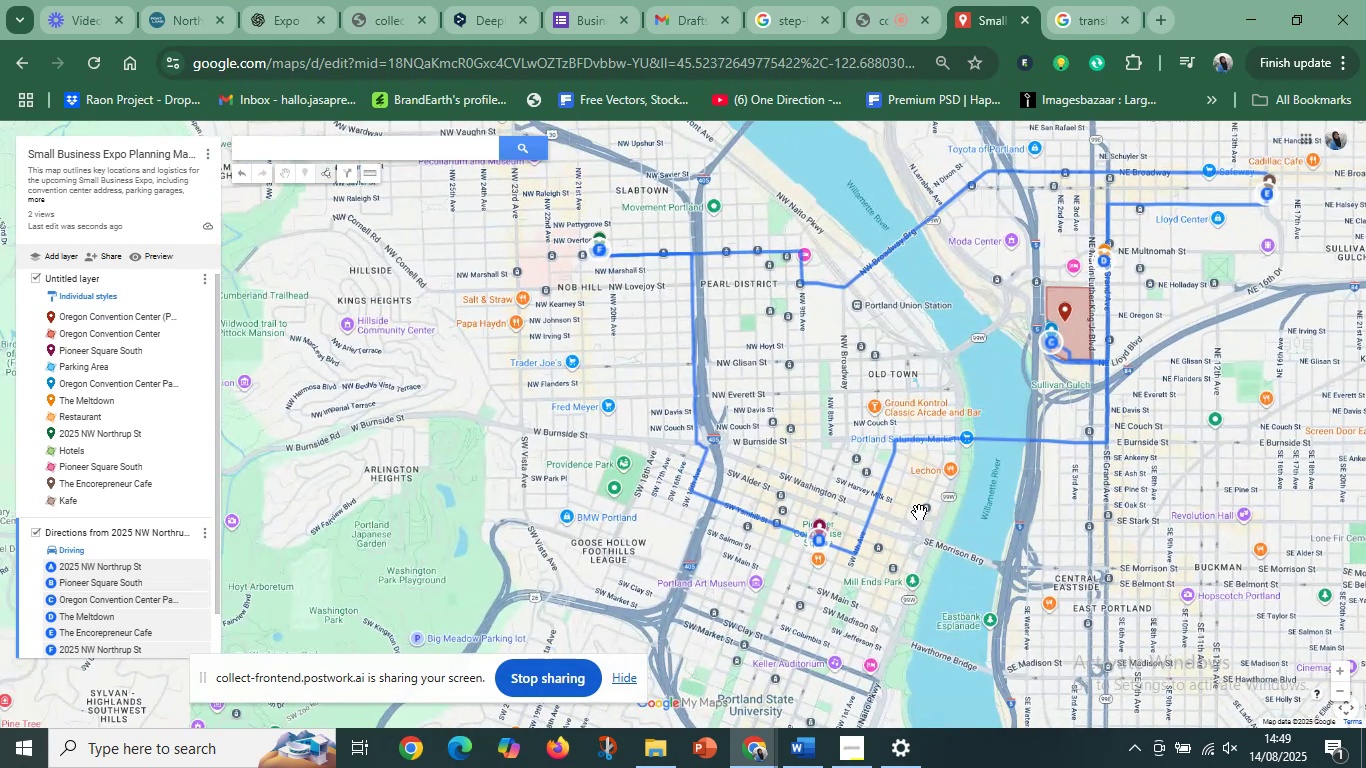 
left_click_drag(start_coordinate=[958, 447], to_coordinate=[796, 523])
 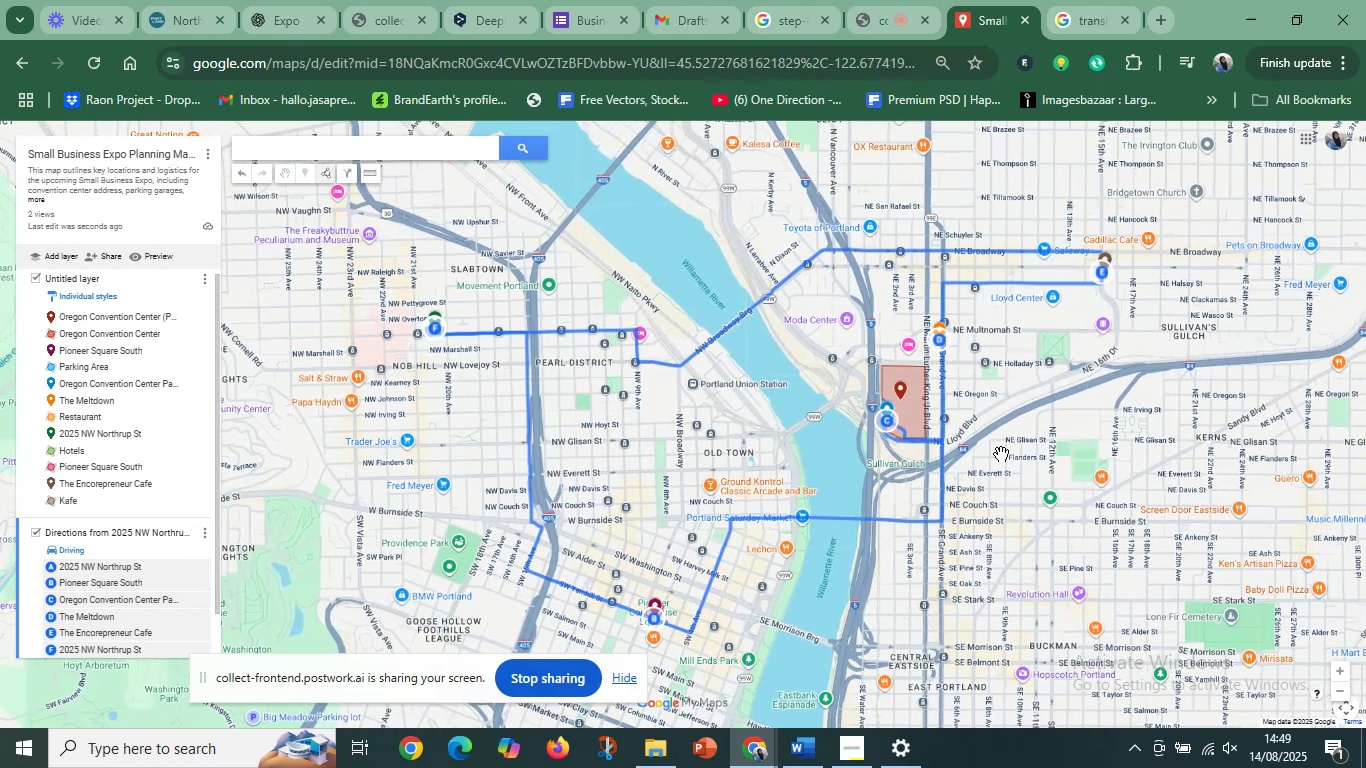 
left_click_drag(start_coordinate=[1031, 449], to_coordinate=[869, 478])
 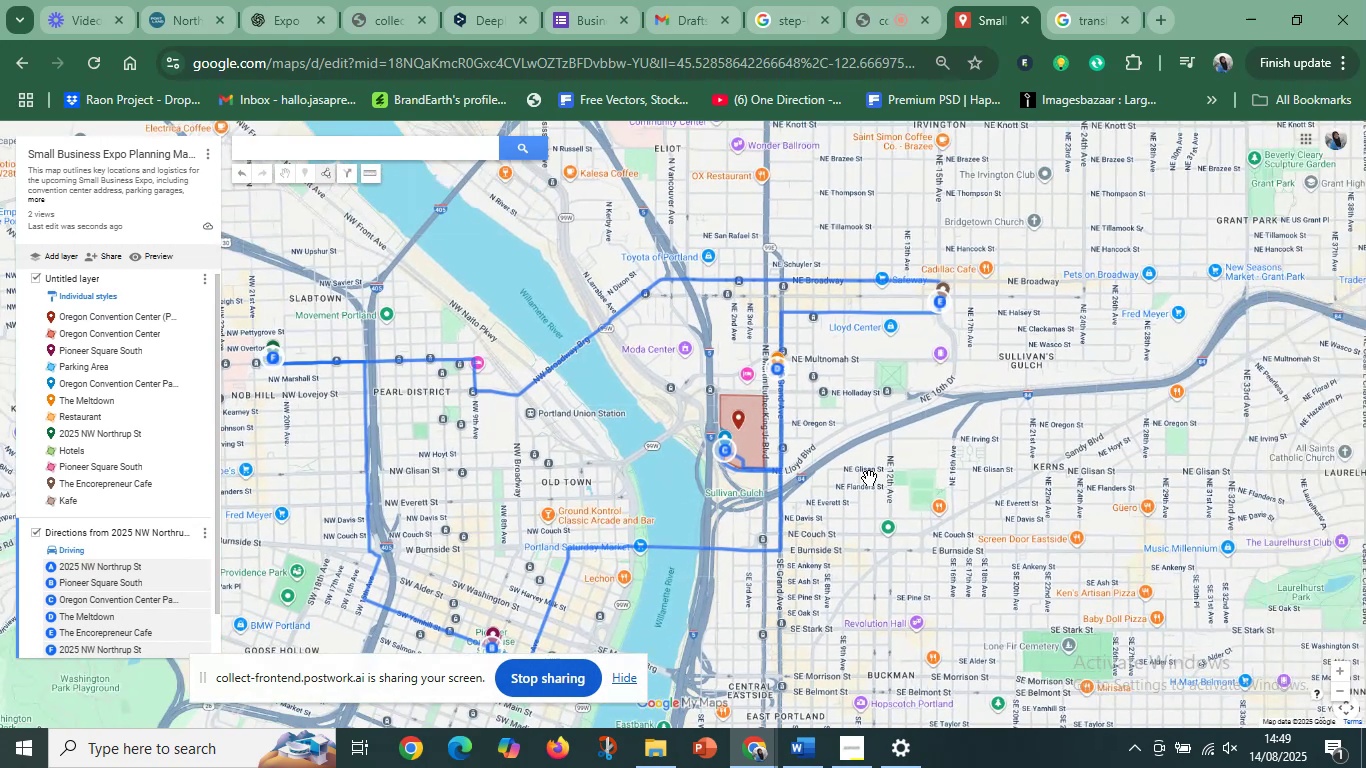 
left_click_drag(start_coordinate=[905, 538], to_coordinate=[775, 537])
 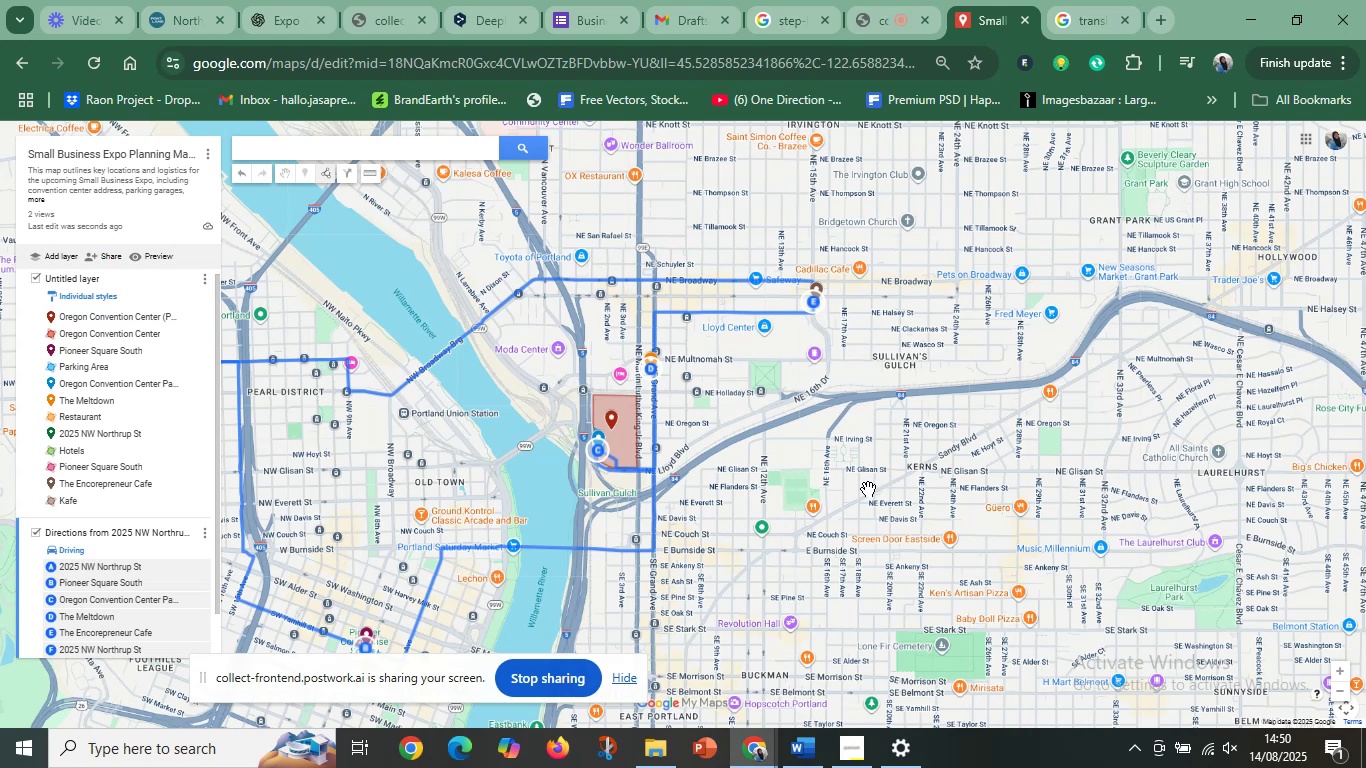 
wait(26.56)
 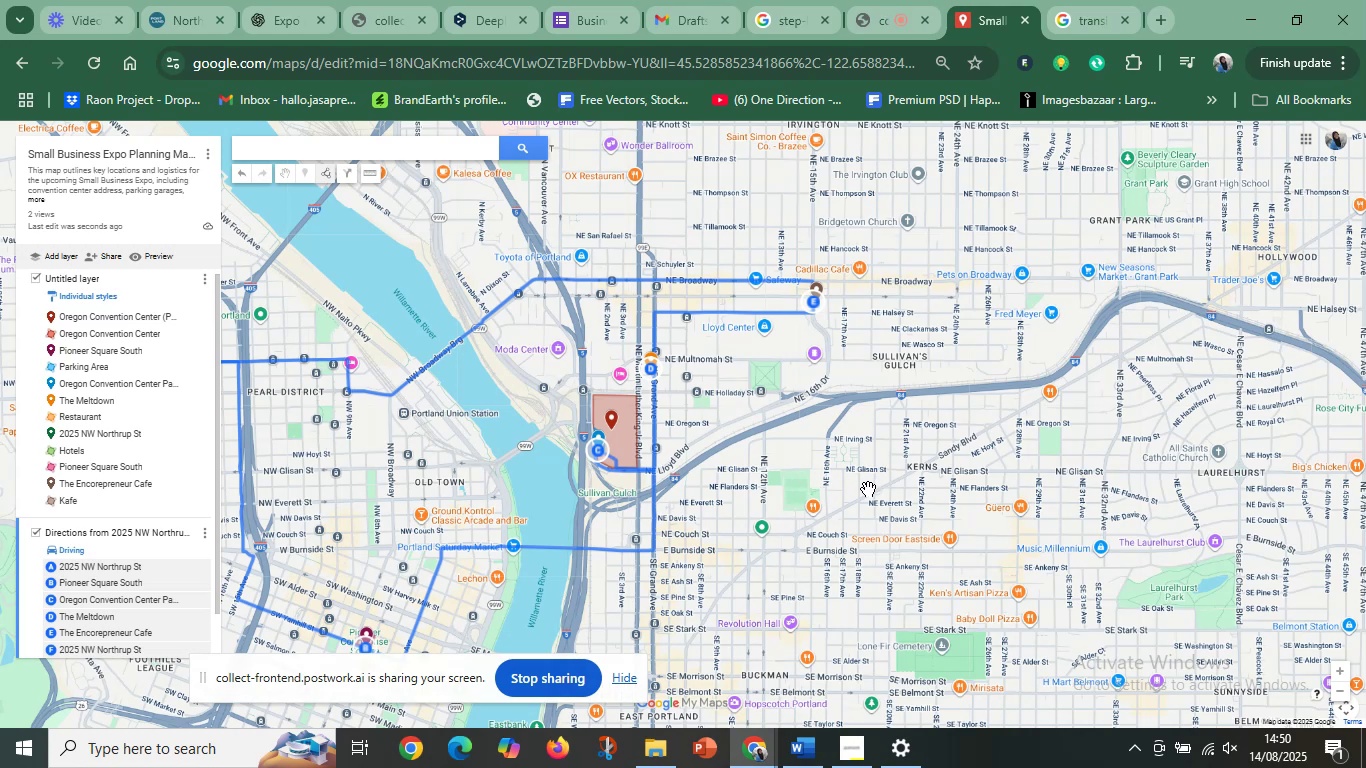 
left_click_drag(start_coordinate=[793, 479], to_coordinate=[709, 550])
 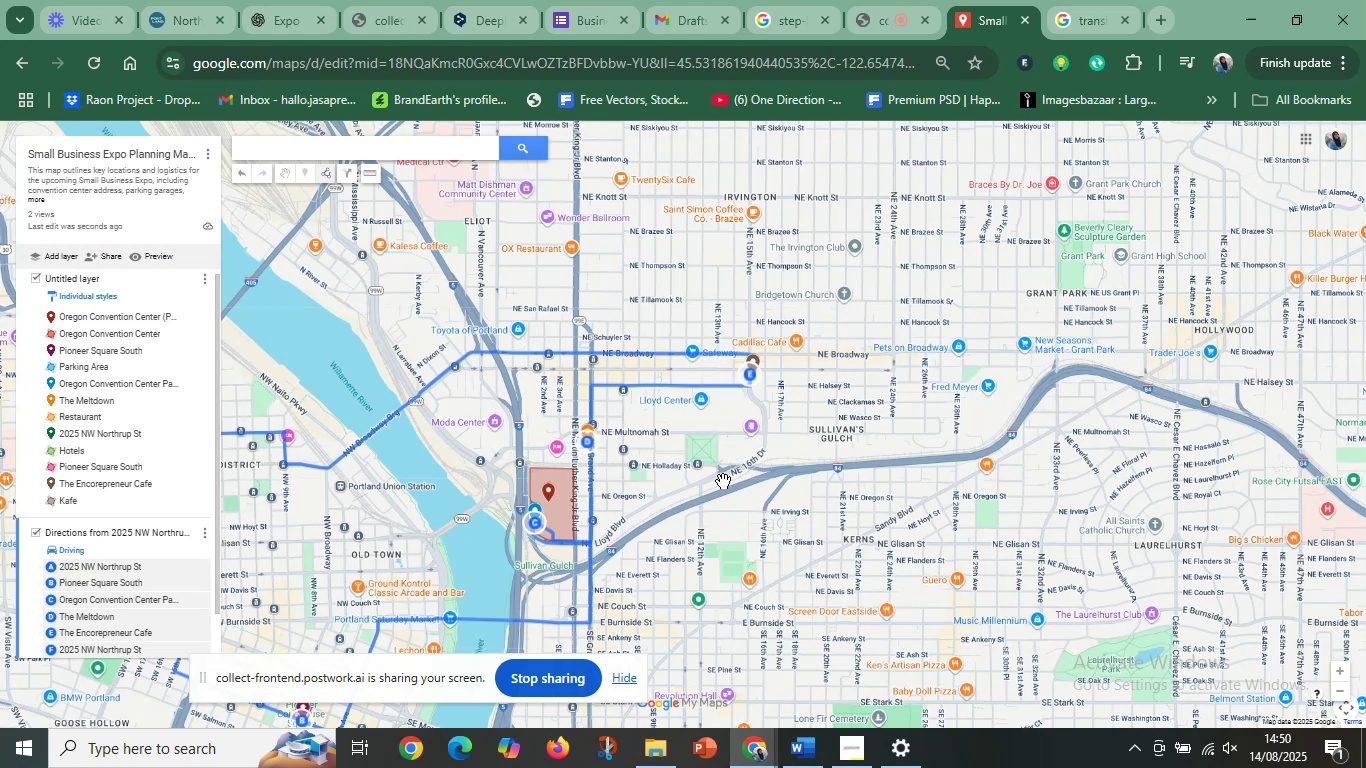 
wait(6.76)
 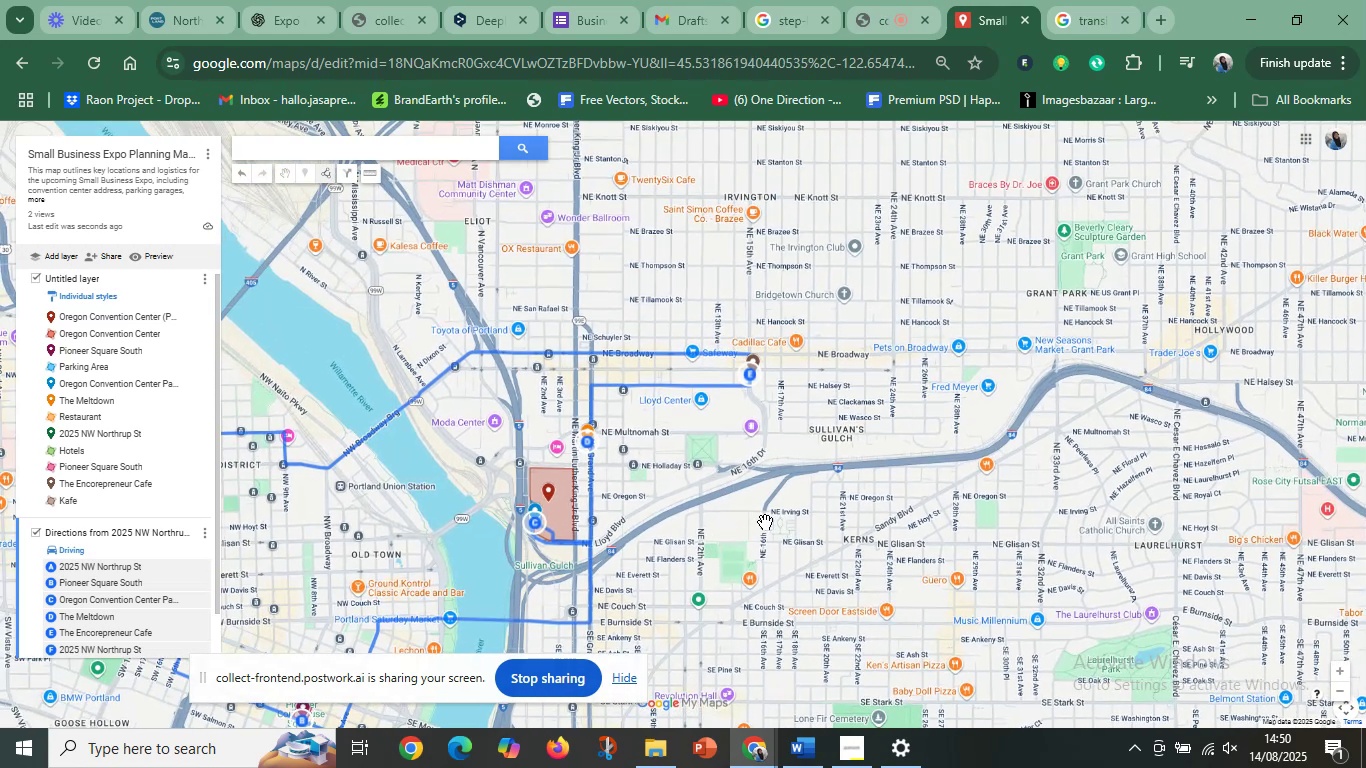 
left_click_drag(start_coordinate=[655, 491], to_coordinate=[755, 423])
 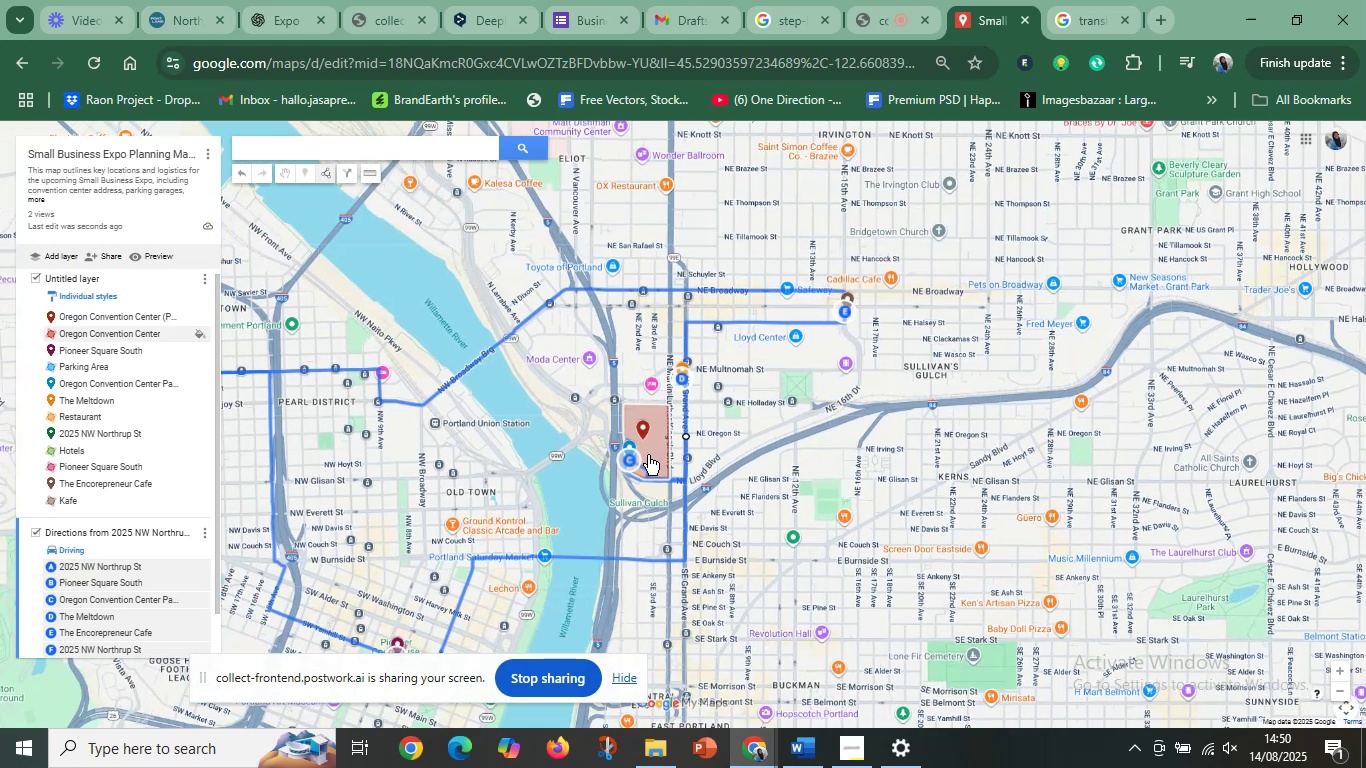 
left_click_drag(start_coordinate=[545, 544], to_coordinate=[862, 499])
 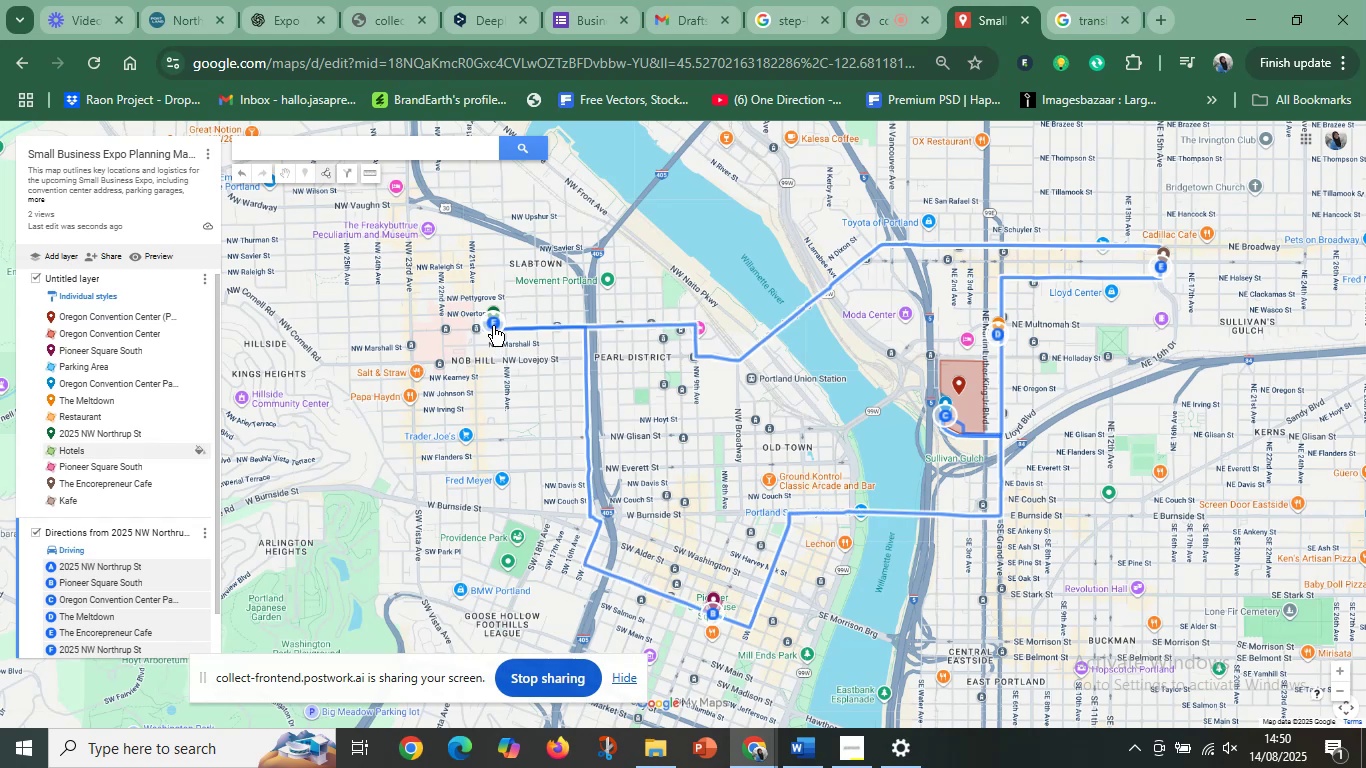 
left_click([493, 323])
 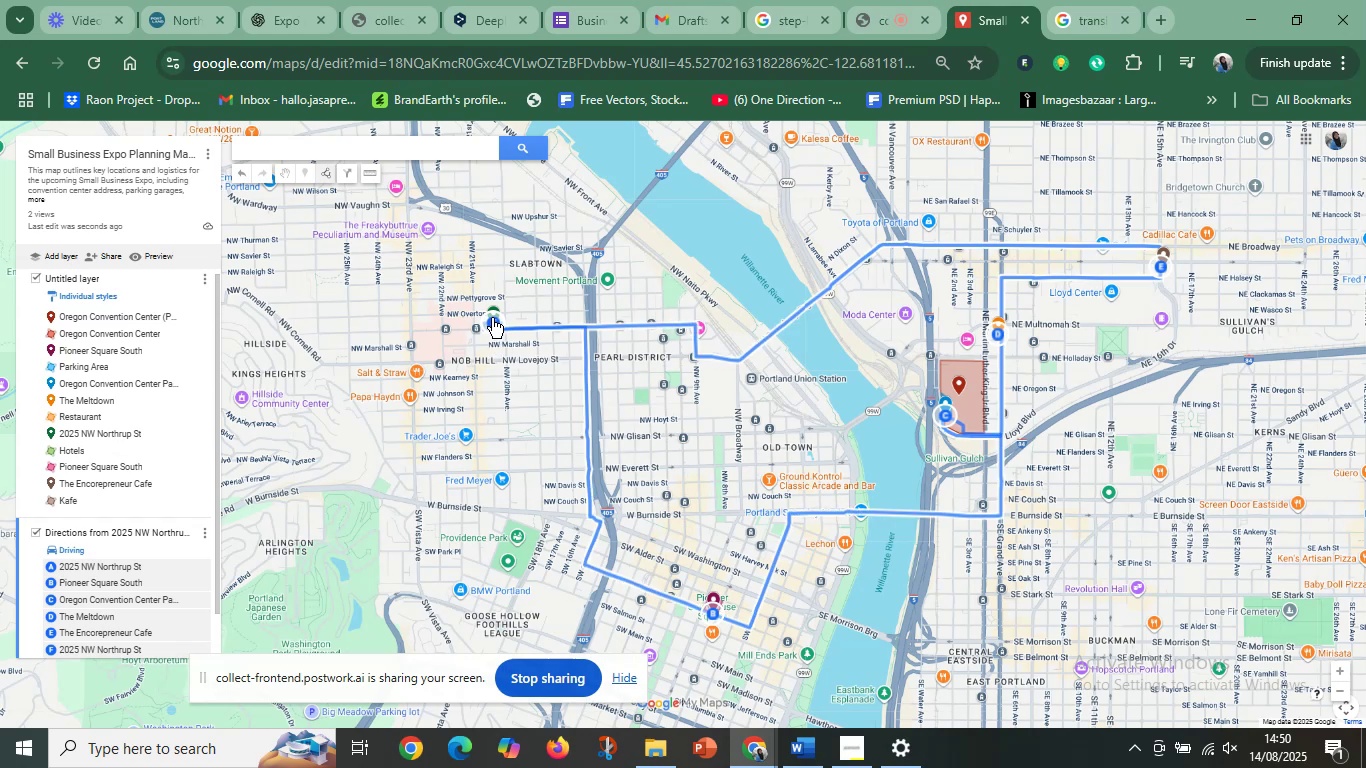 
left_click([490, 318])
 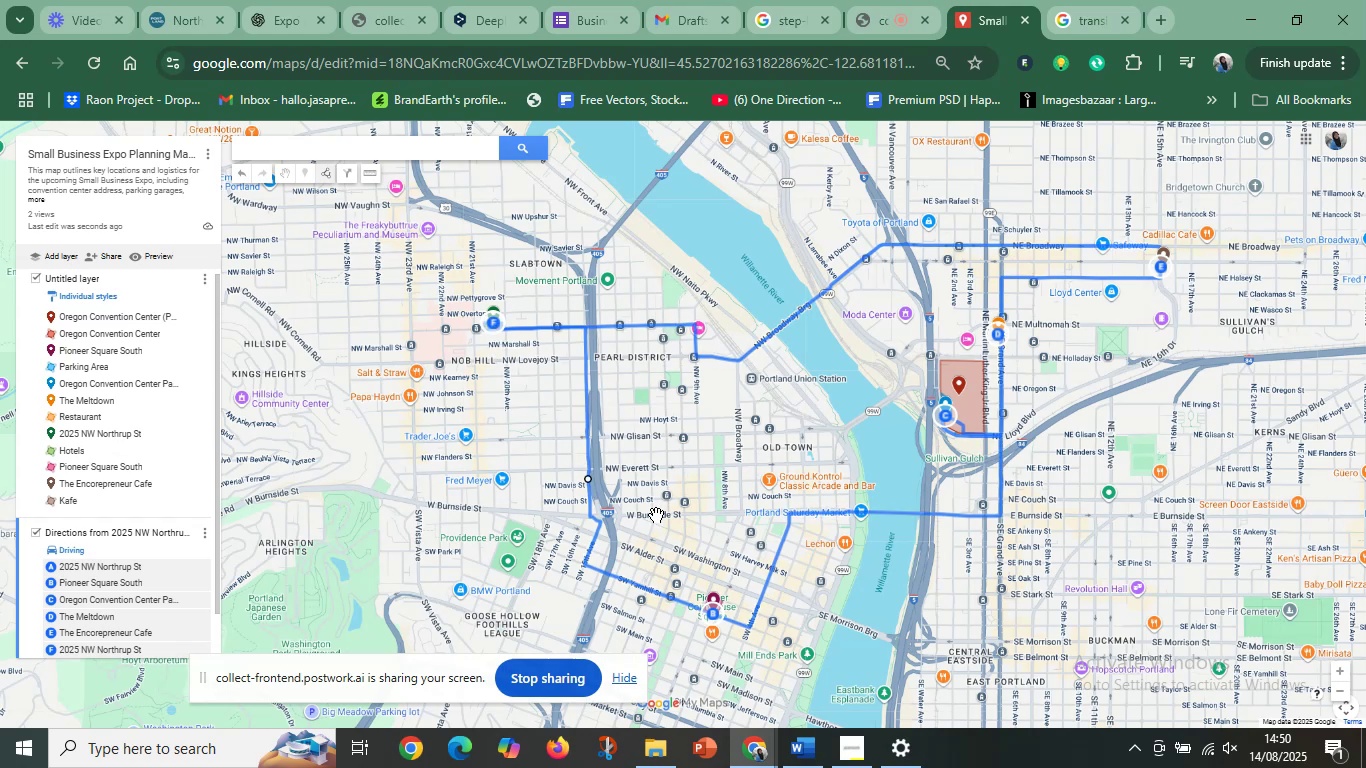 
left_click_drag(start_coordinate=[839, 450], to_coordinate=[704, 437])
 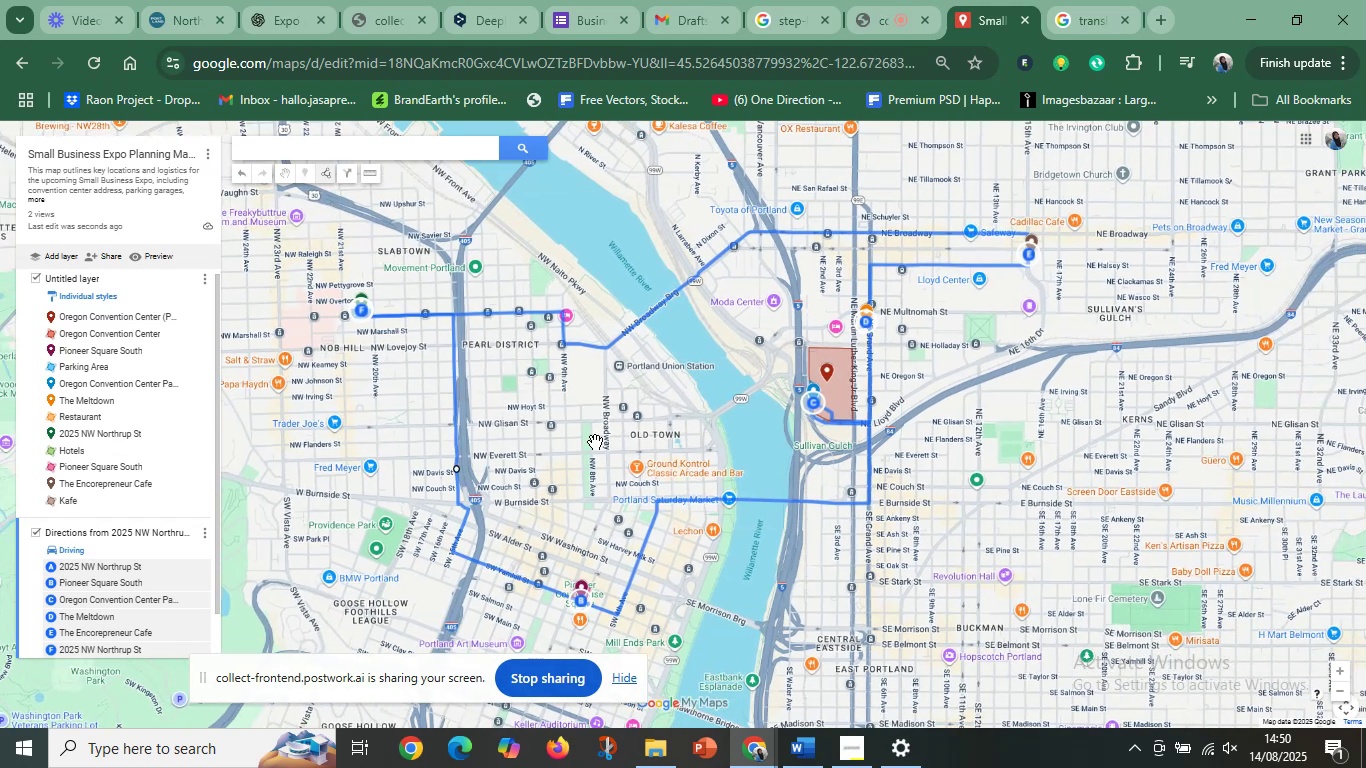 
left_click([739, 435])
 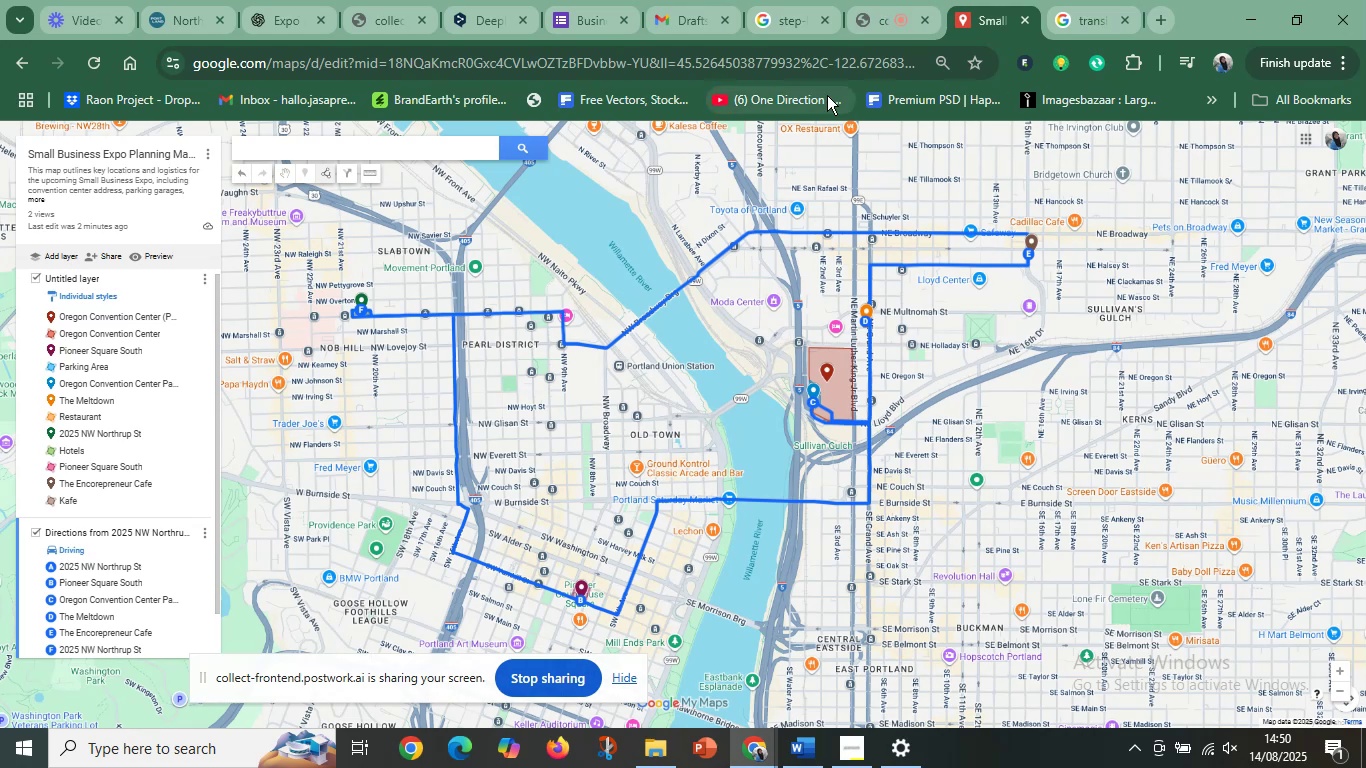 
left_click([880, 5])
 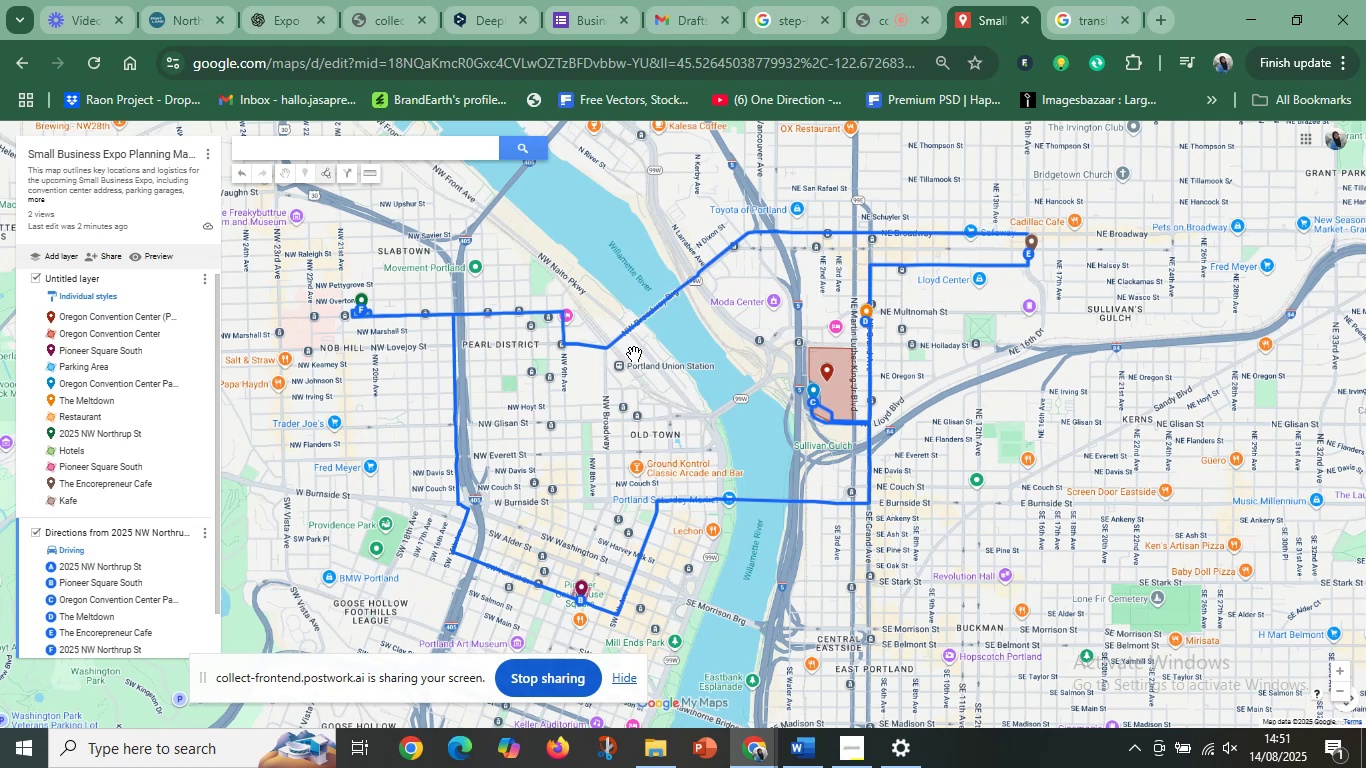 
wait(59.98)
 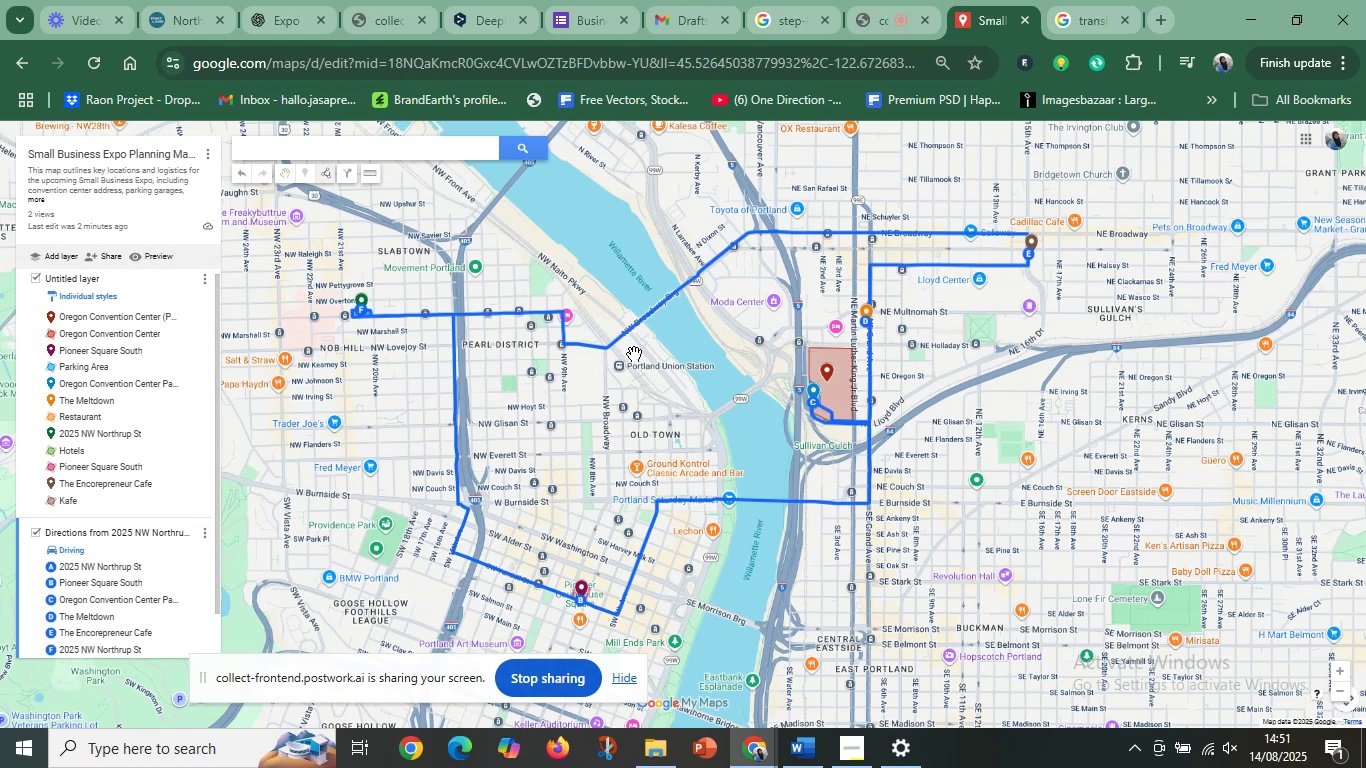 
left_click_drag(start_coordinate=[687, 396], to_coordinate=[615, 353])
 